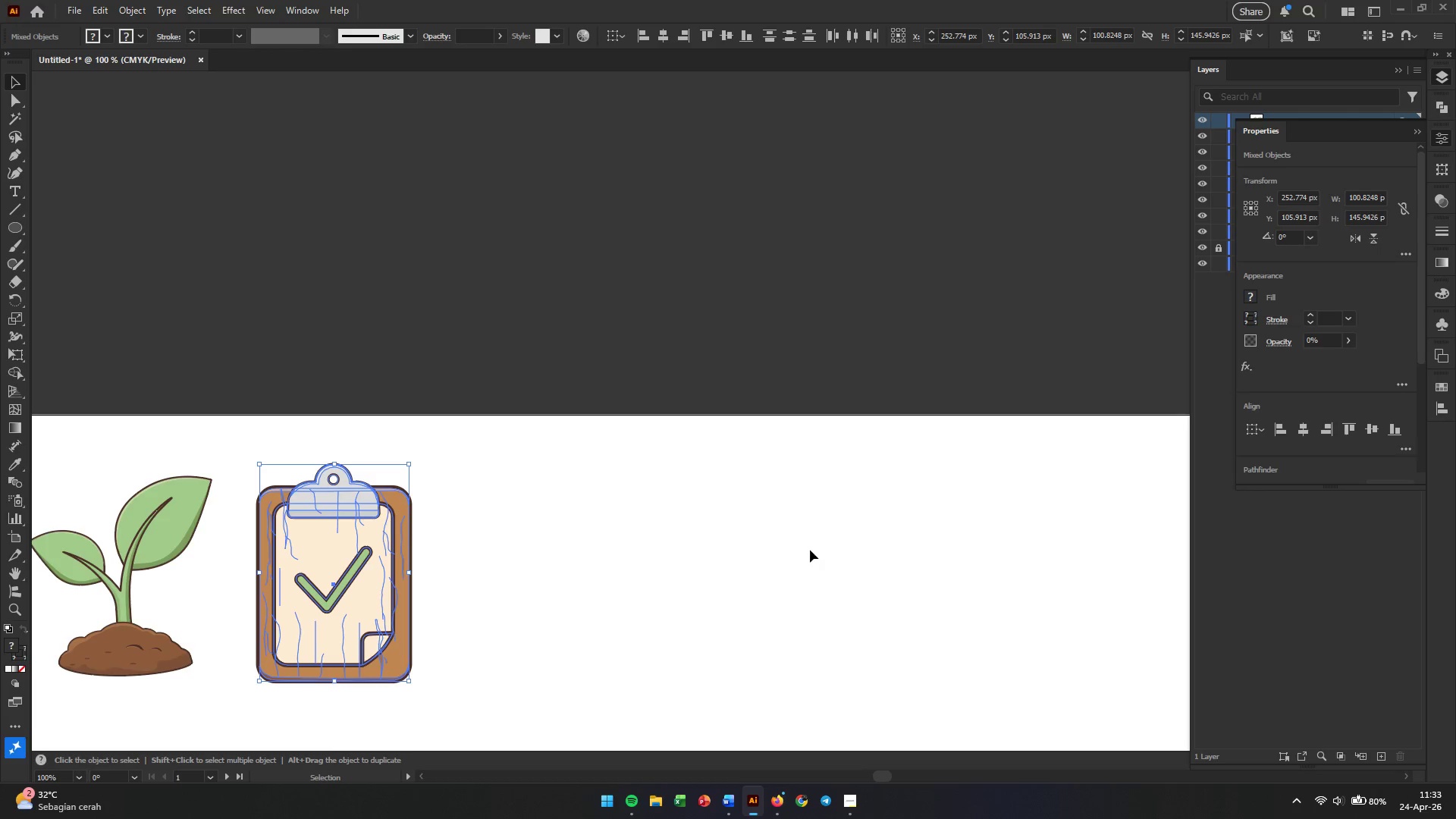 
wait(5.42)
 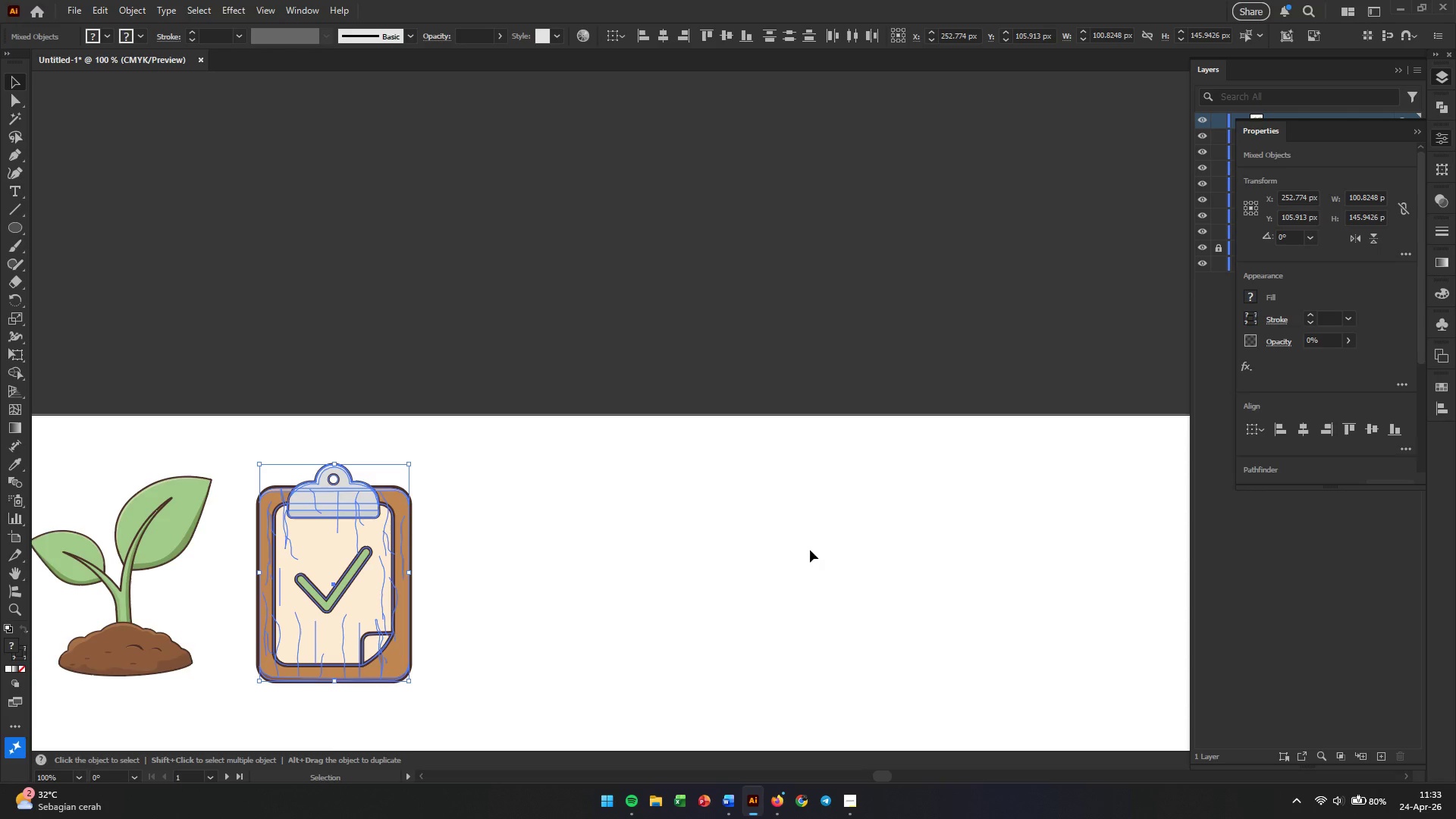 
left_click([130, 4])
 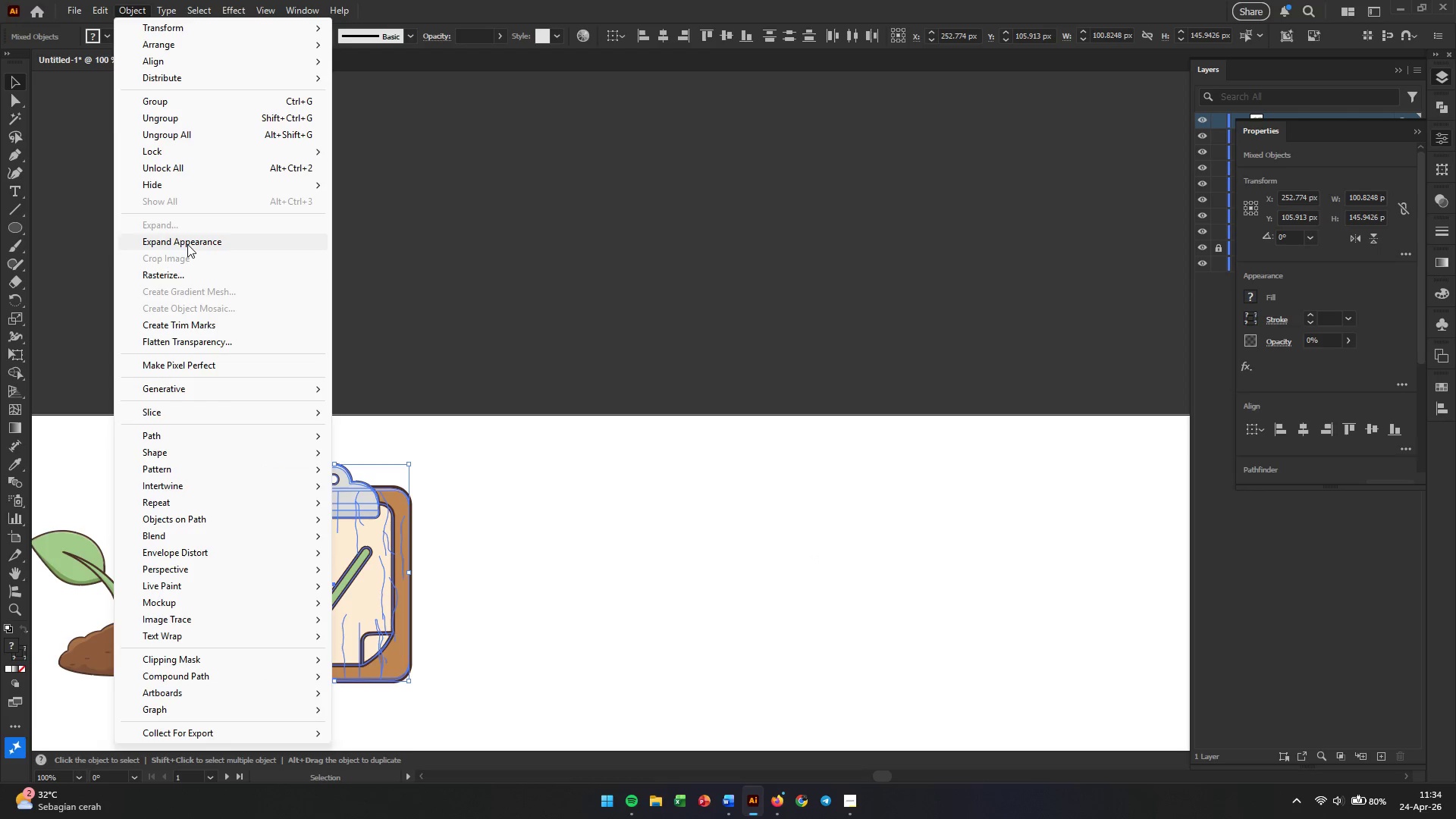 
left_click([526, 552])
 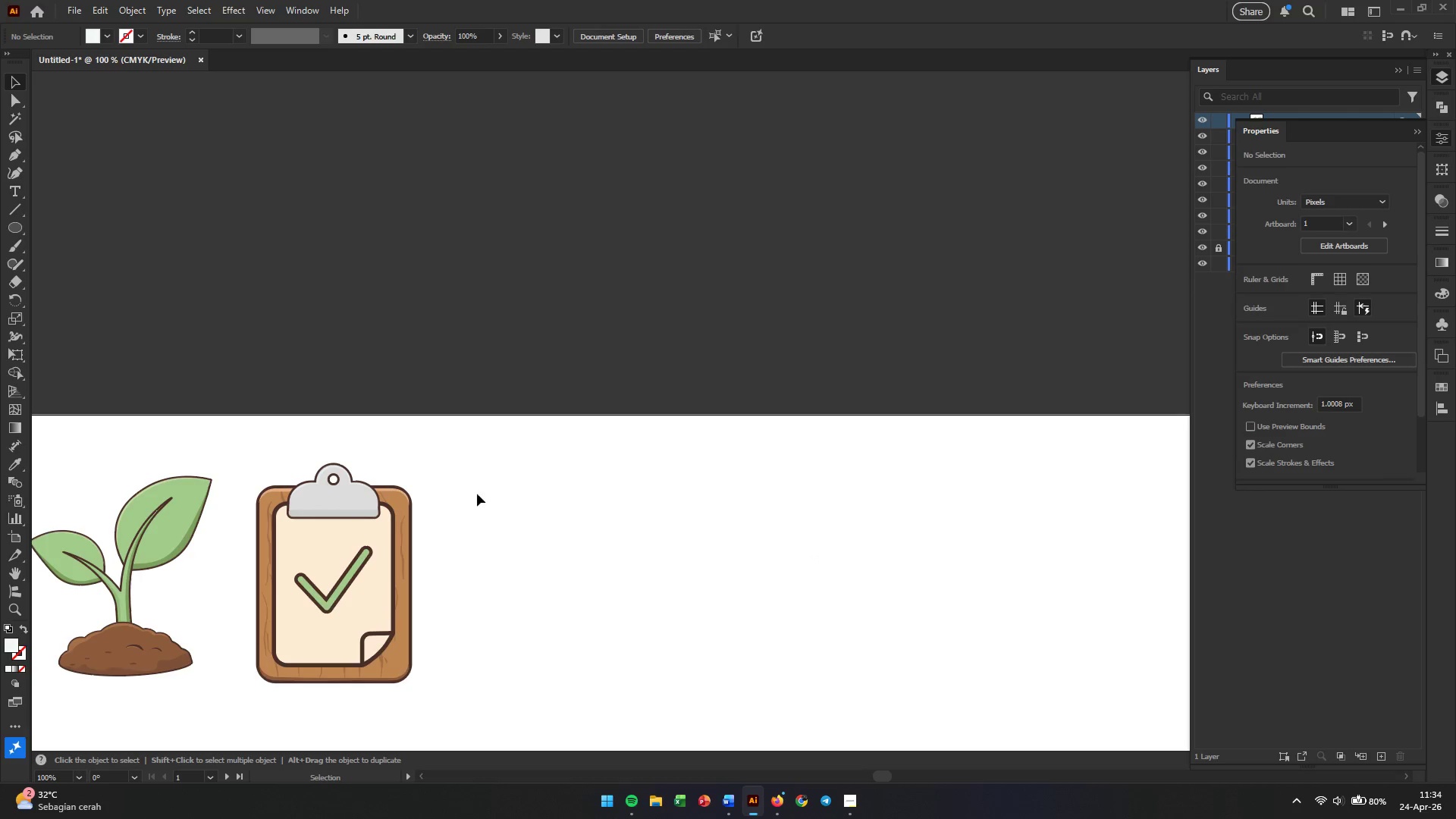 
left_click_drag(start_coordinate=[471, 483], to_coordinate=[257, 662])
 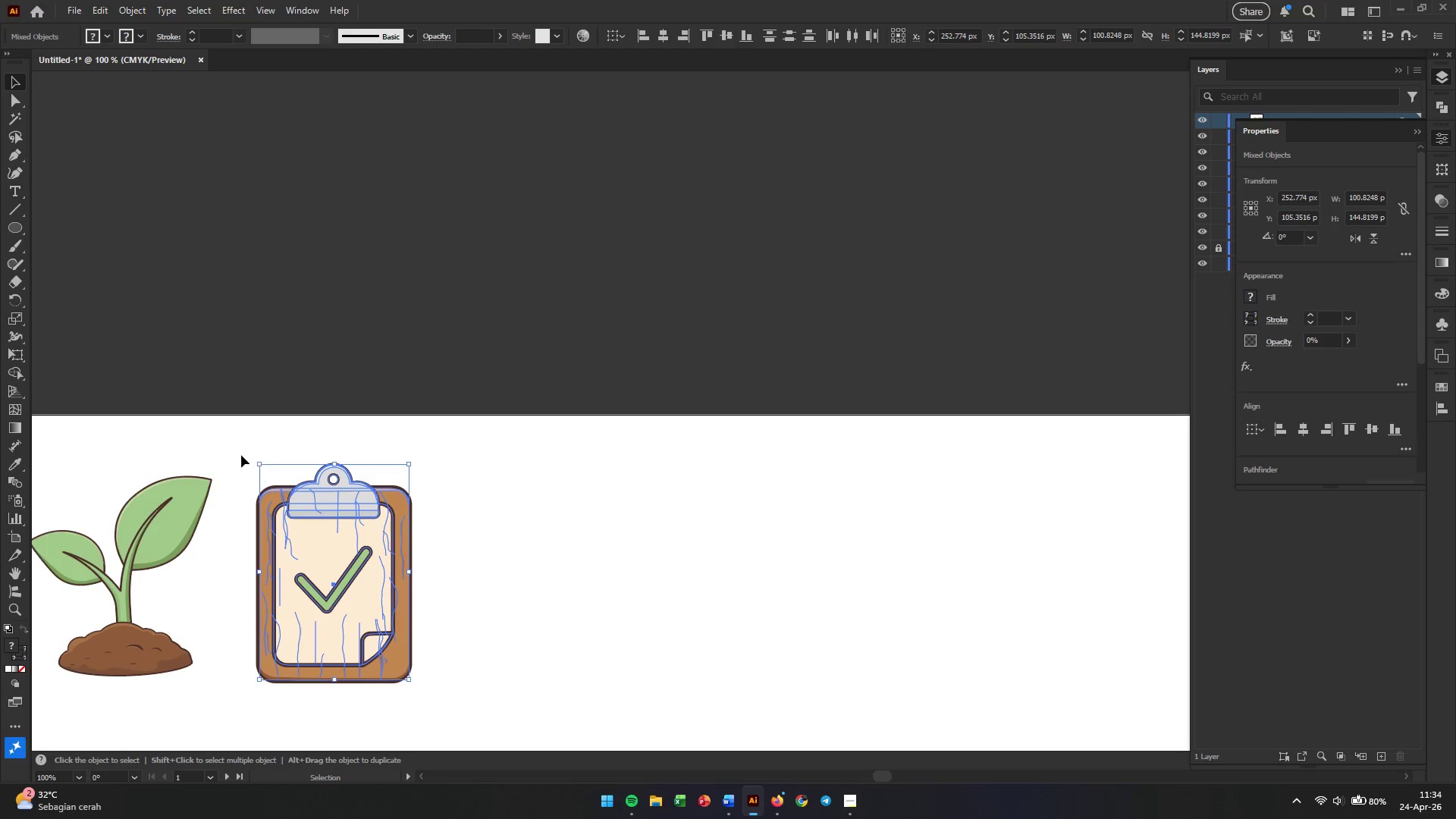 
left_click_drag(start_coordinate=[245, 443], to_coordinate=[517, 706])
 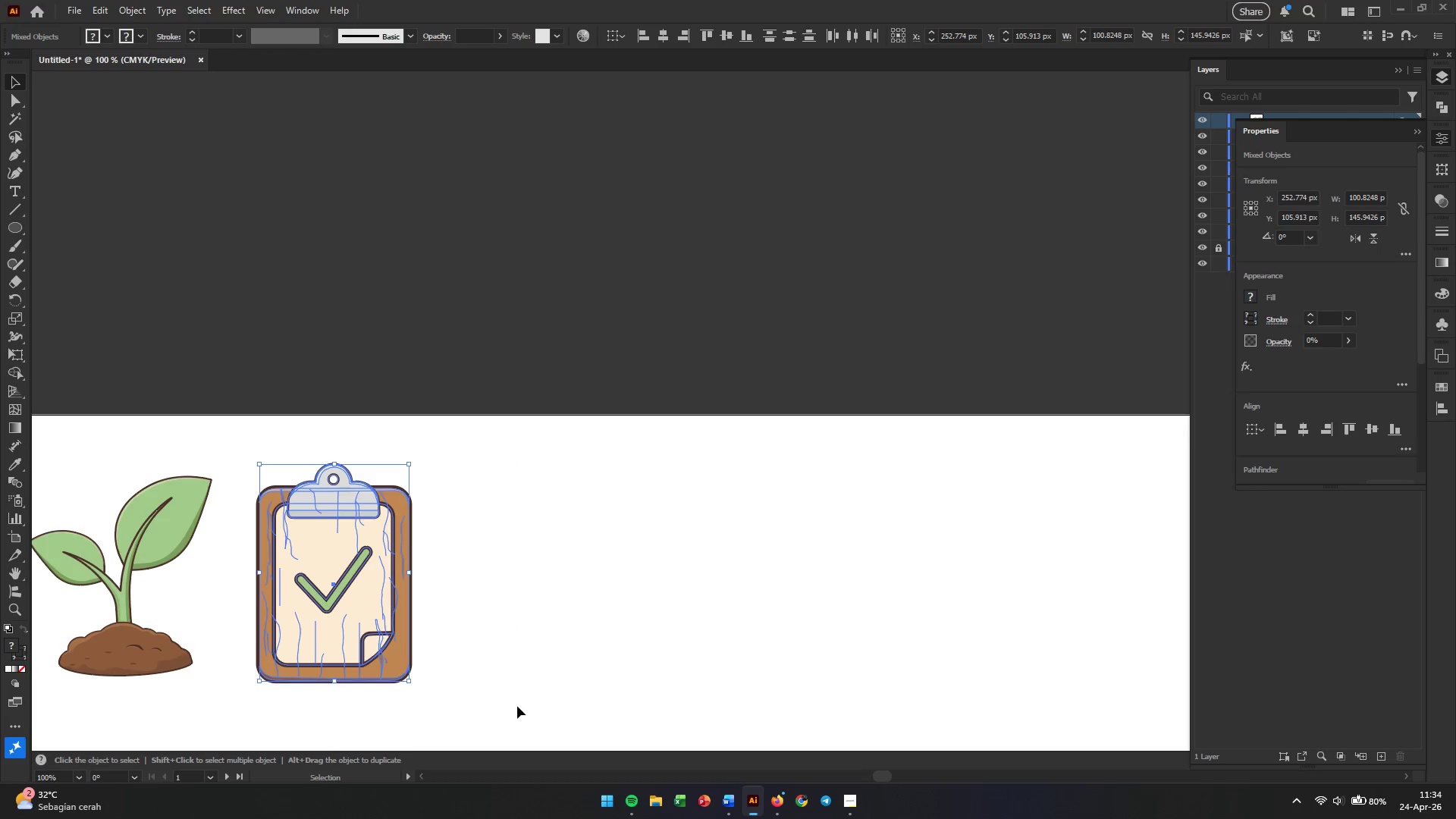 
key(Control+G)
 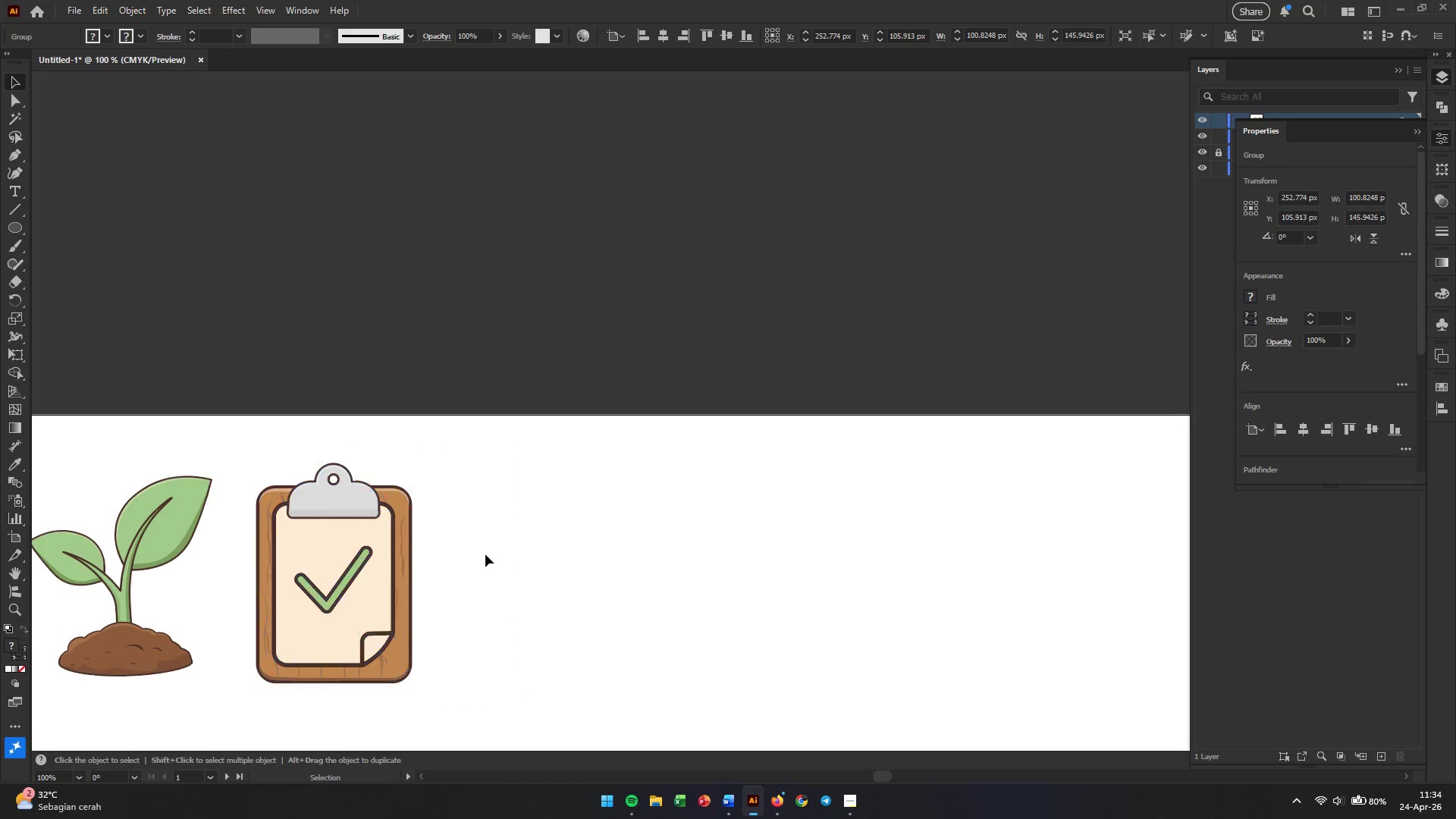 
double_click([355, 554])
 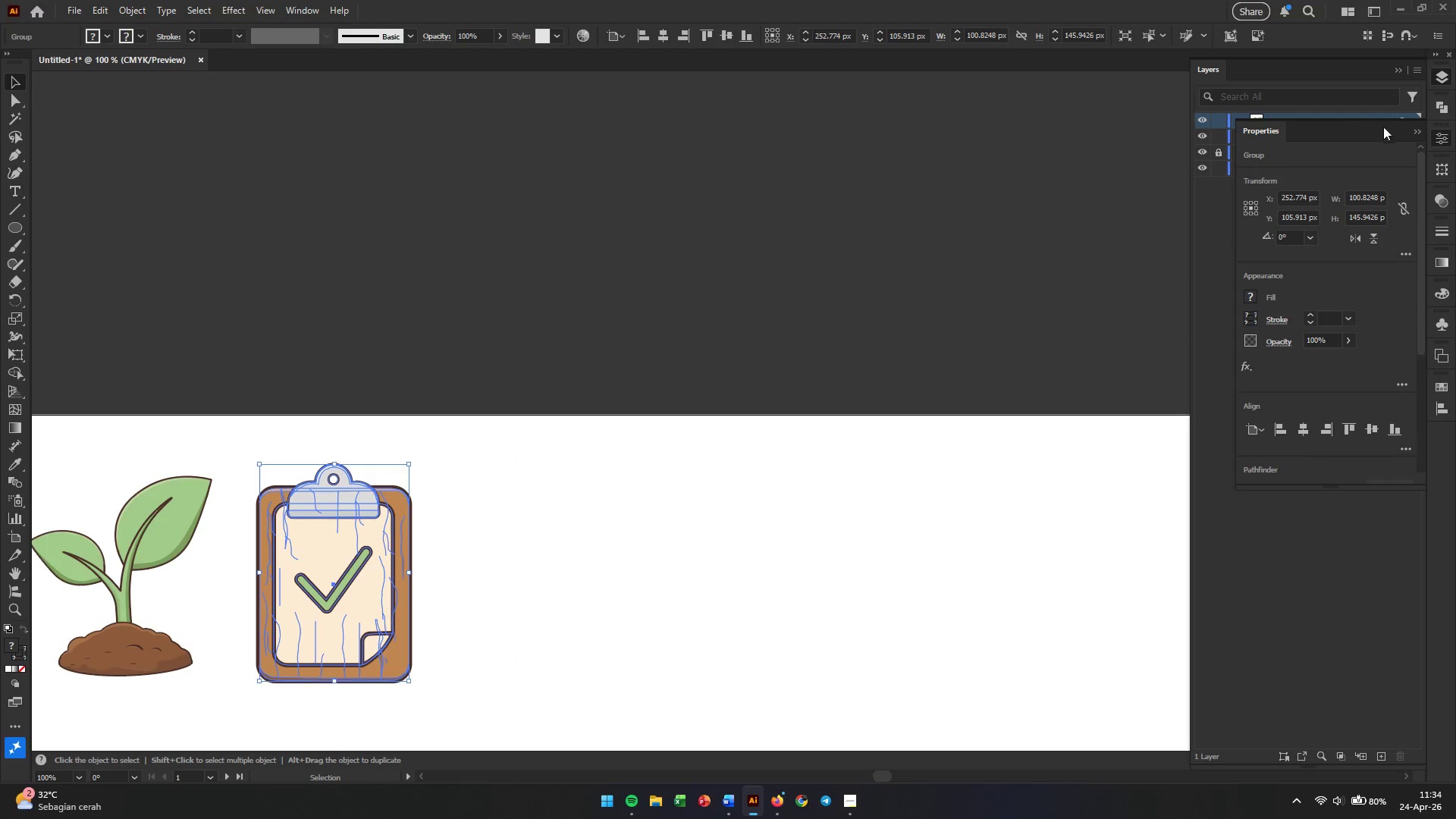 
left_click([1417, 131])
 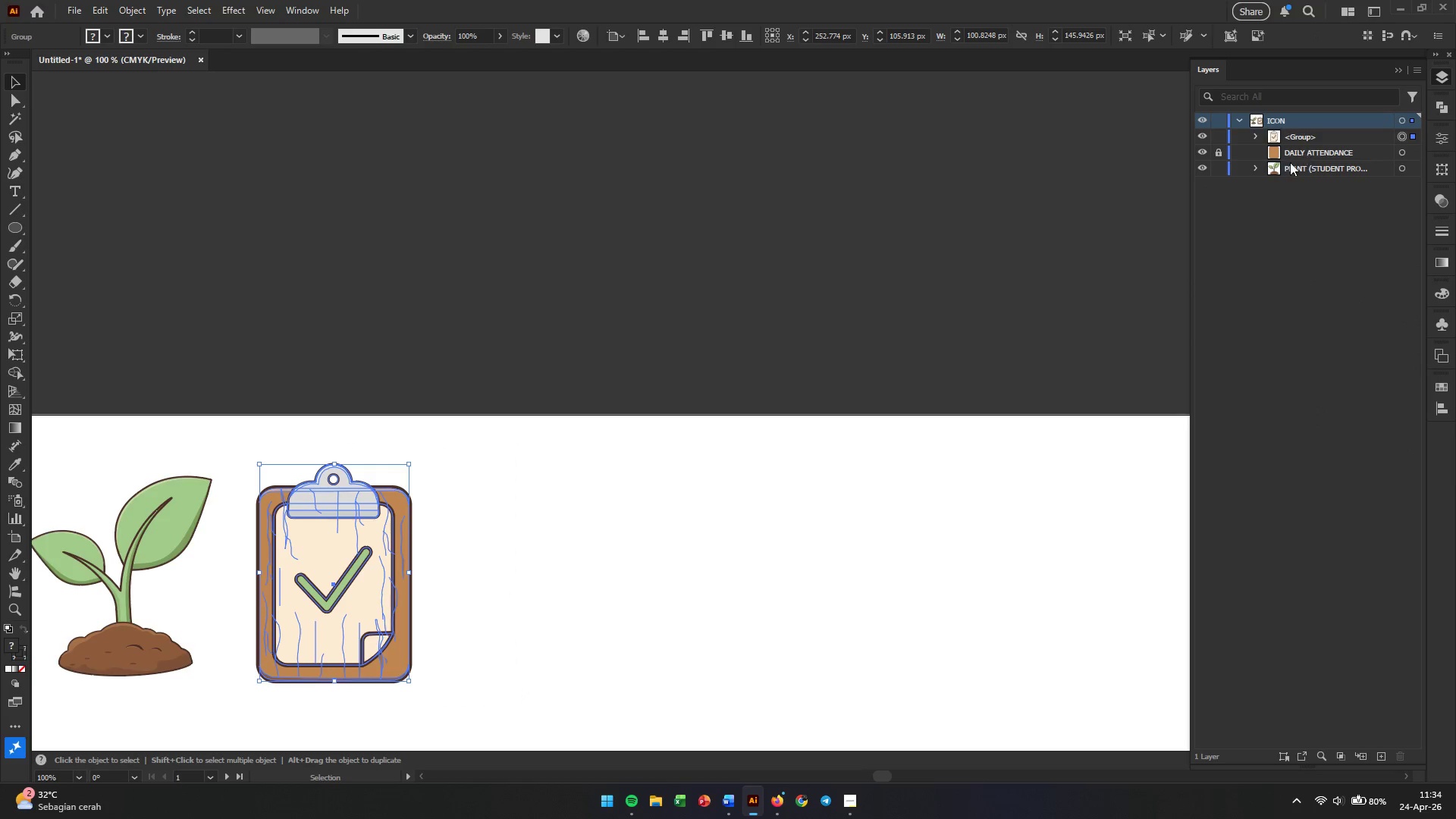 
left_click([1217, 152])
 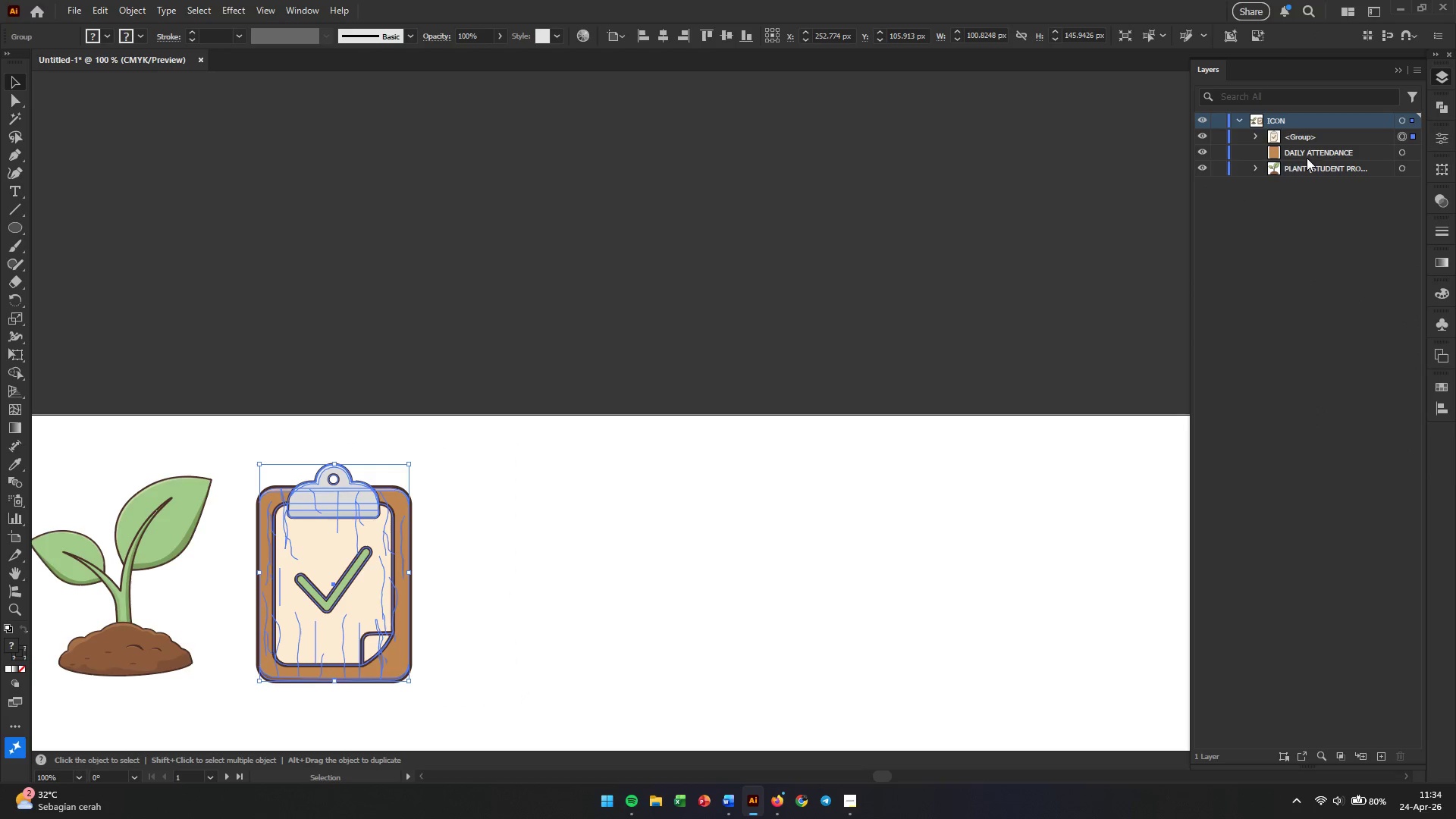 
double_click([1308, 151])
 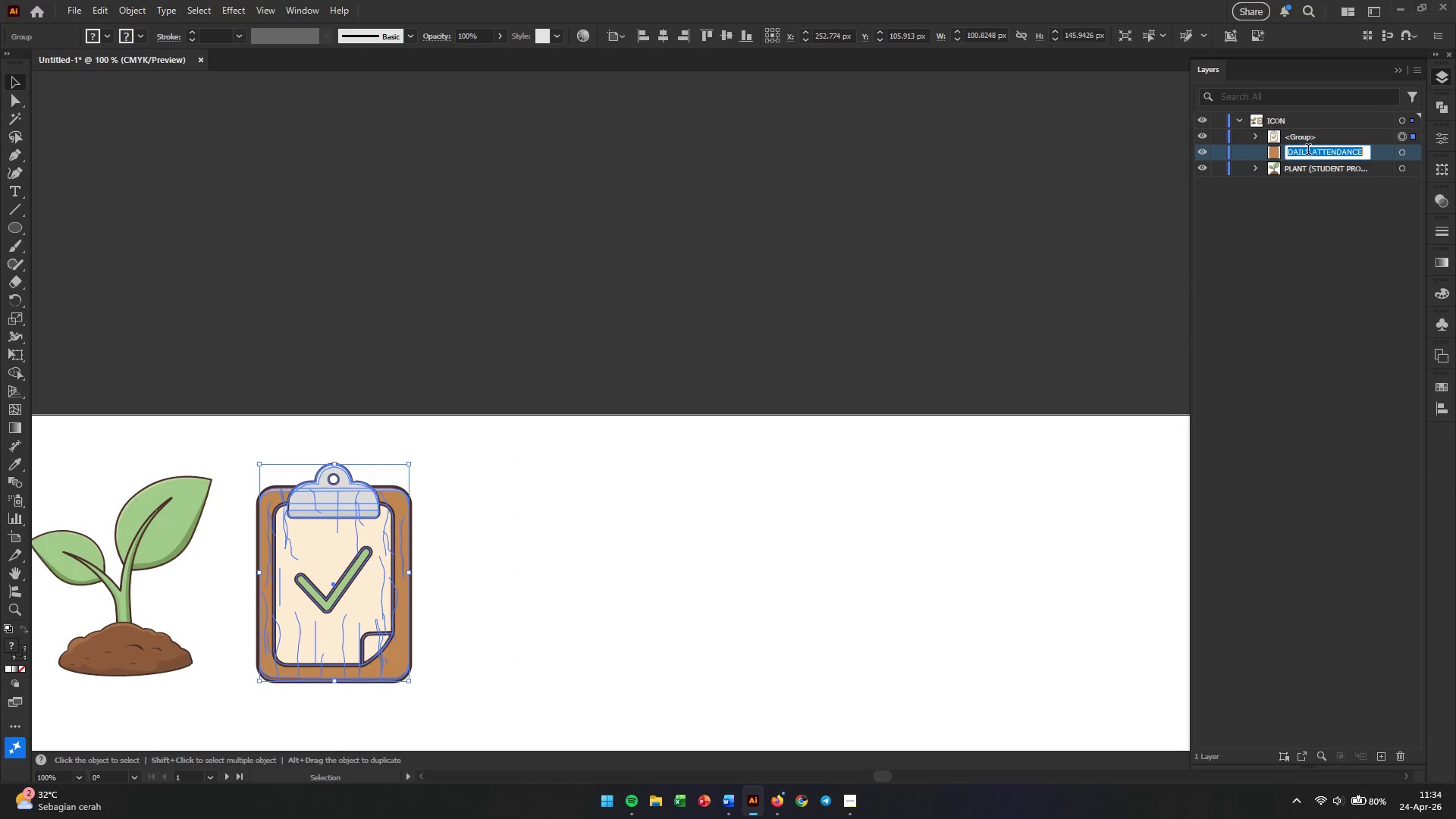 
triple_click([1308, 151])
 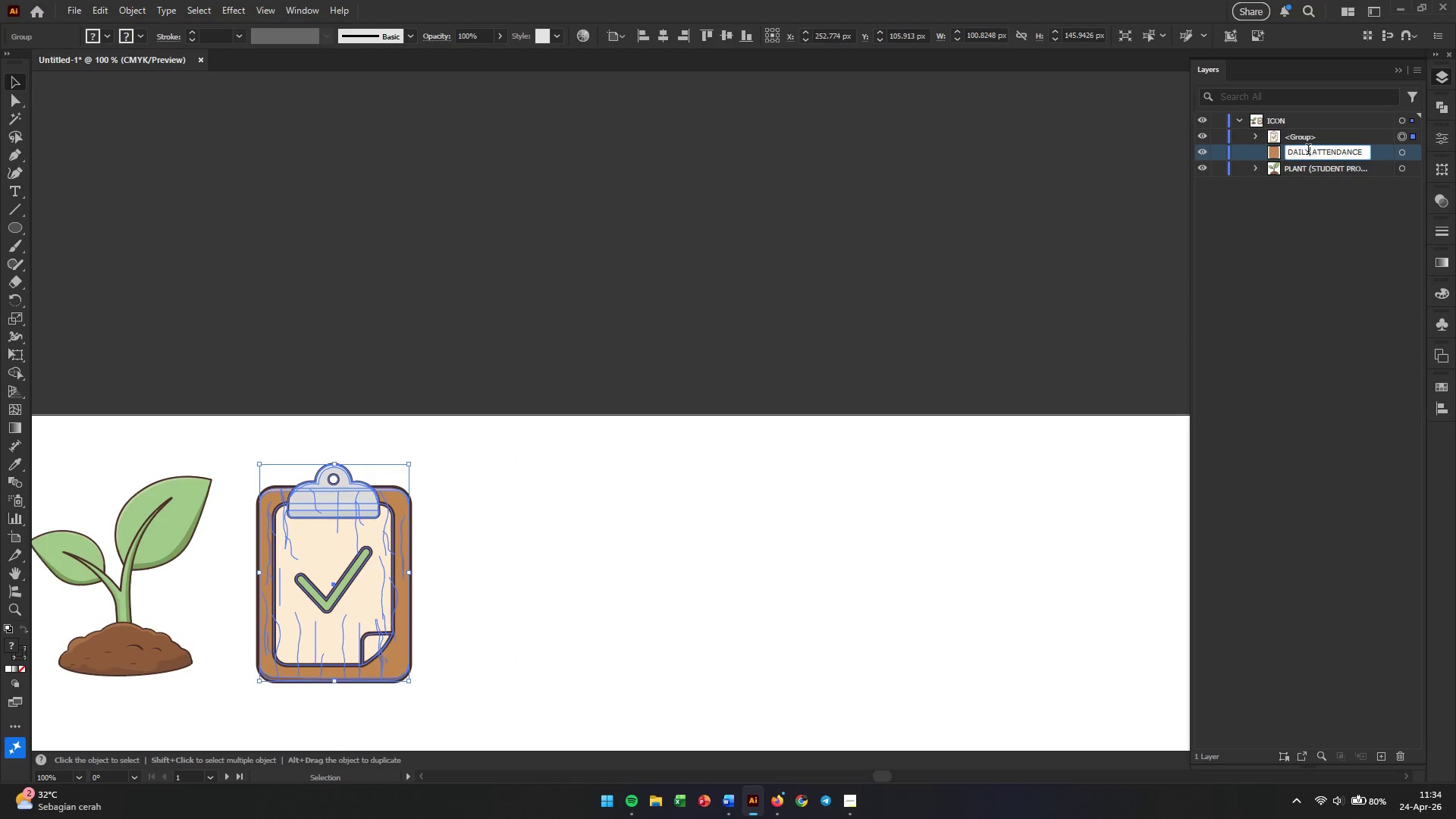 
triple_click([1308, 151])
 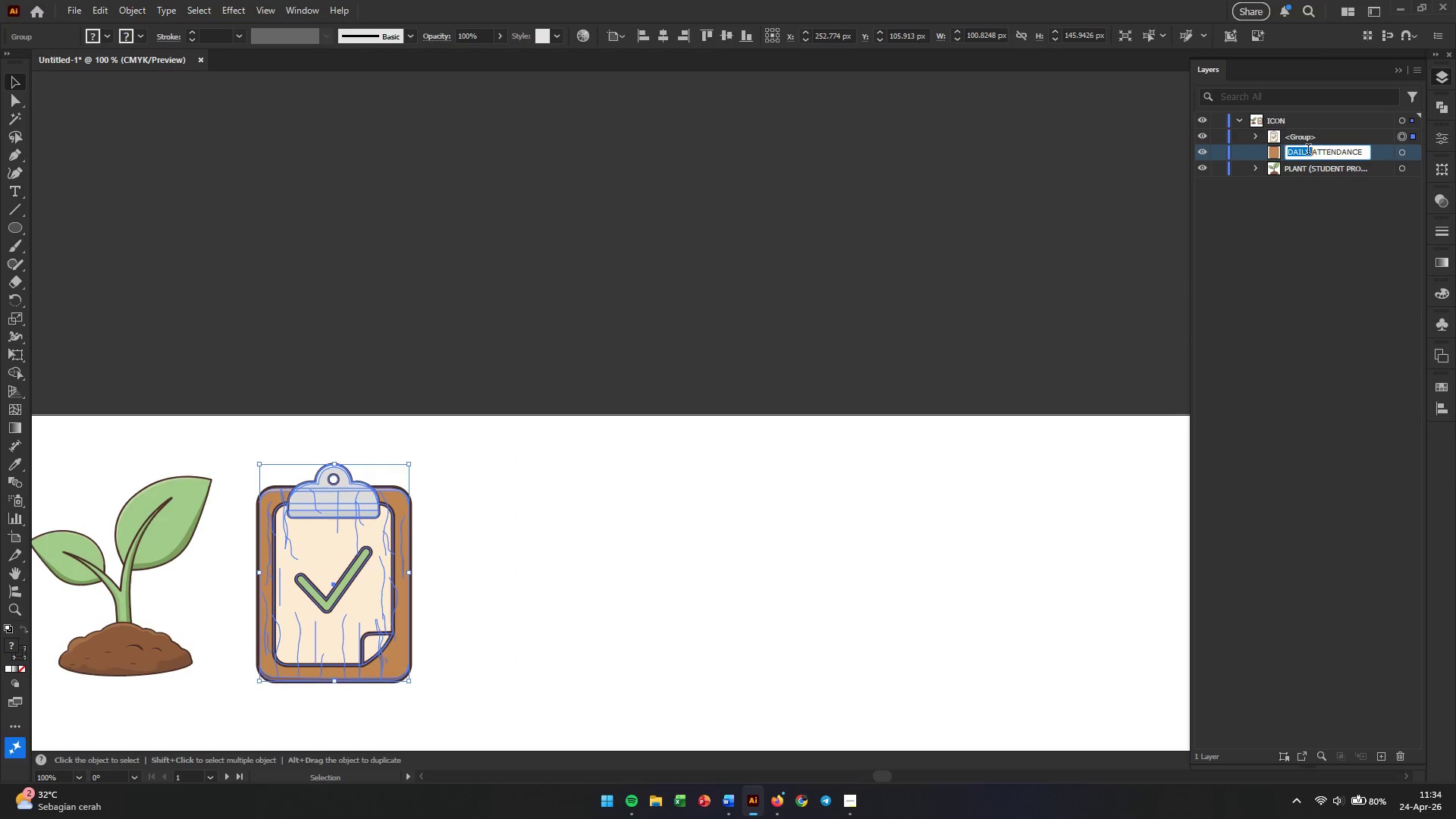 
triple_click([1308, 151])
 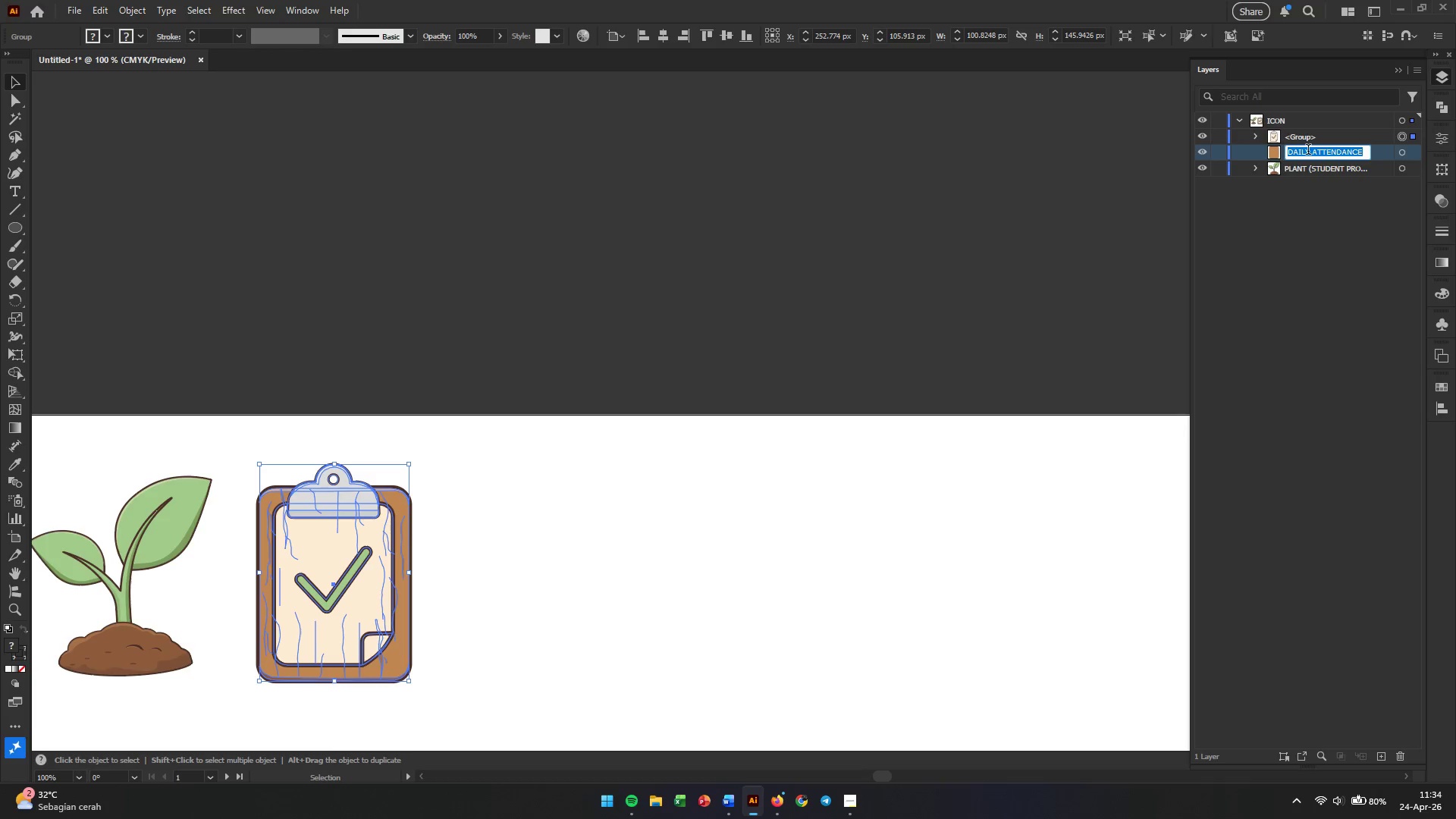 
key(Control+C)
 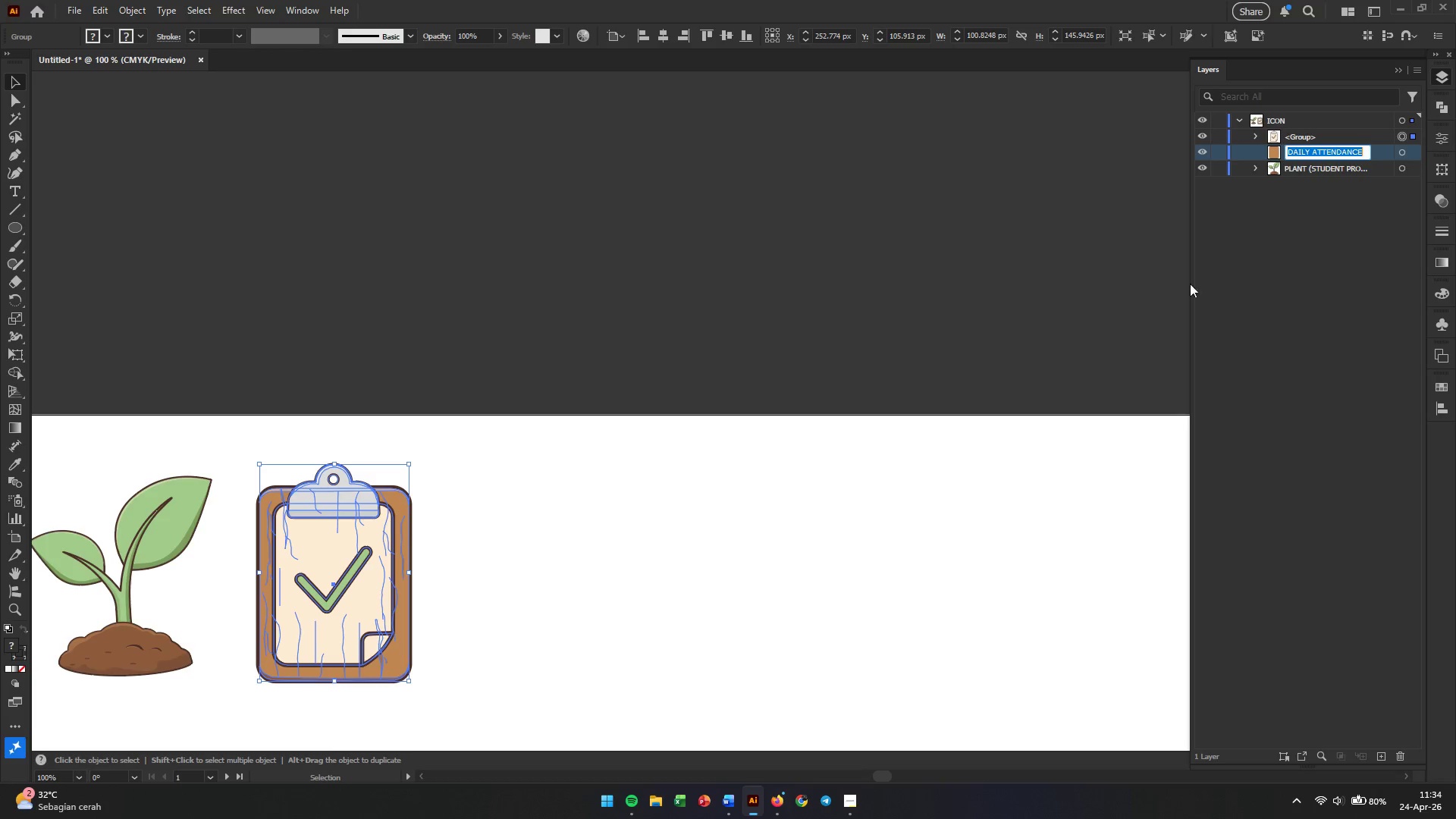 
key(Escape)
 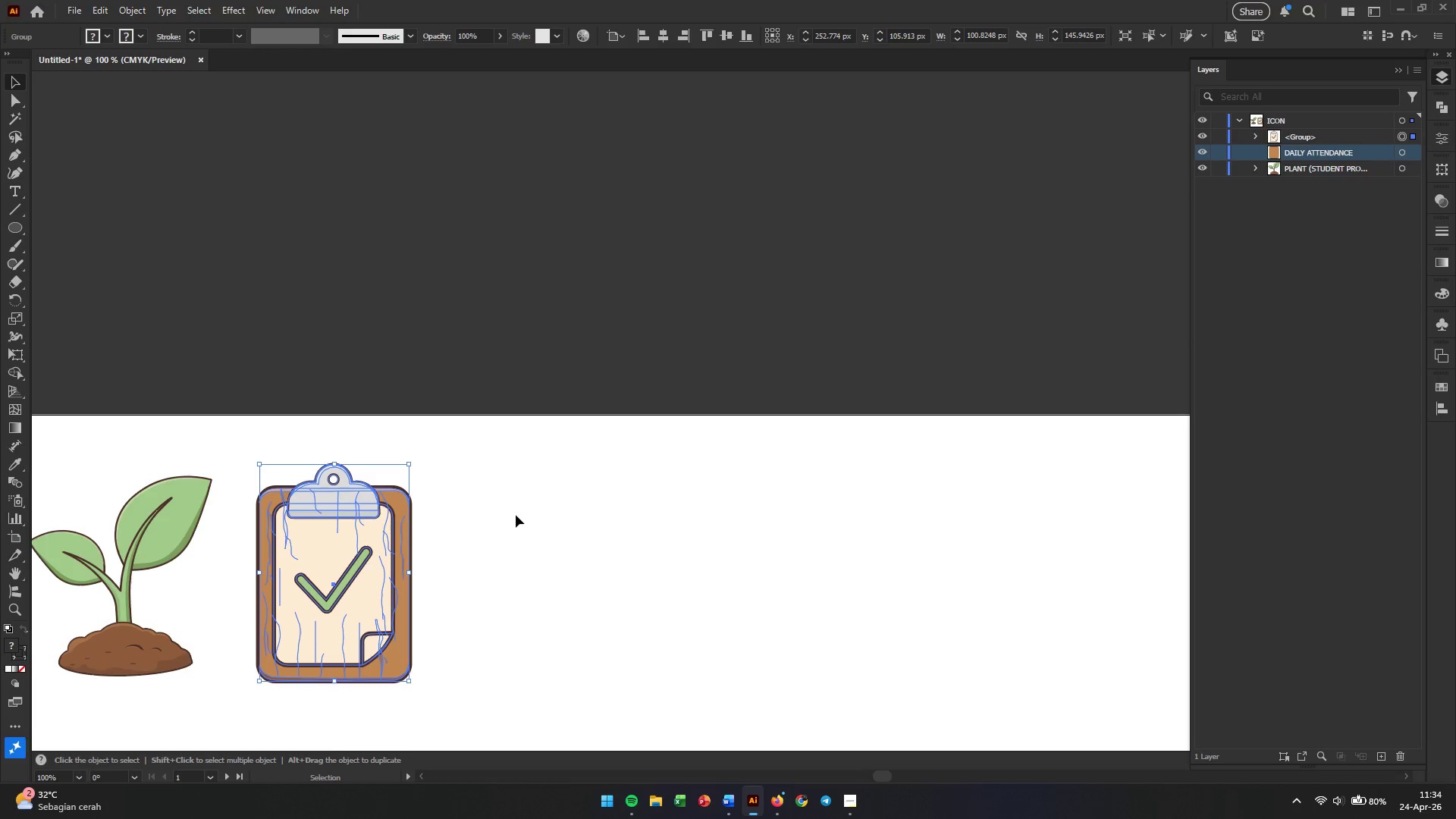 
left_click([516, 464])
 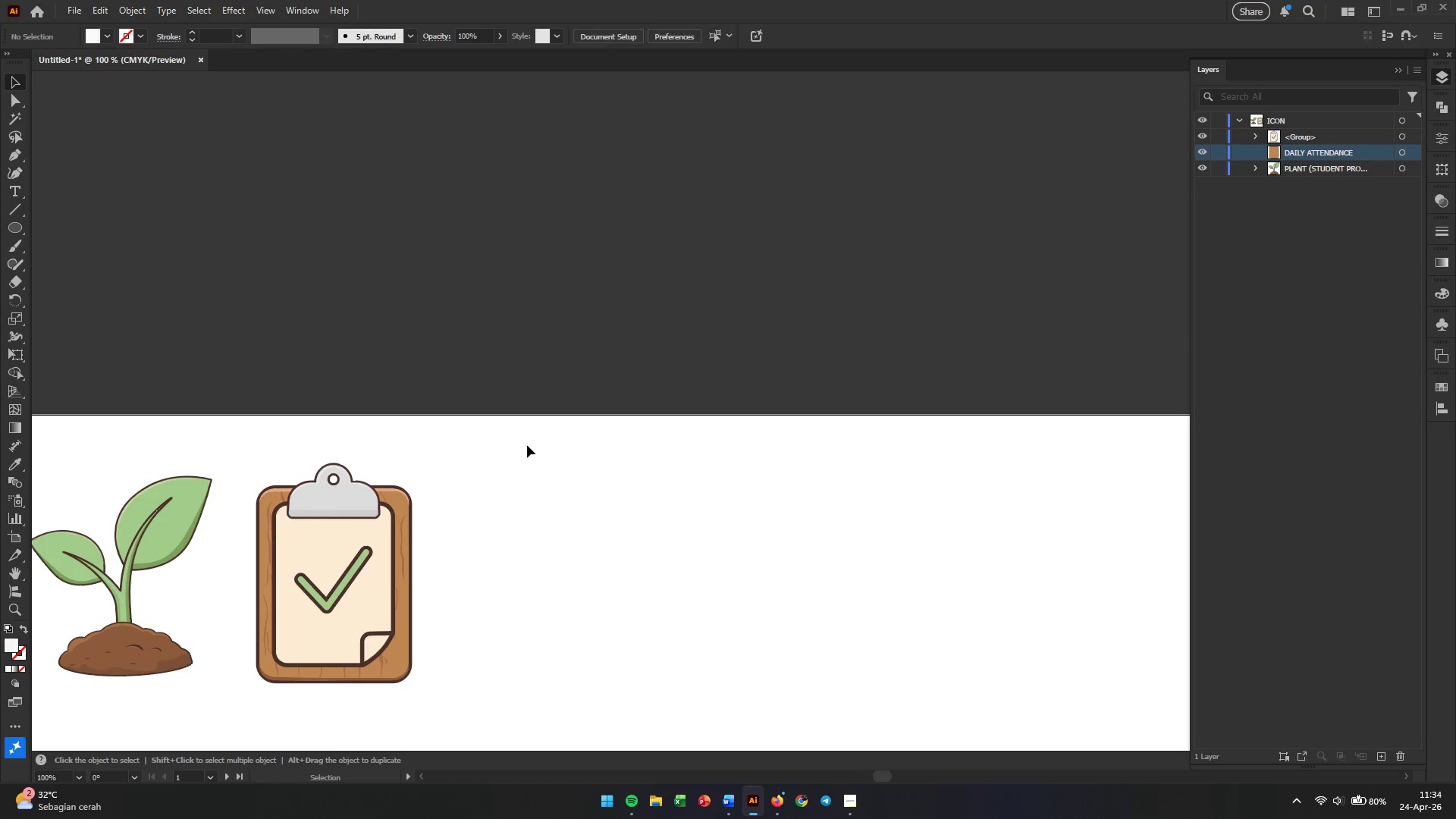 
left_click_drag(start_coordinate=[528, 442], to_coordinate=[236, 719])
 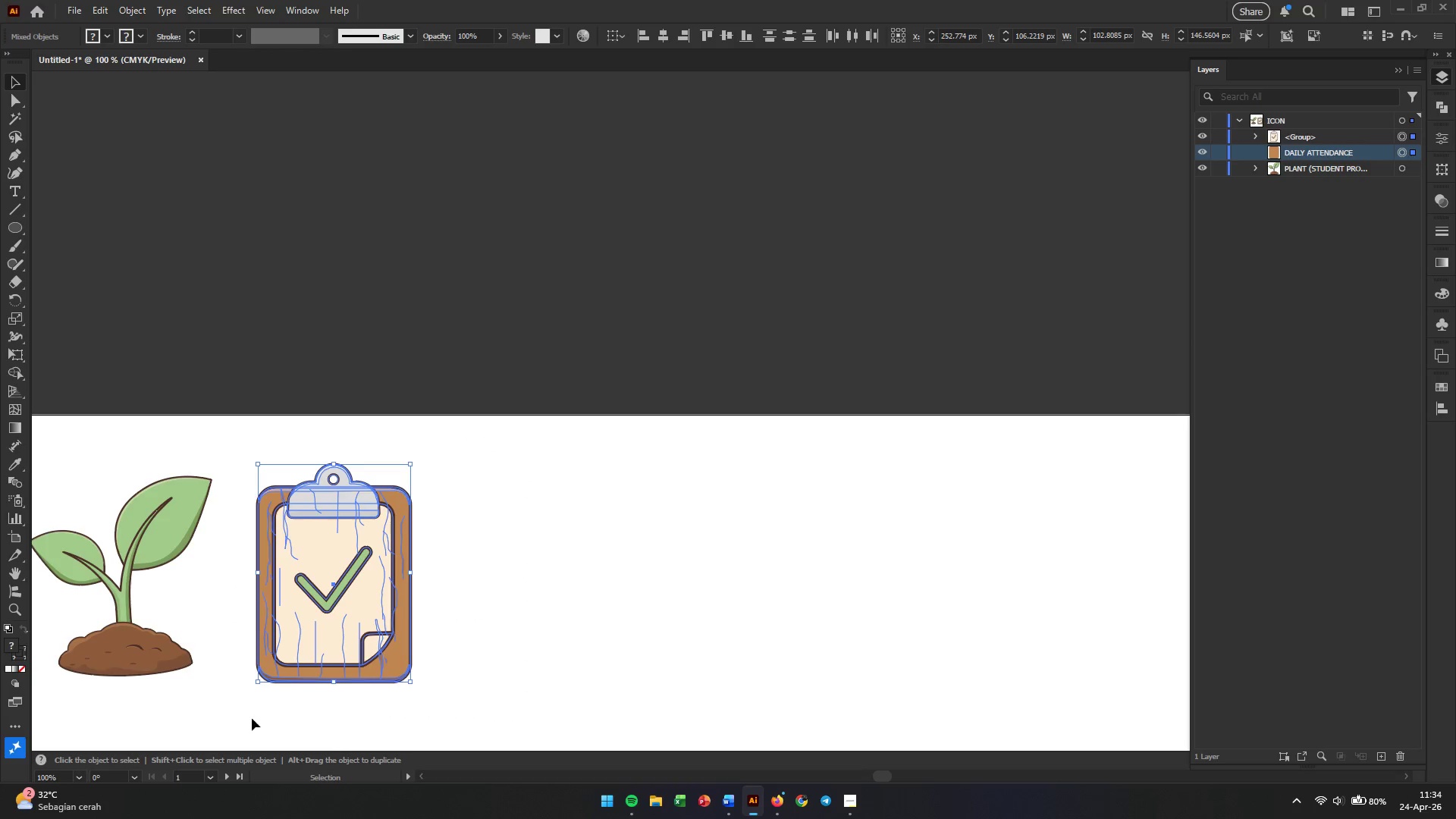 
key(Control+G)
 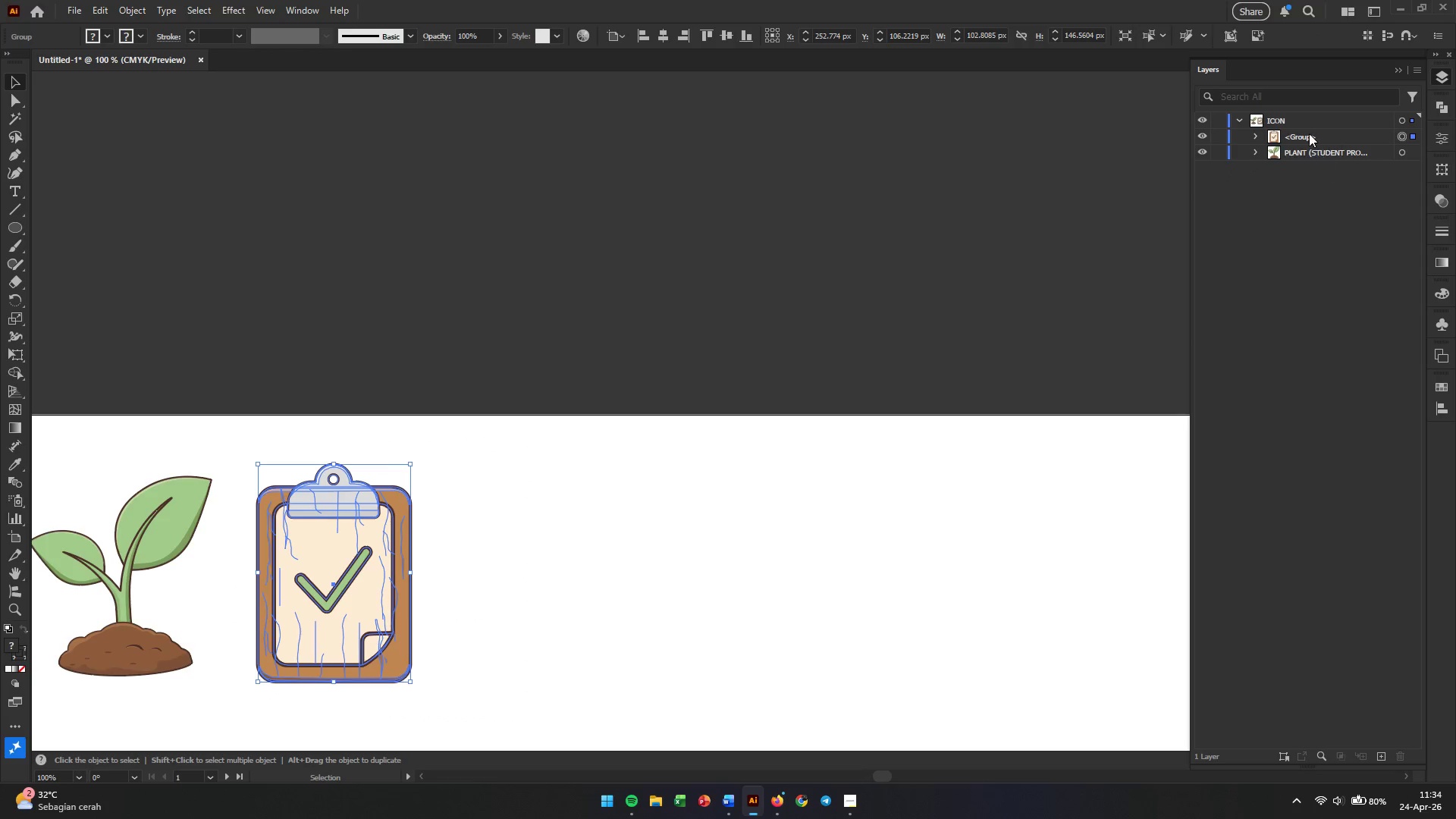 
double_click([1309, 133])
 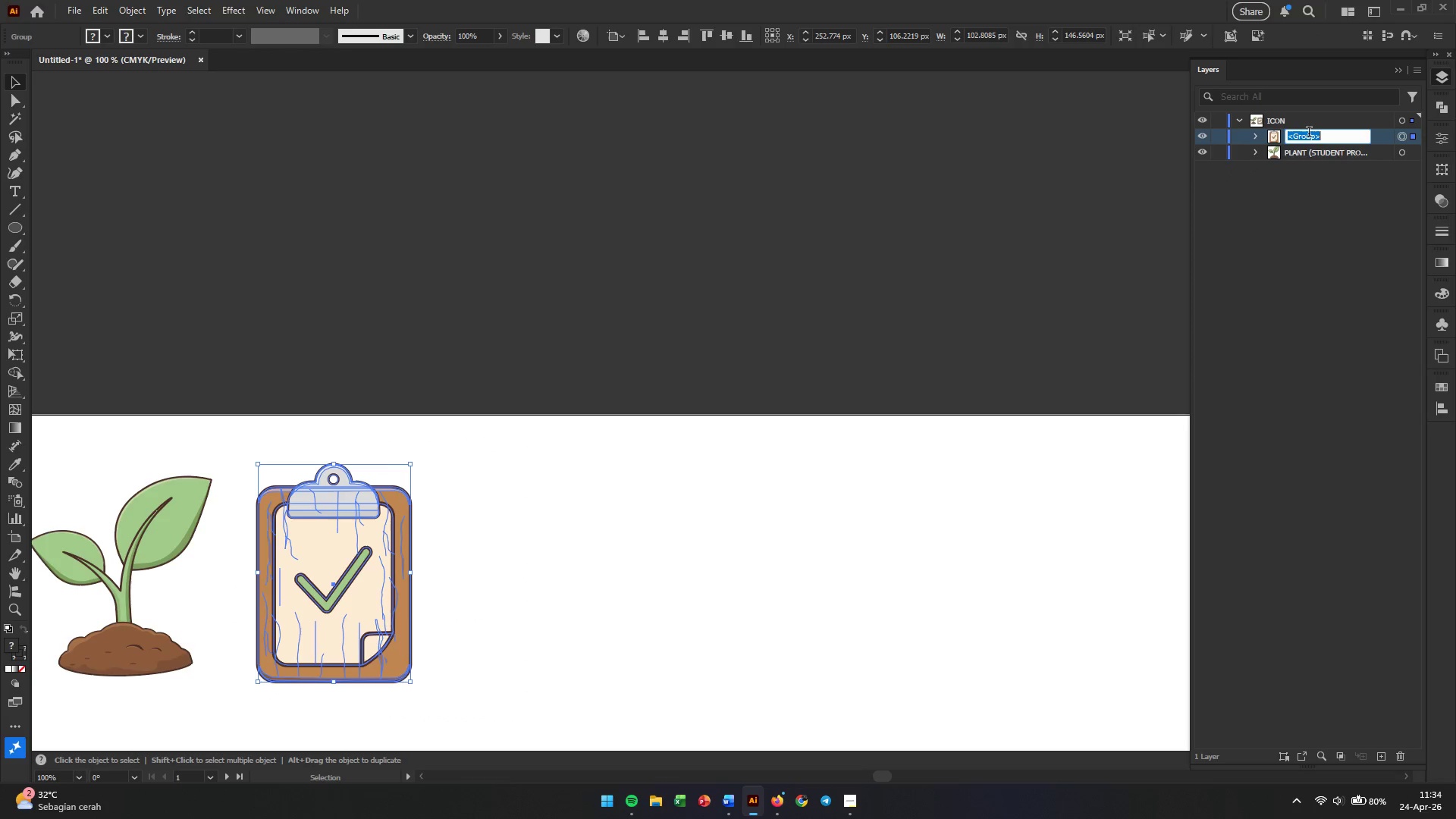 
triple_click([1309, 133])
 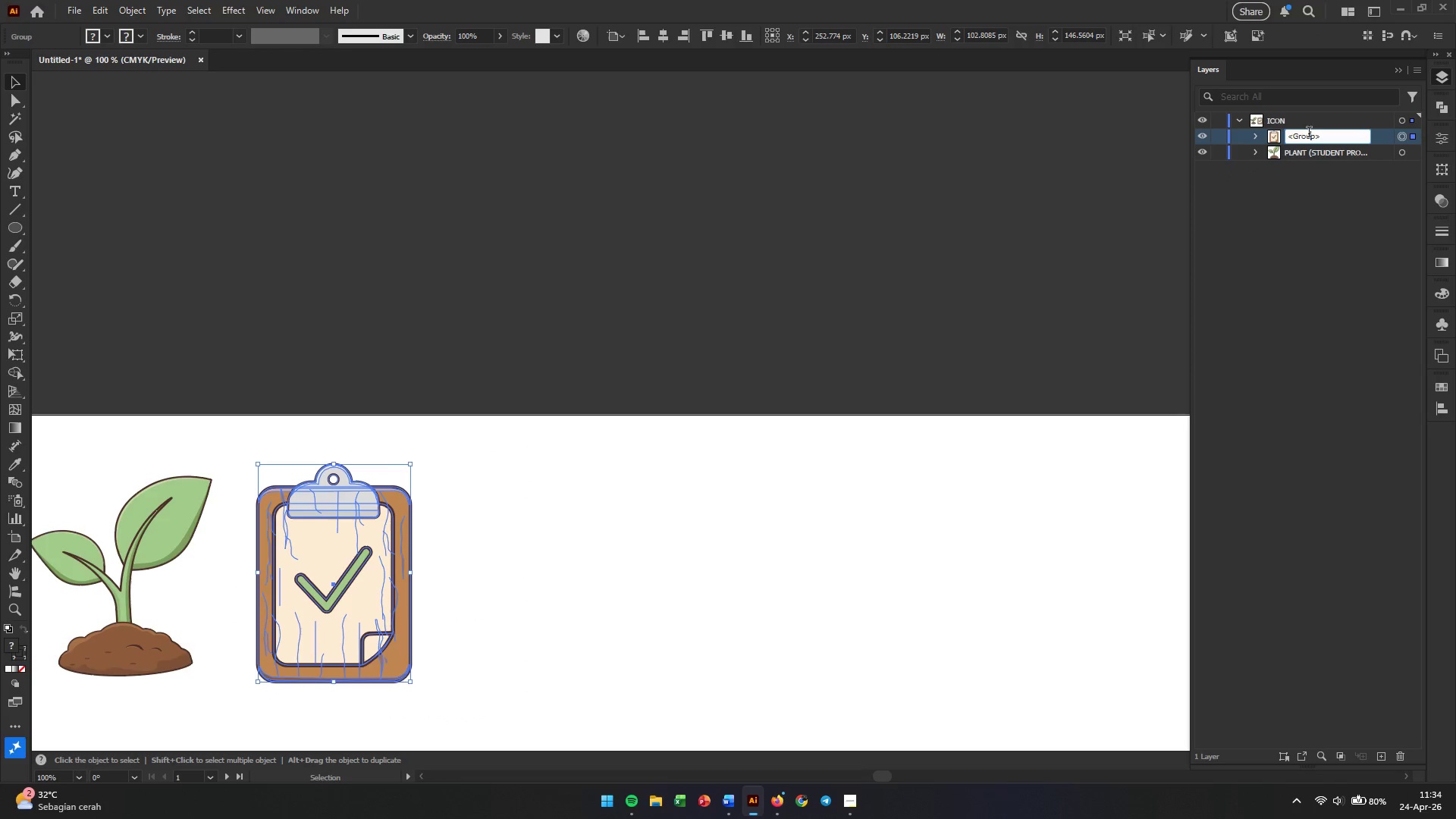 
triple_click([1309, 133])
 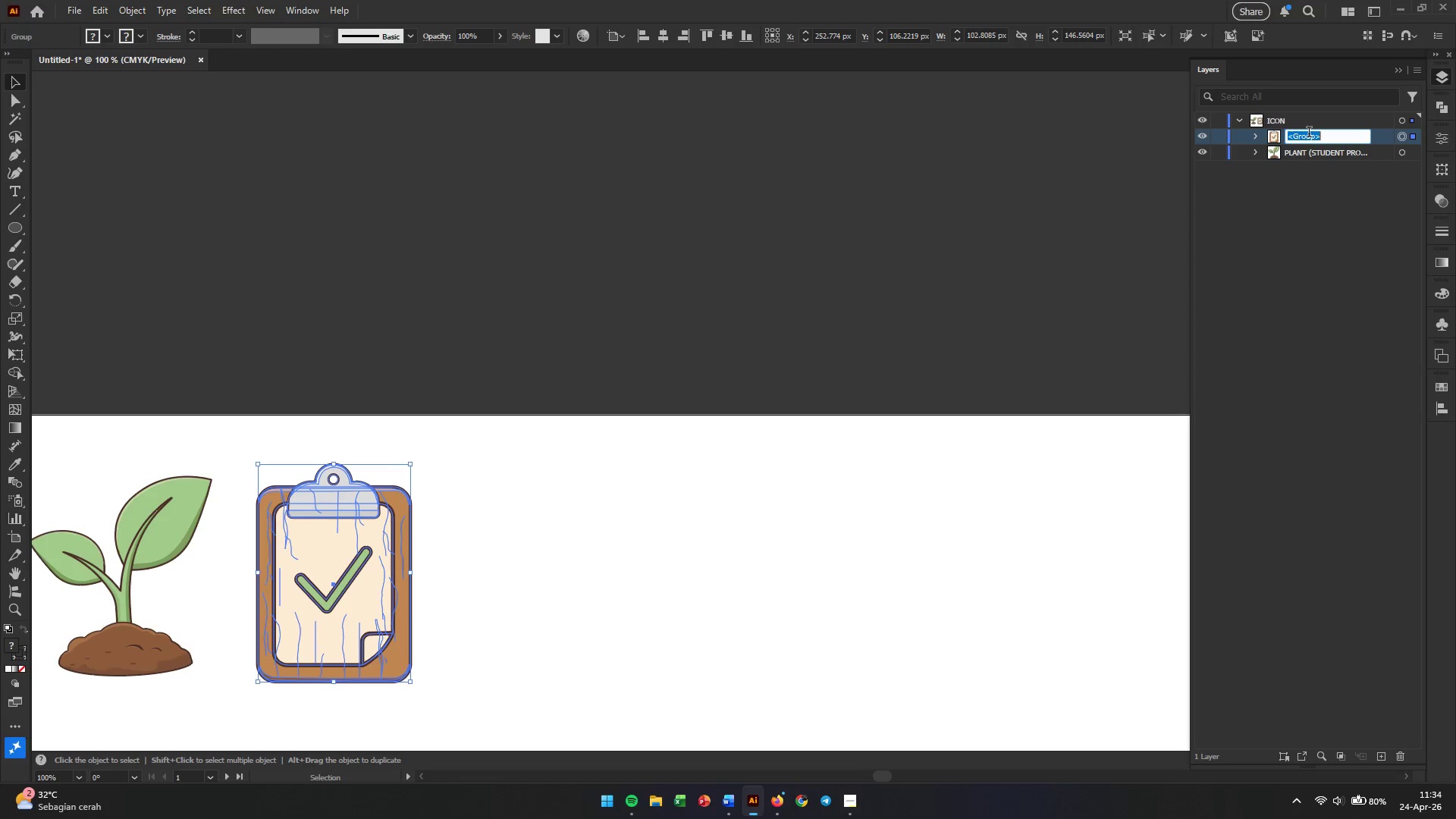 
triple_click([1309, 133])
 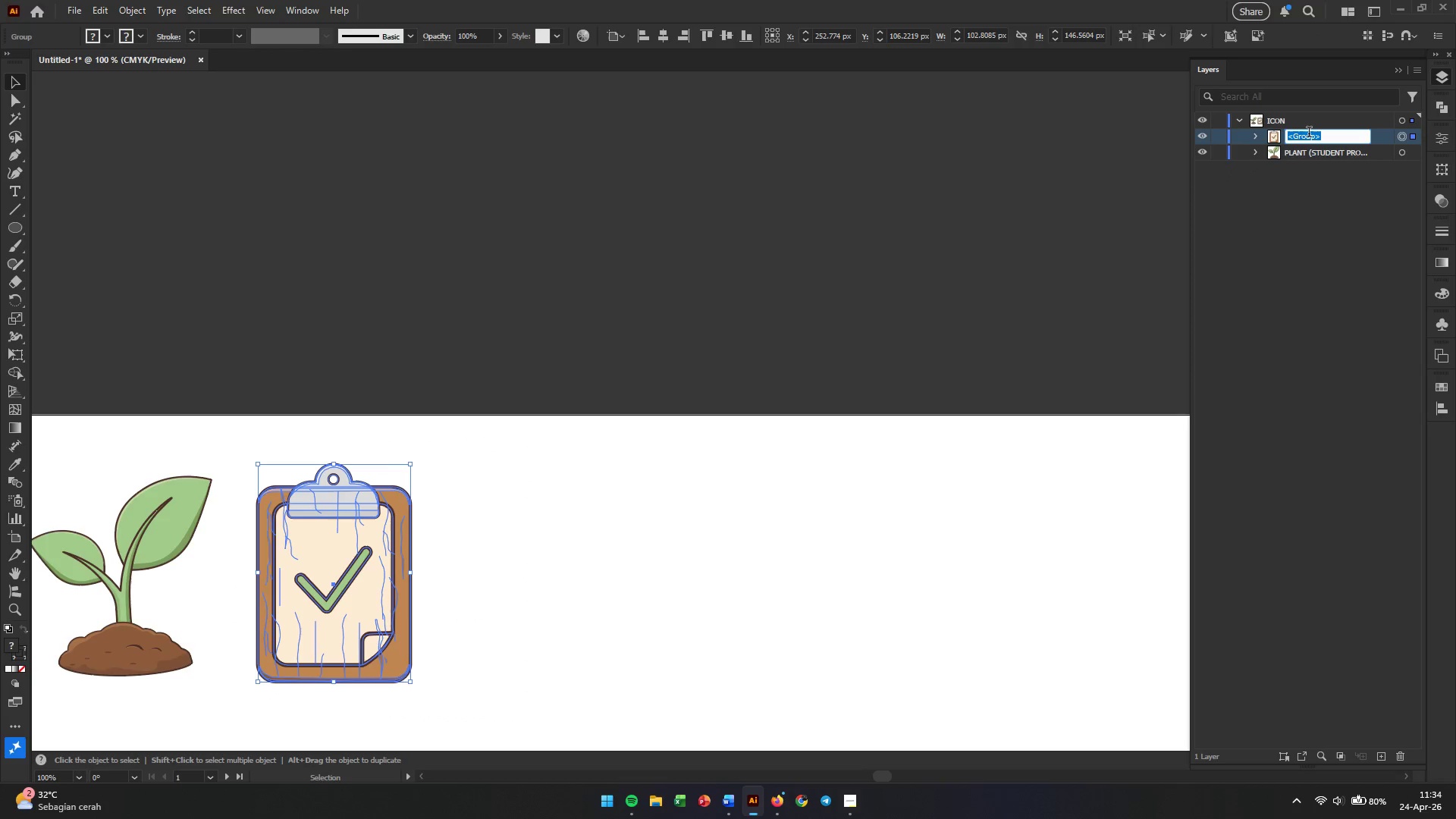 
key(Control+V)
 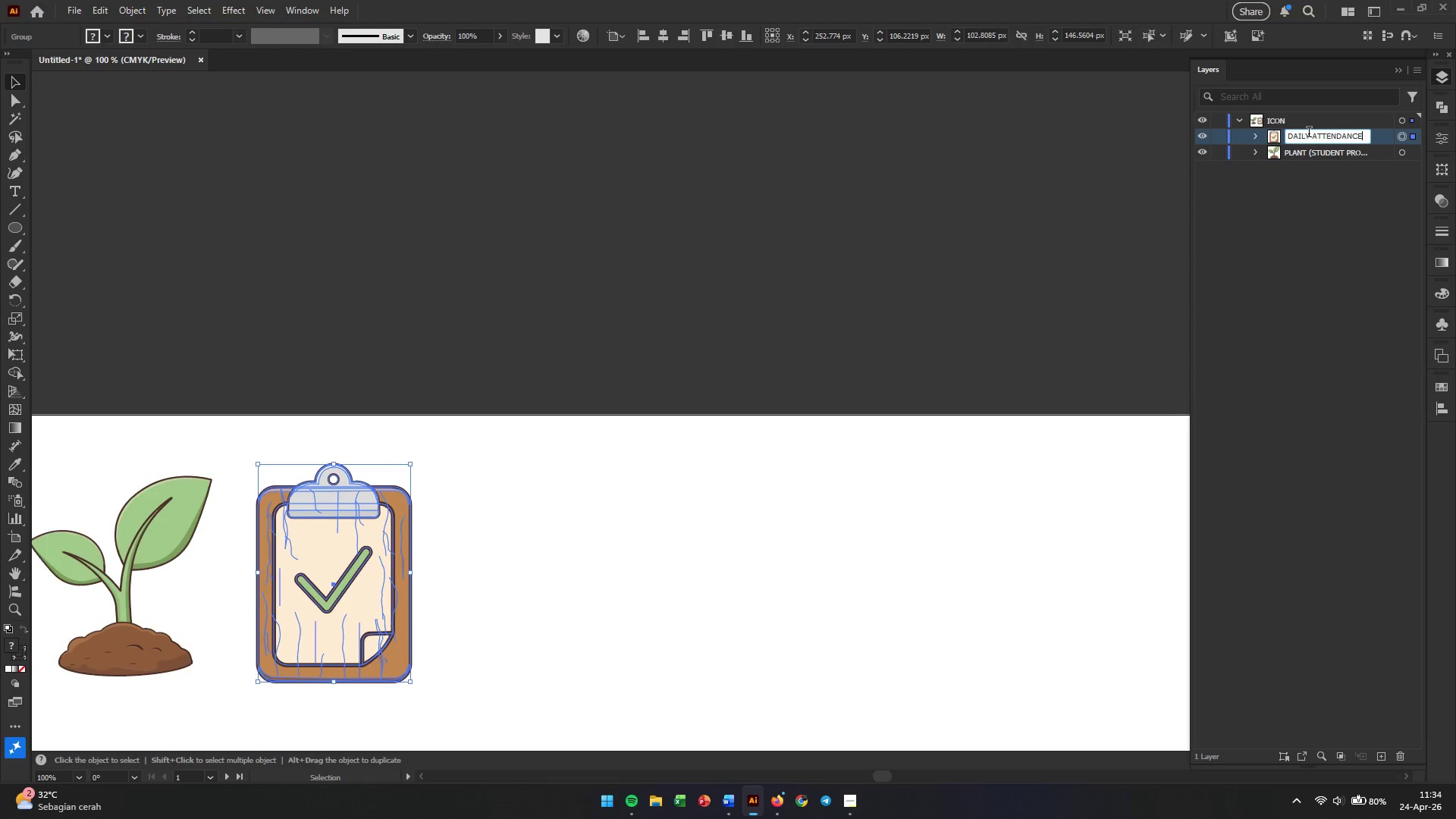 
key(Enter)
 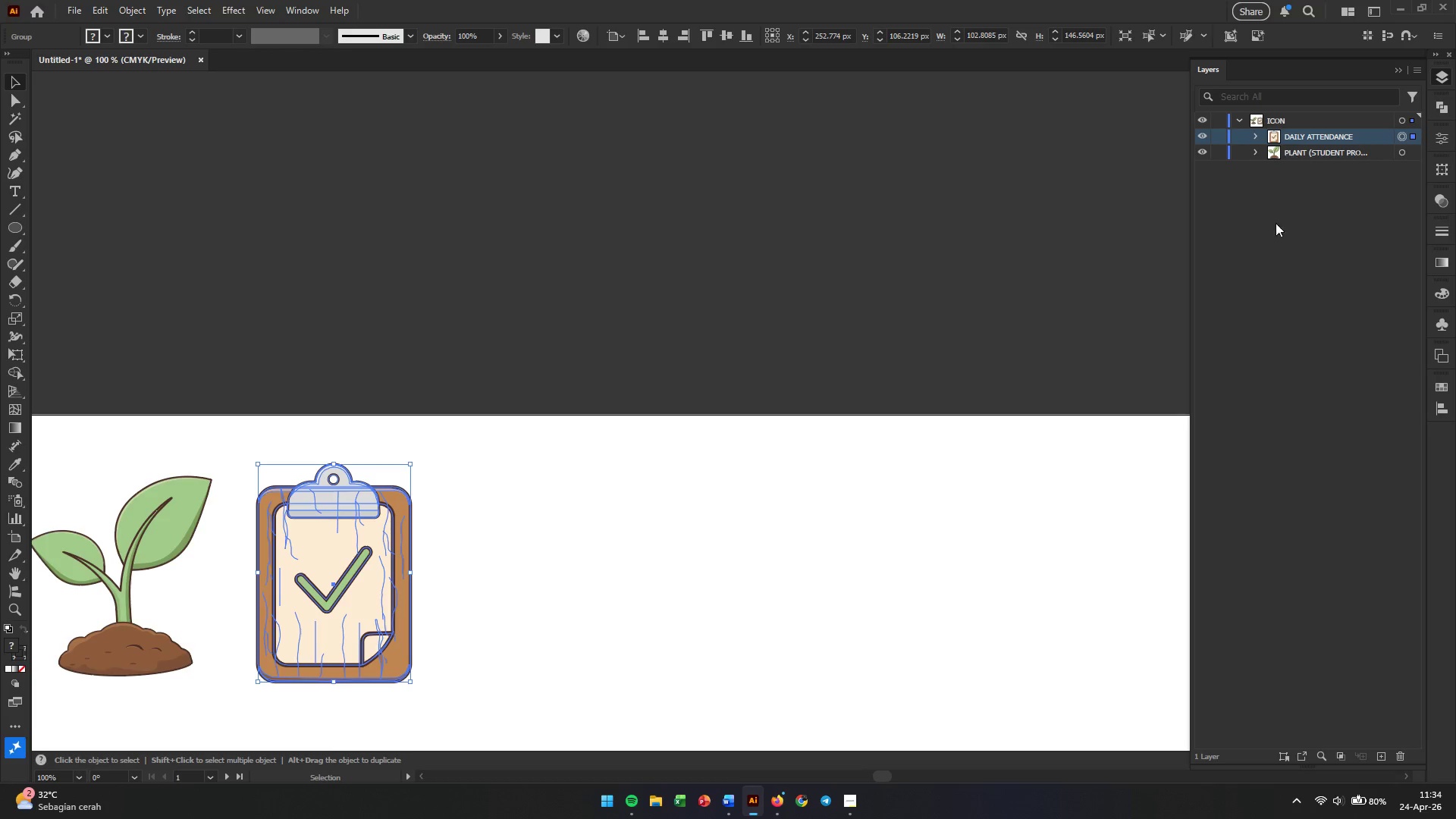 
left_click([707, 536])
 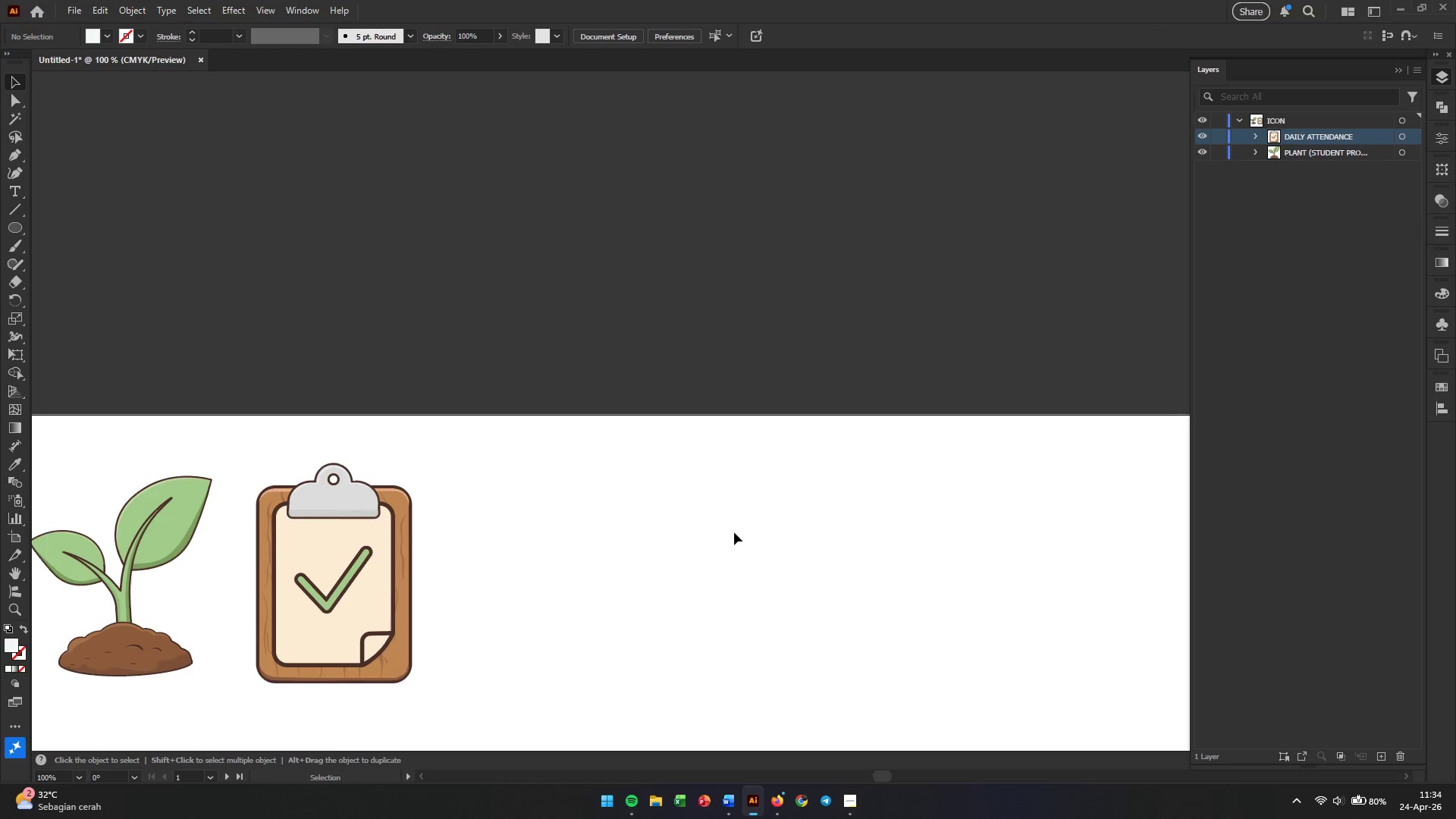 
left_click([622, 595])
 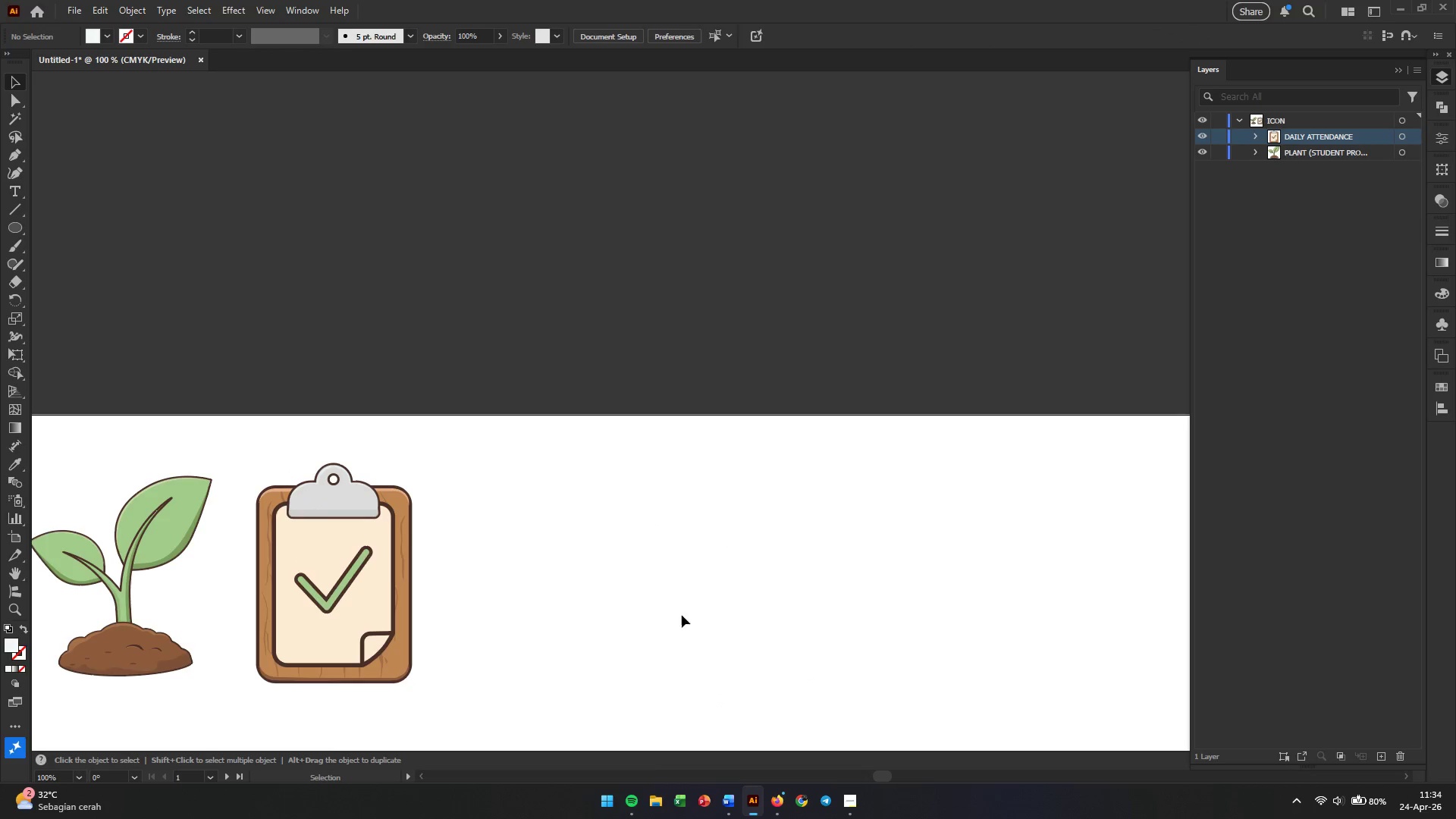 
hold_key(key=AltLeft, duration=1.5)
scroll: coordinate [519, 573], scroll_direction: down, amount: 2.0
 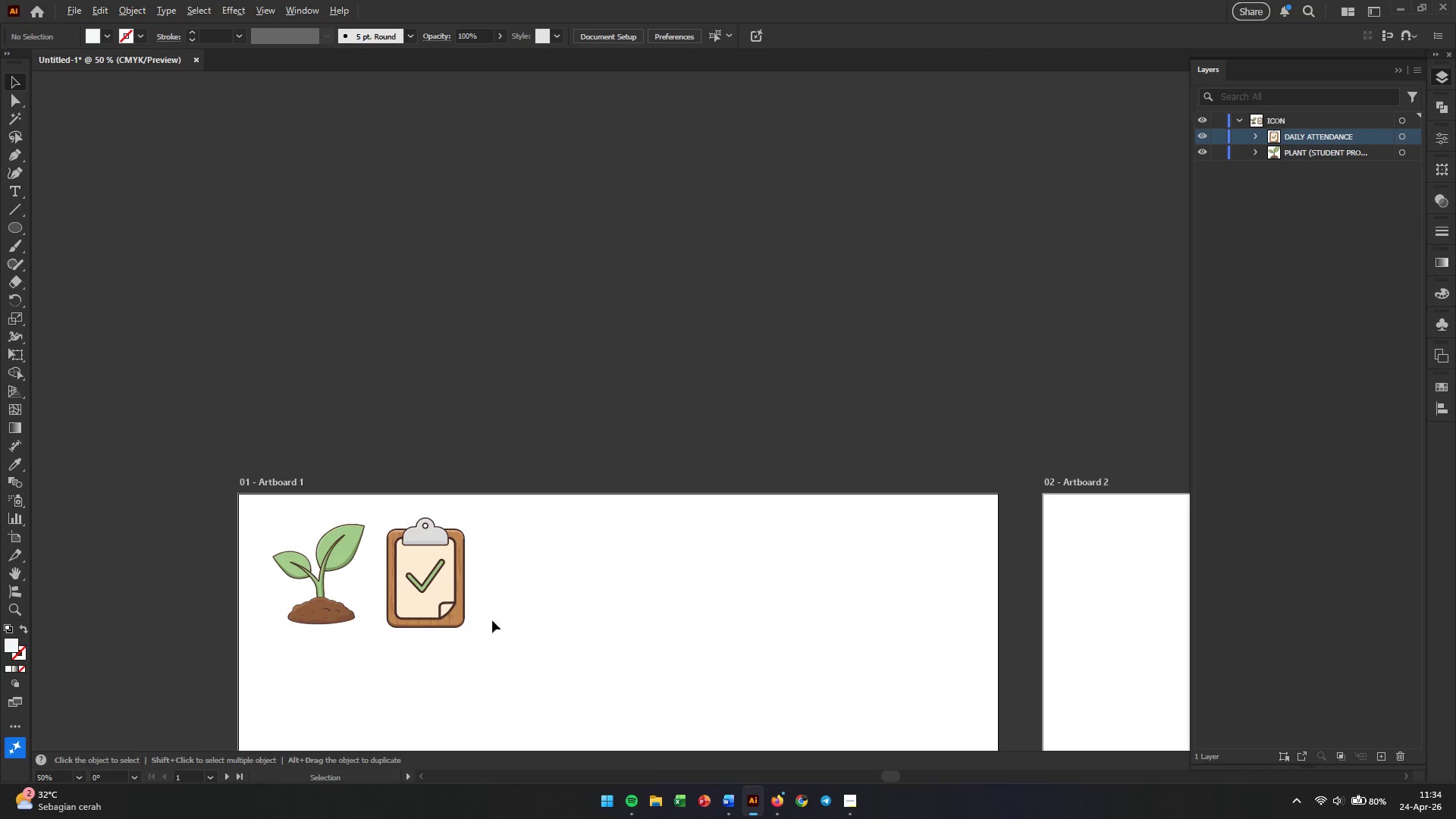 
scroll: coordinate [443, 642], scroll_direction: up, amount: 3.0
 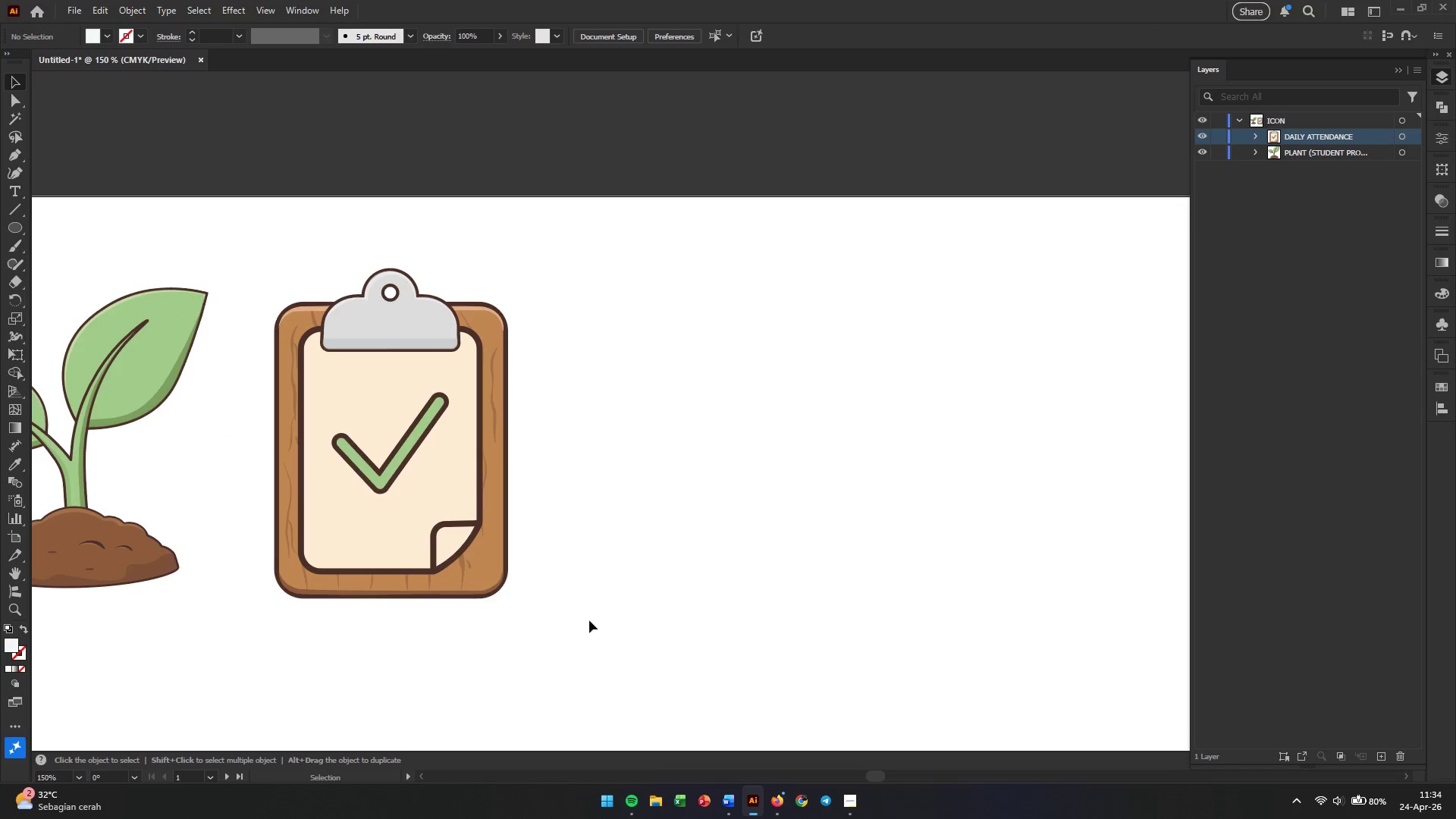 
hold_key(key=Space, duration=0.53)
 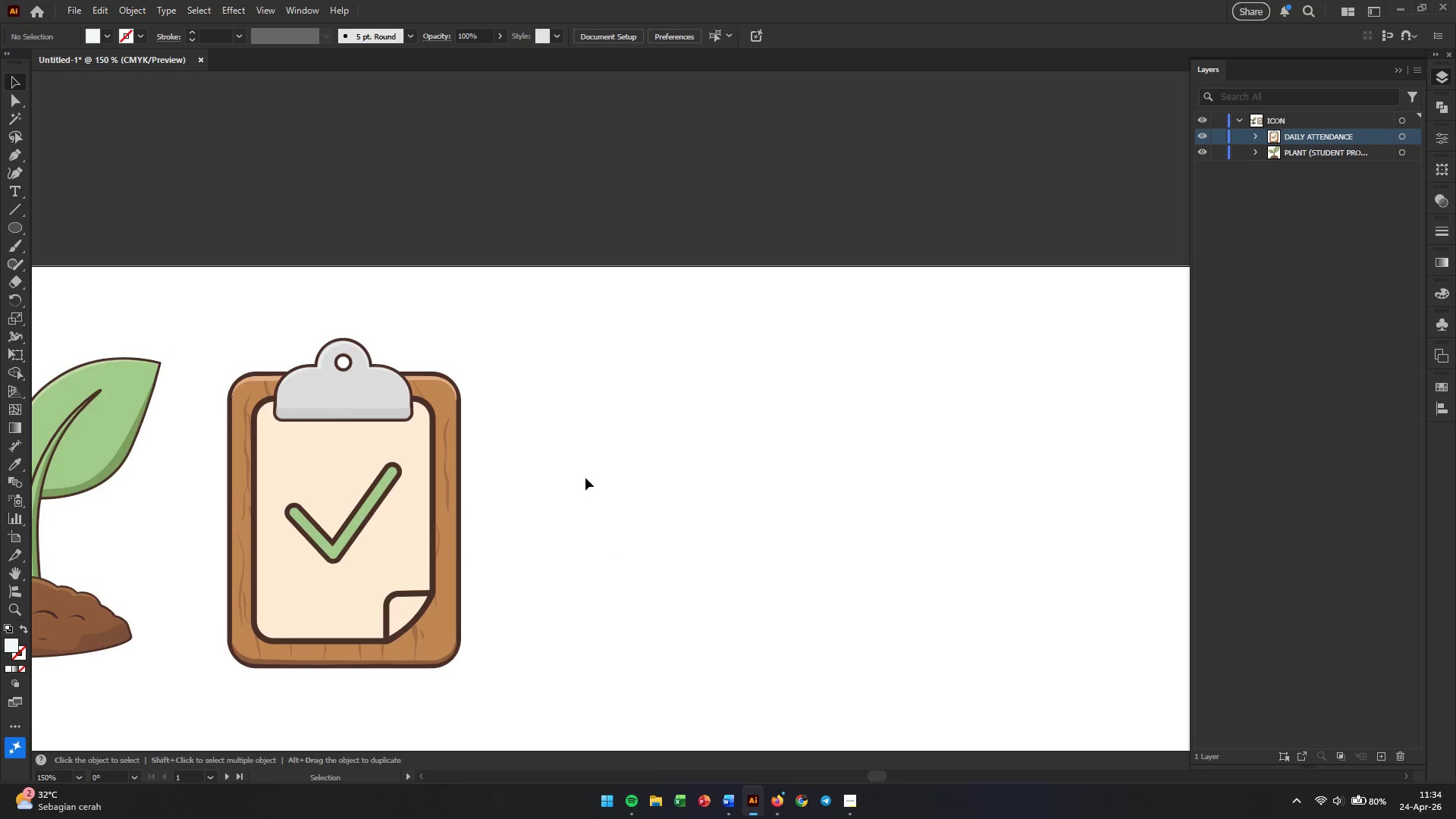 
left_click_drag(start_coordinate=[631, 576], to_coordinate=[583, 645])
 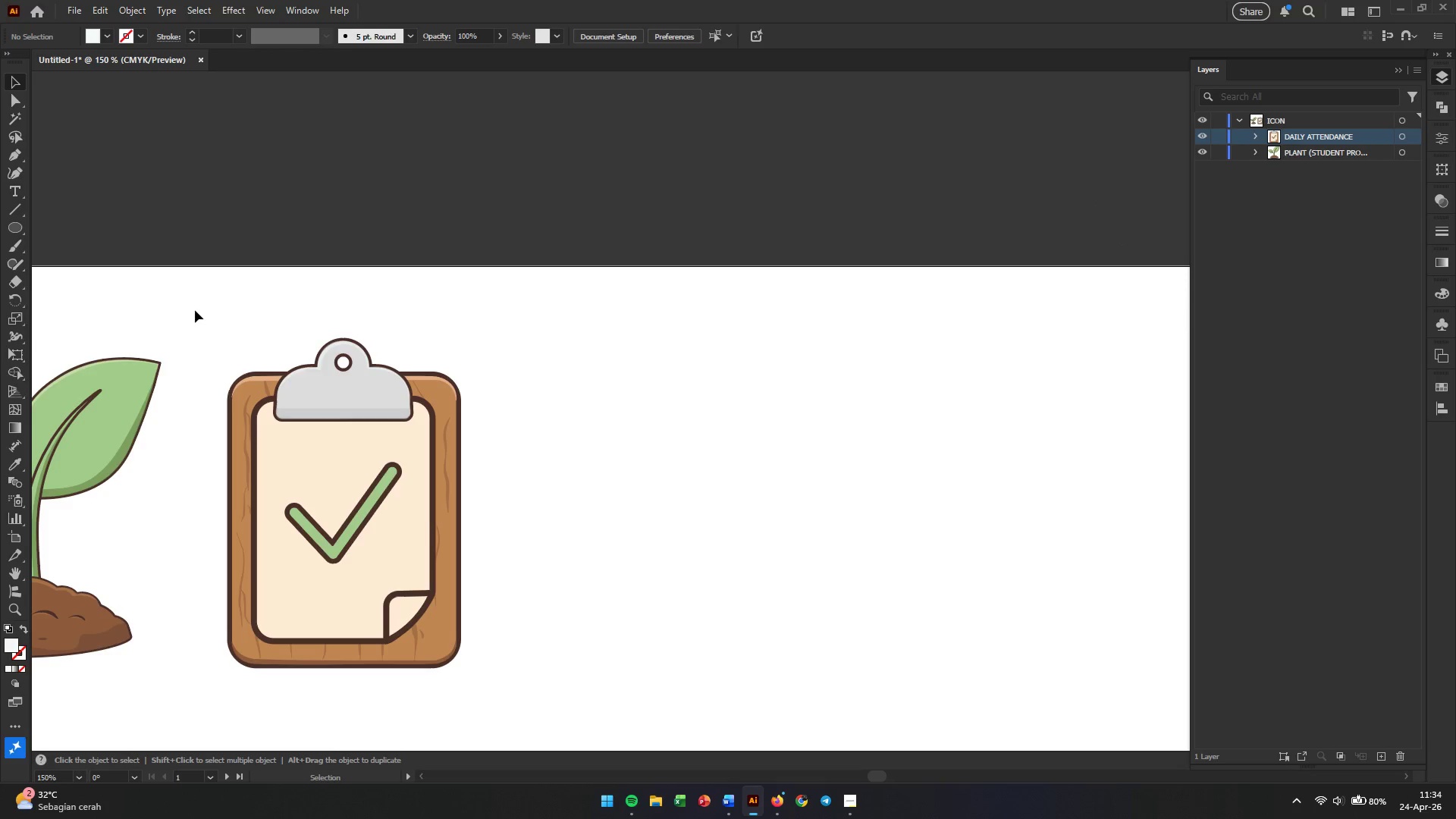 
wait(6.06)
 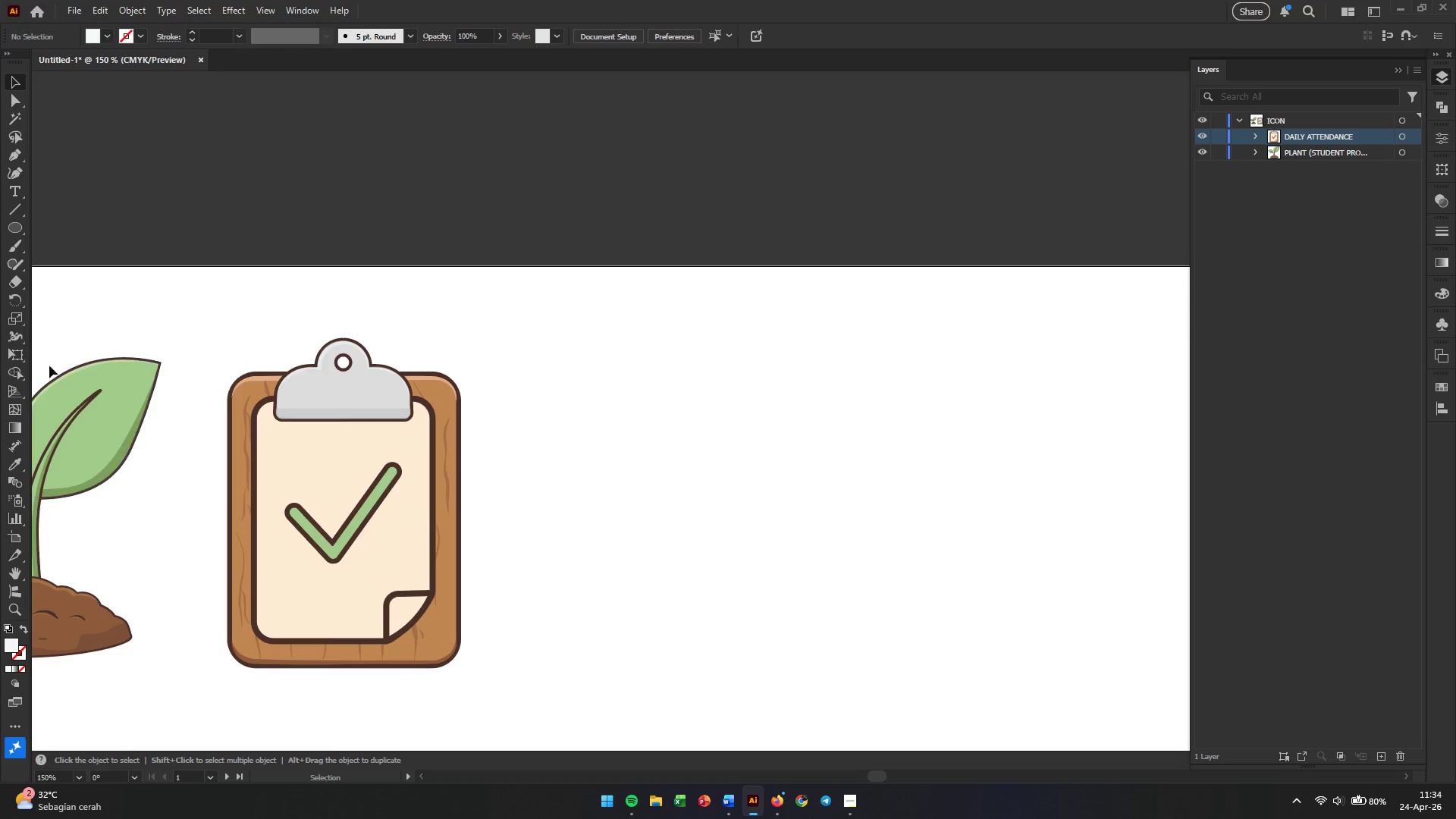 
left_click([1279, 121])
 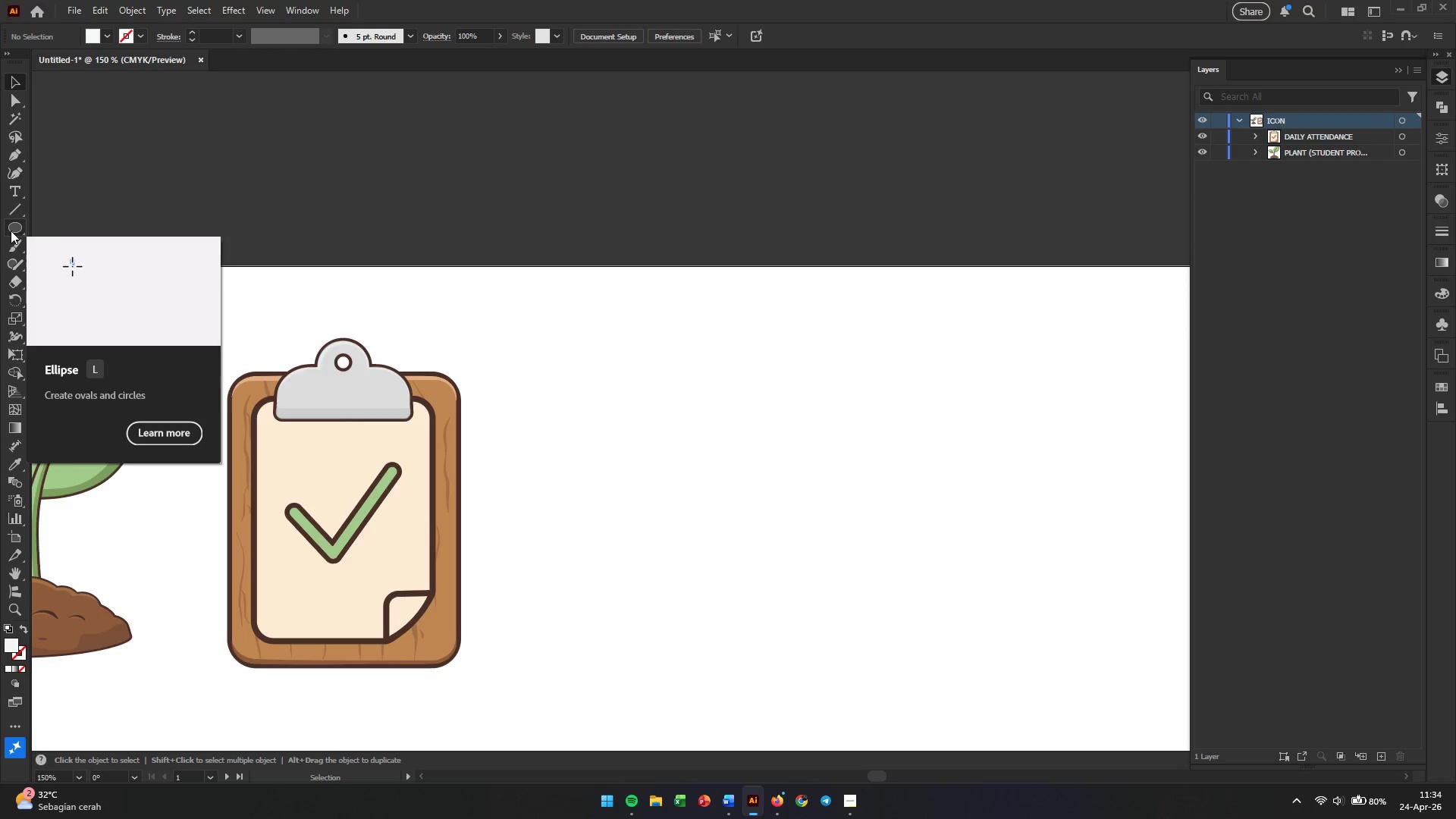 
wait(6.14)
 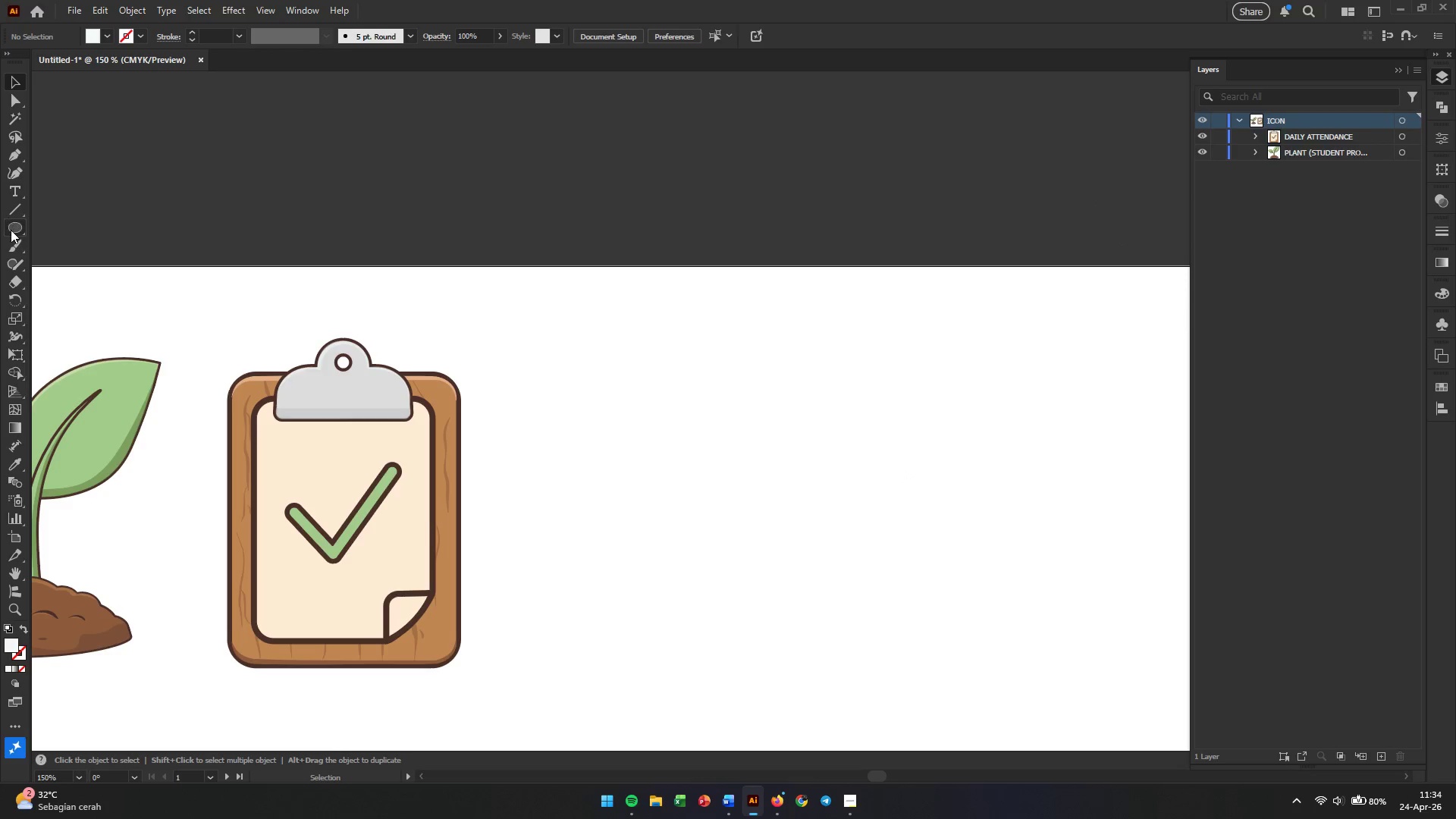 
left_click([11, 231])
 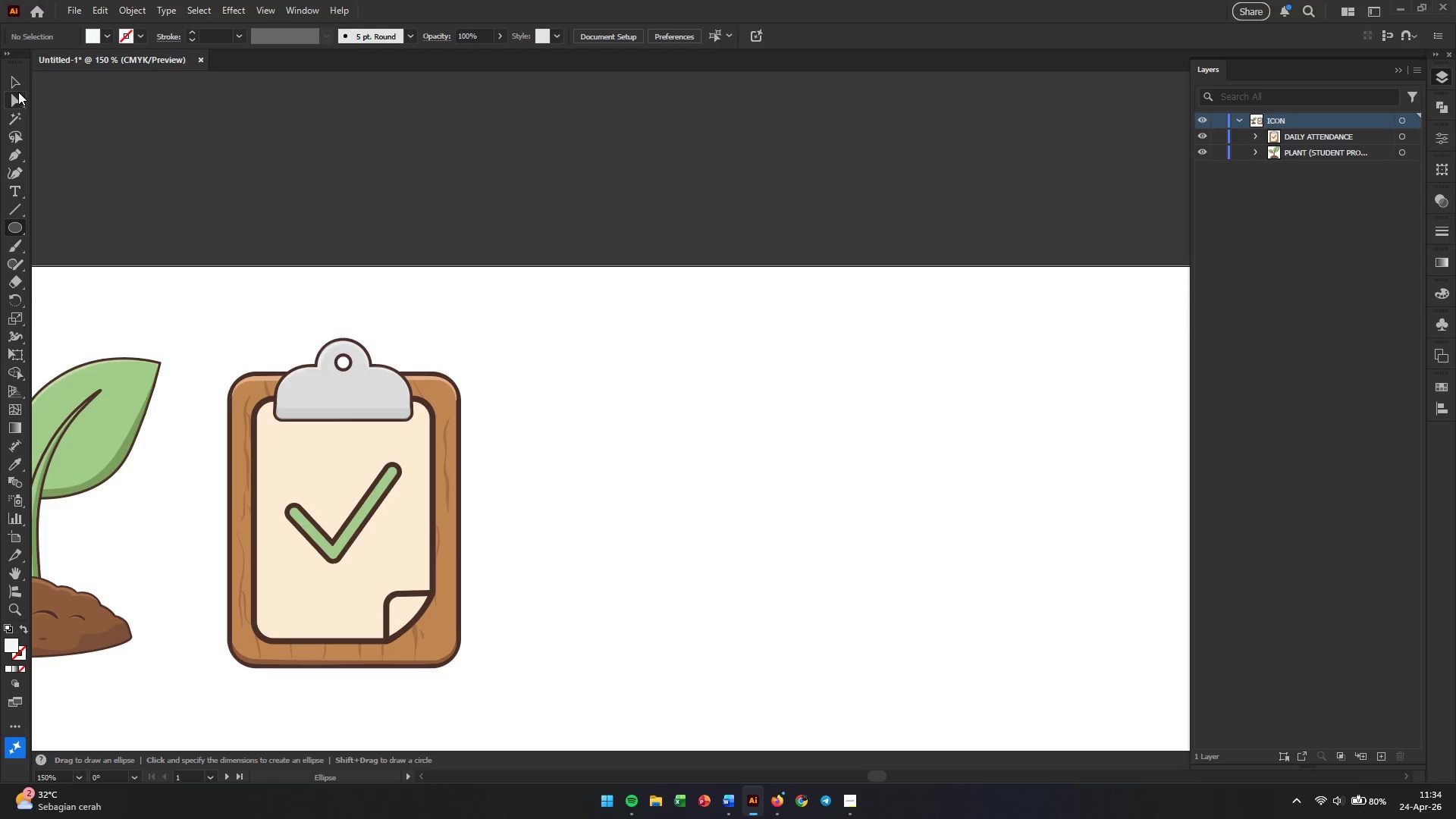 
wait(6.92)
 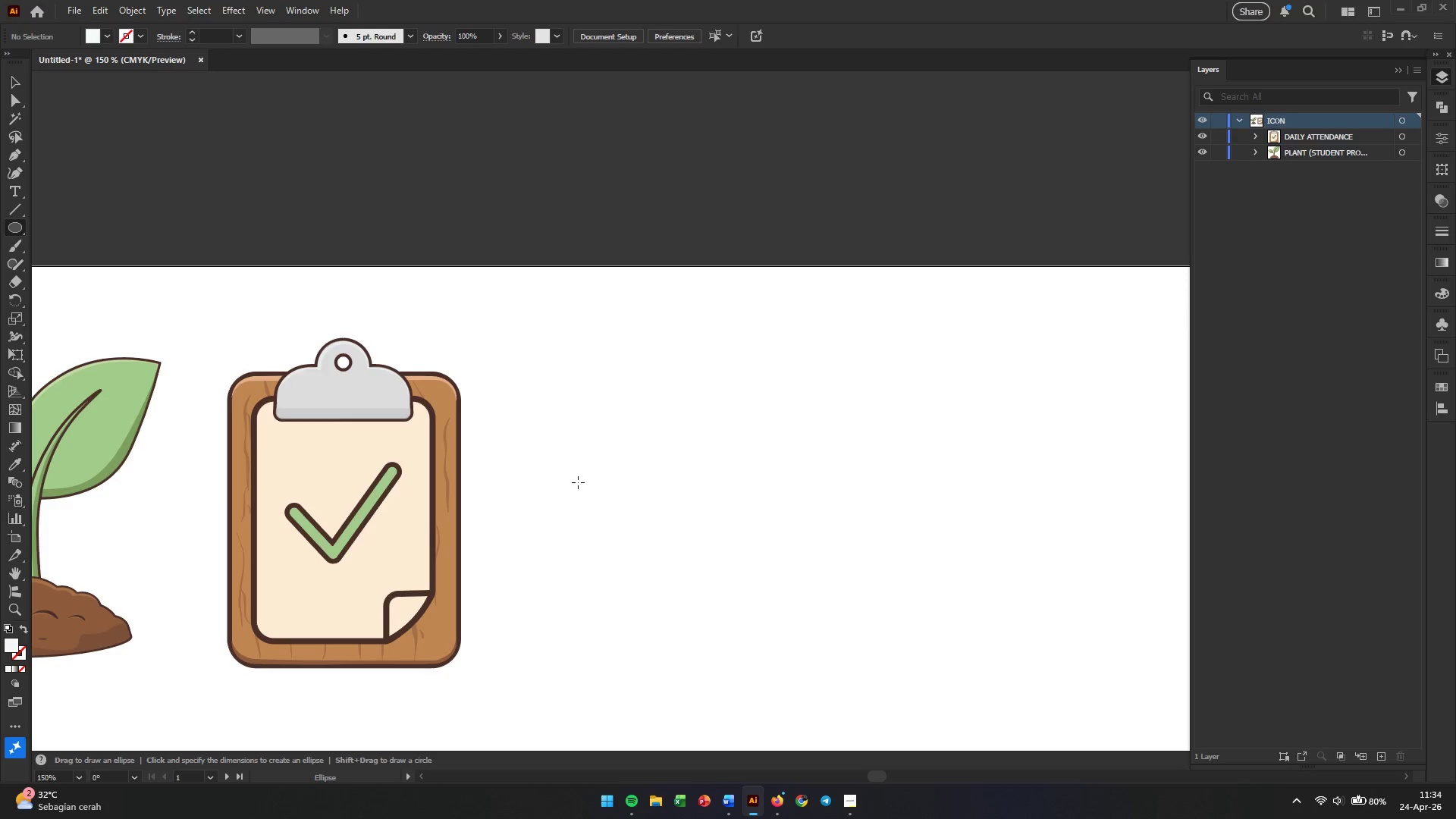 
right_click([13, 230])
 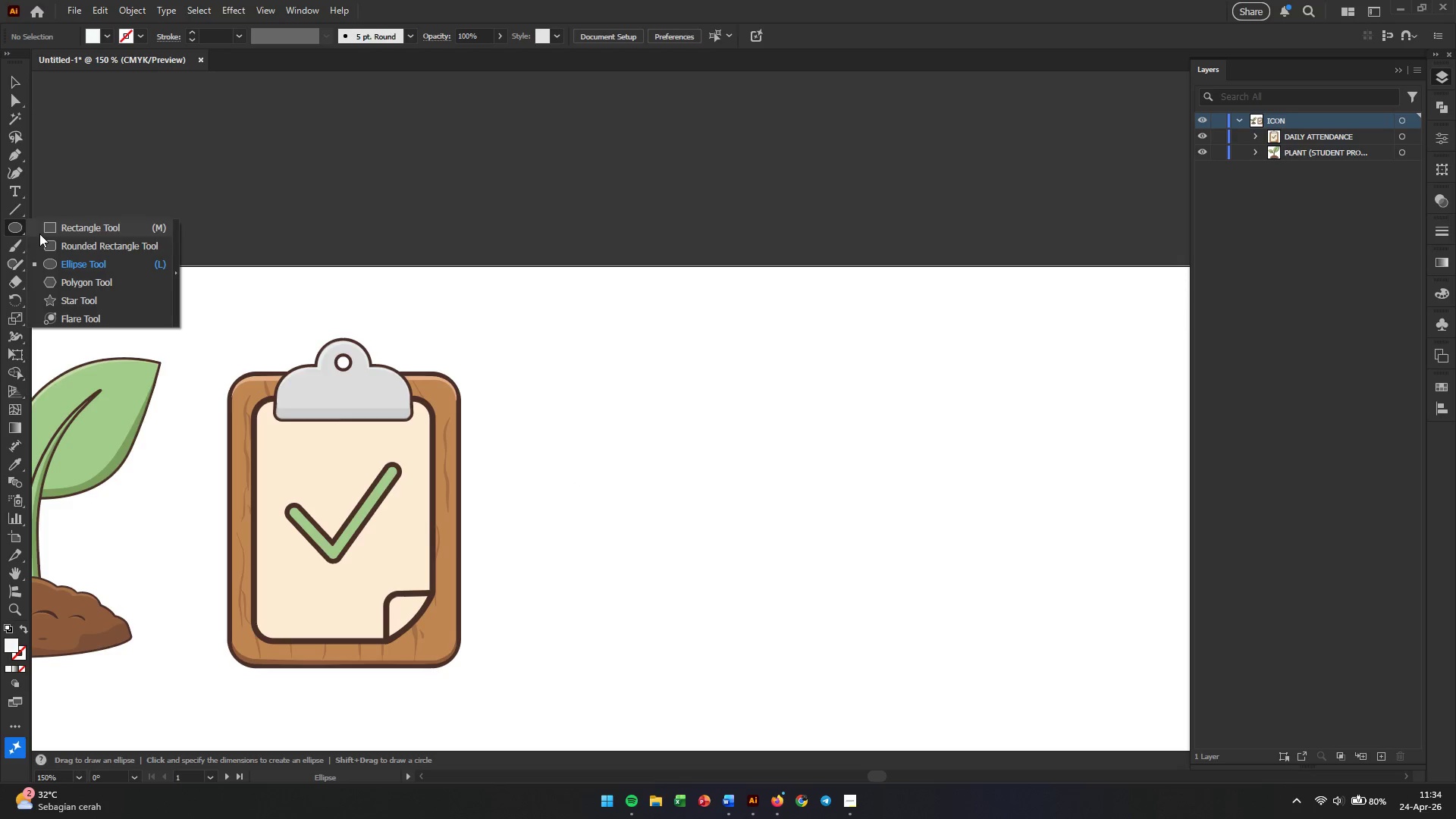 
left_click([50, 239])
 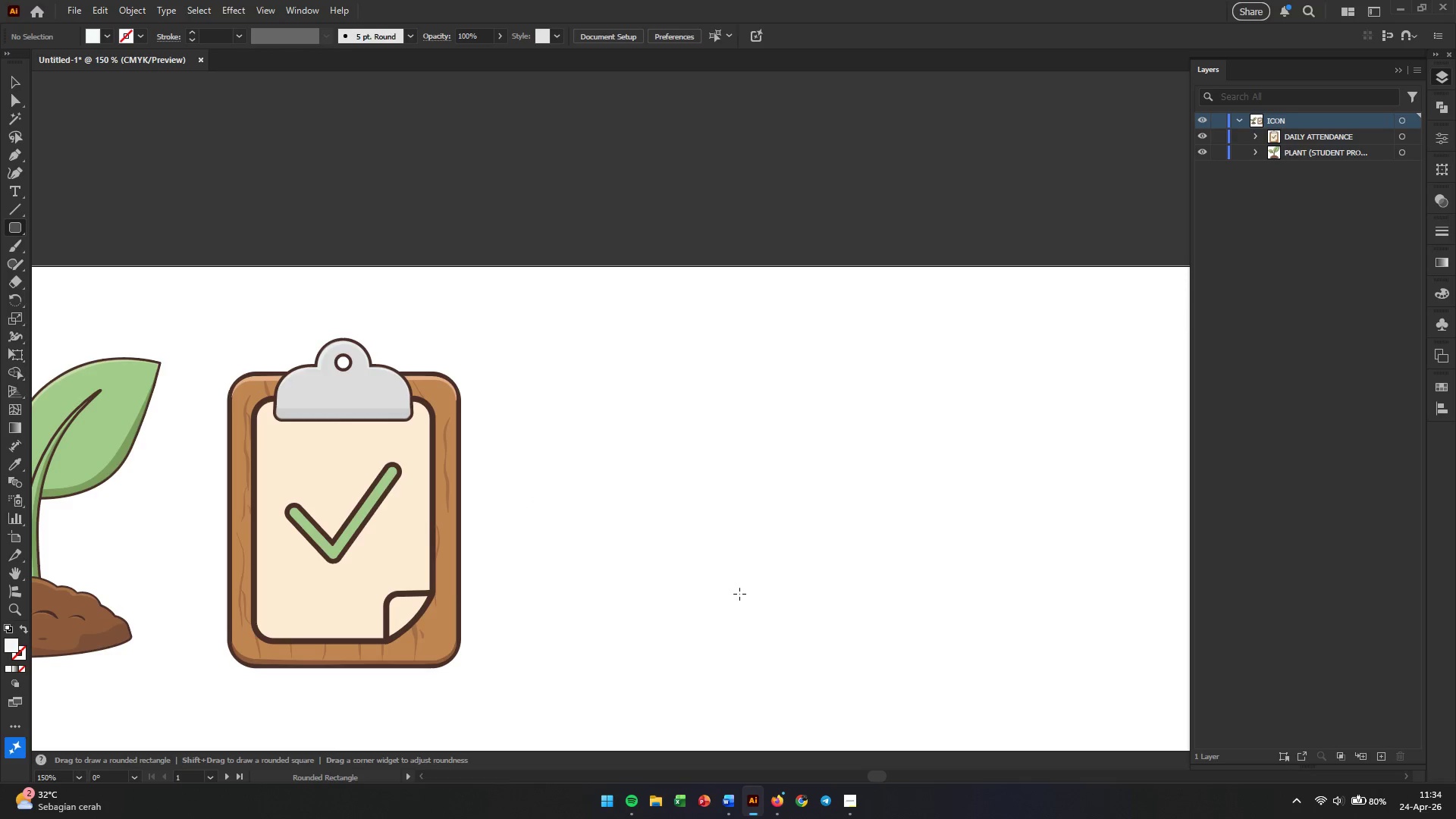 
left_click_drag(start_coordinate=[667, 576], to_coordinate=[951, 655])
 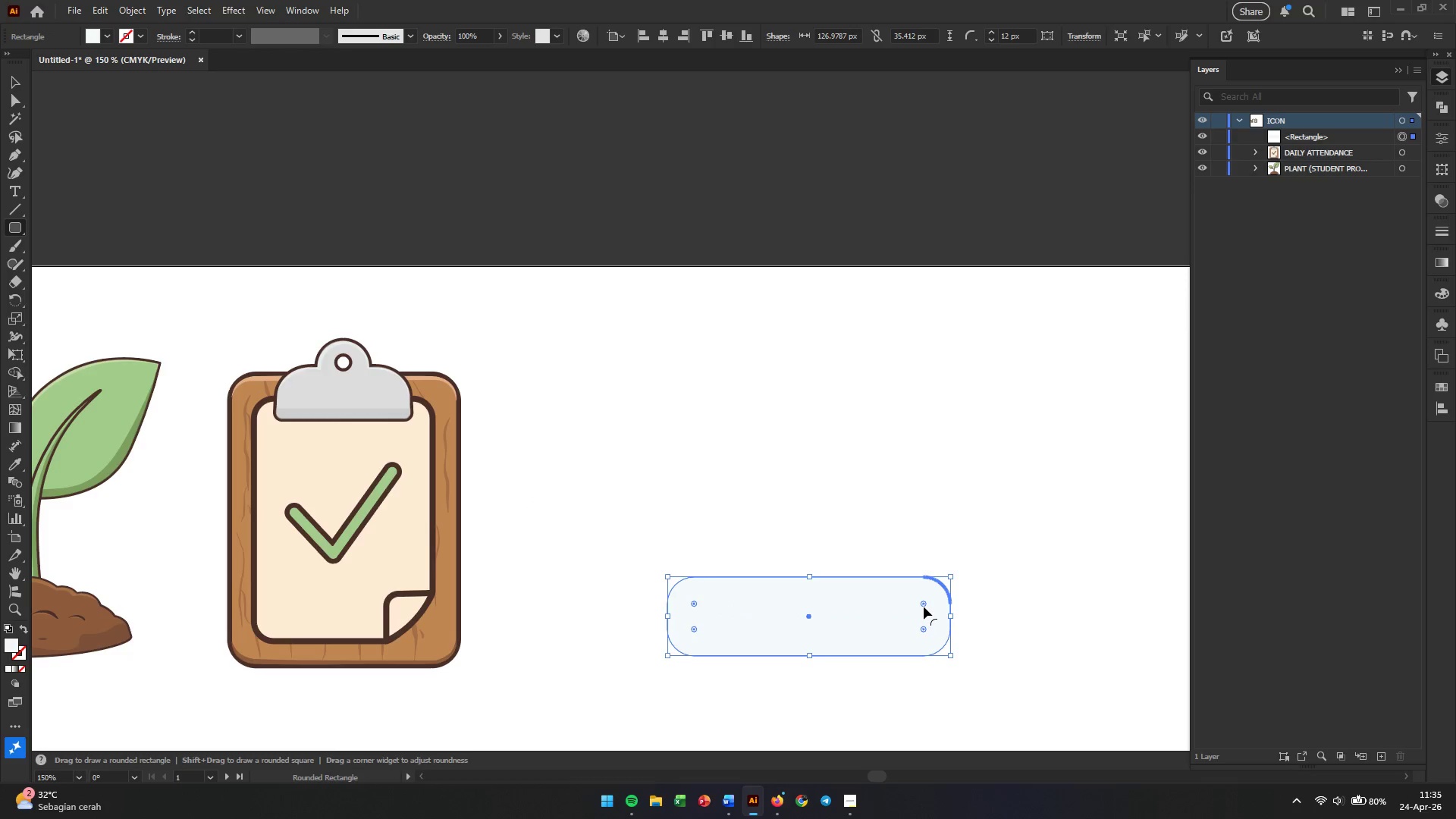 
left_click_drag(start_coordinate=[924, 604], to_coordinate=[893, 613])
 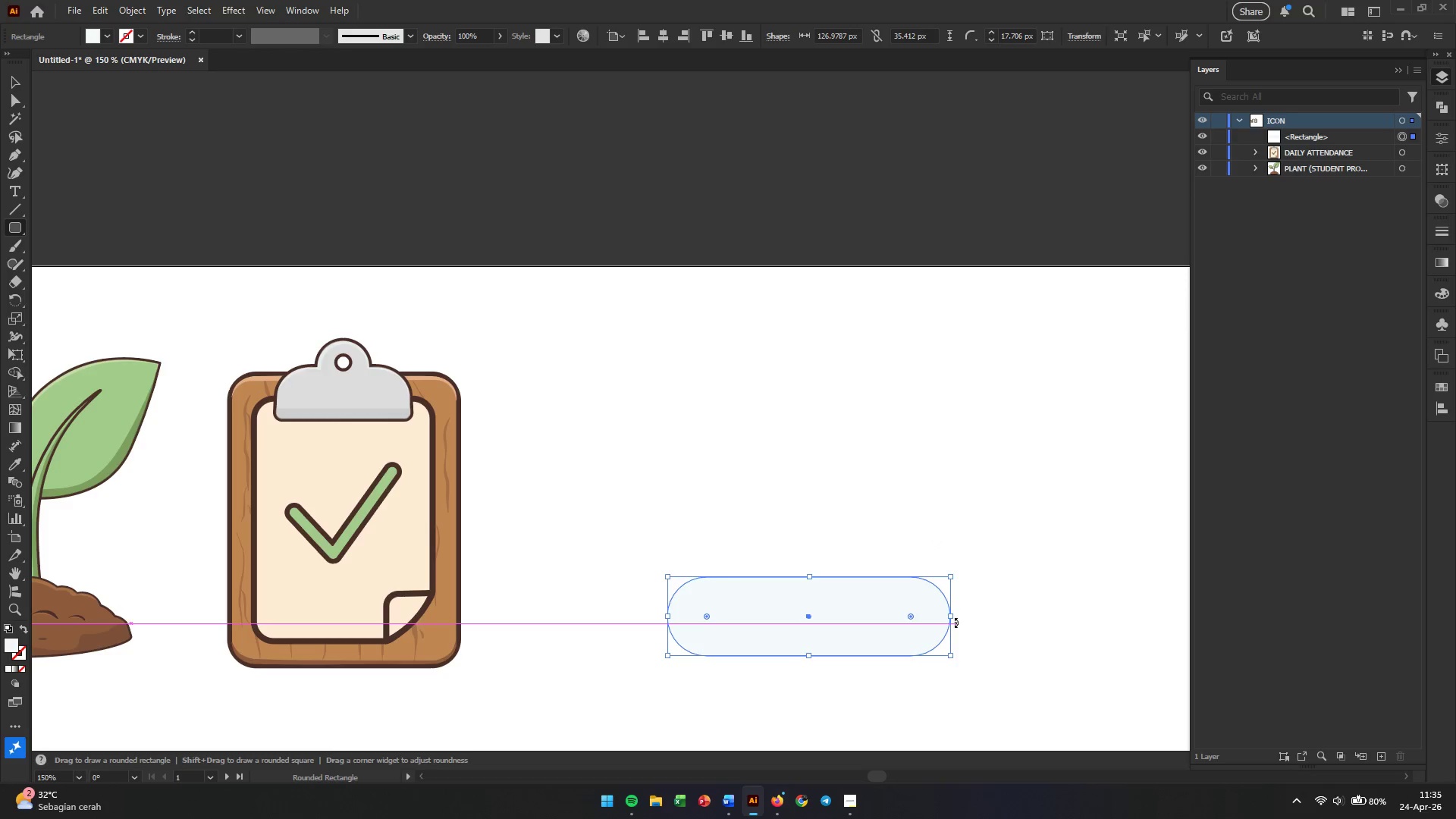 
left_click_drag(start_coordinate=[950, 618], to_coordinate=[1003, 618])
 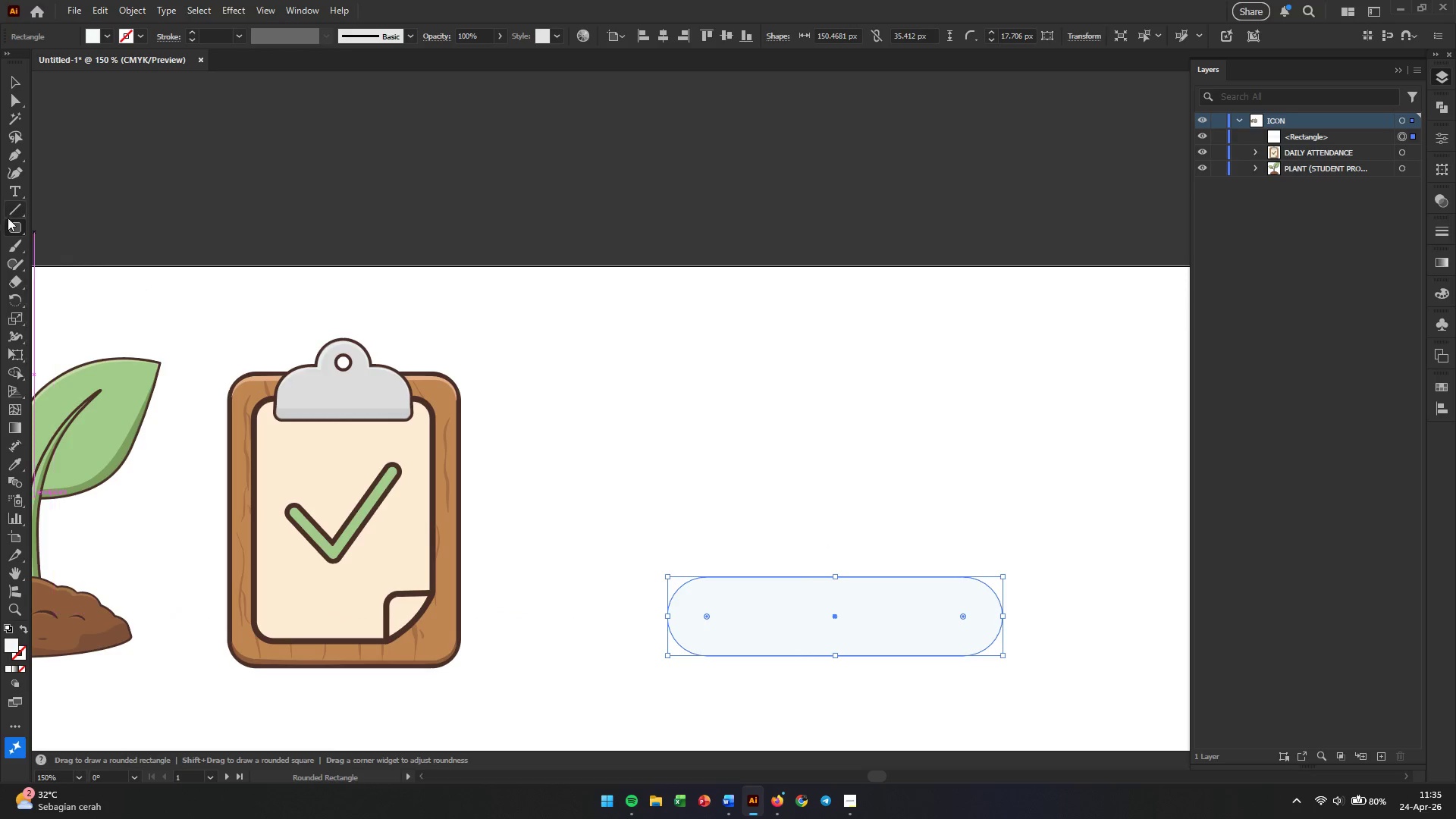 
right_click([14, 225])
 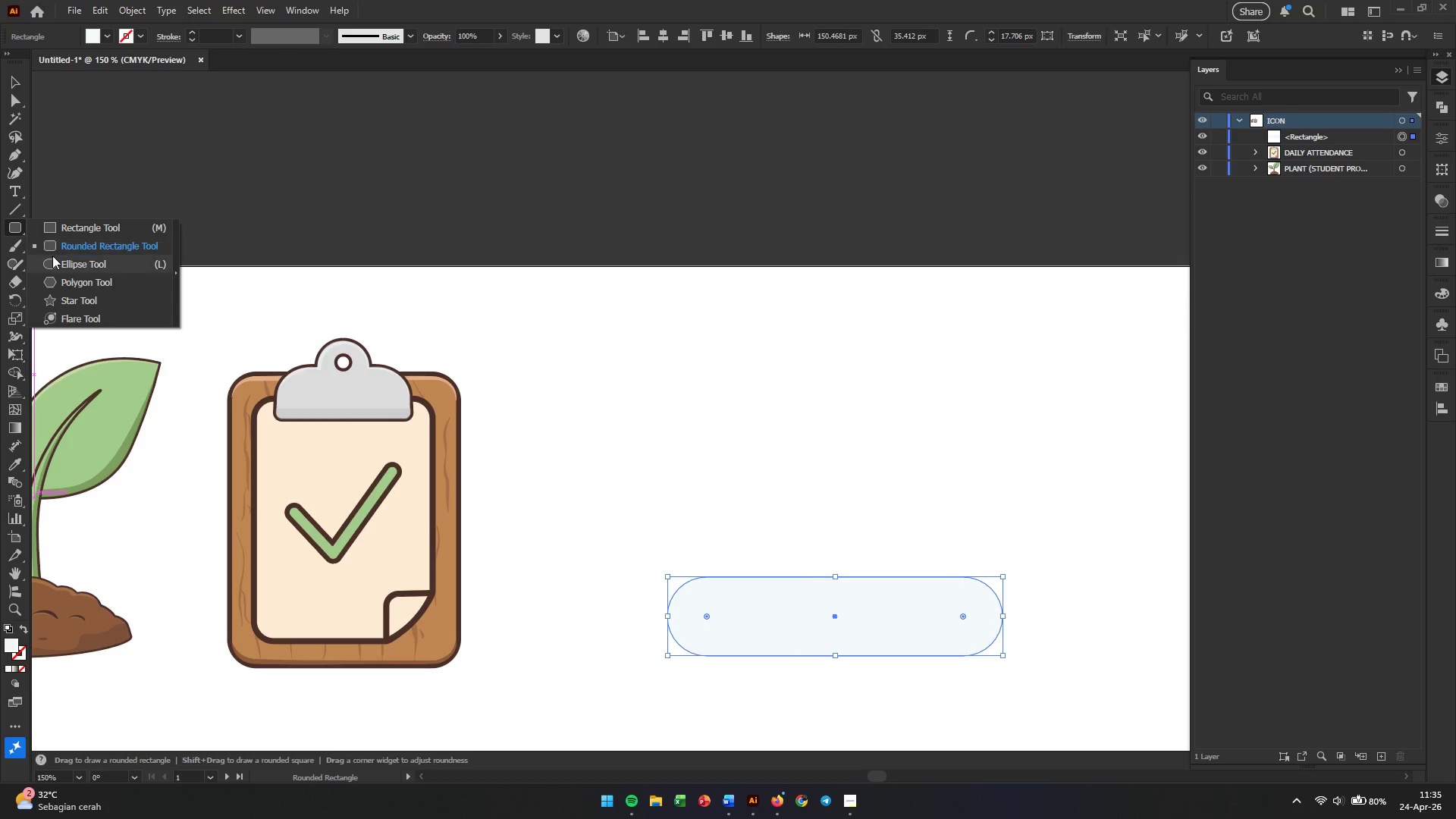 
left_click([60, 265])
 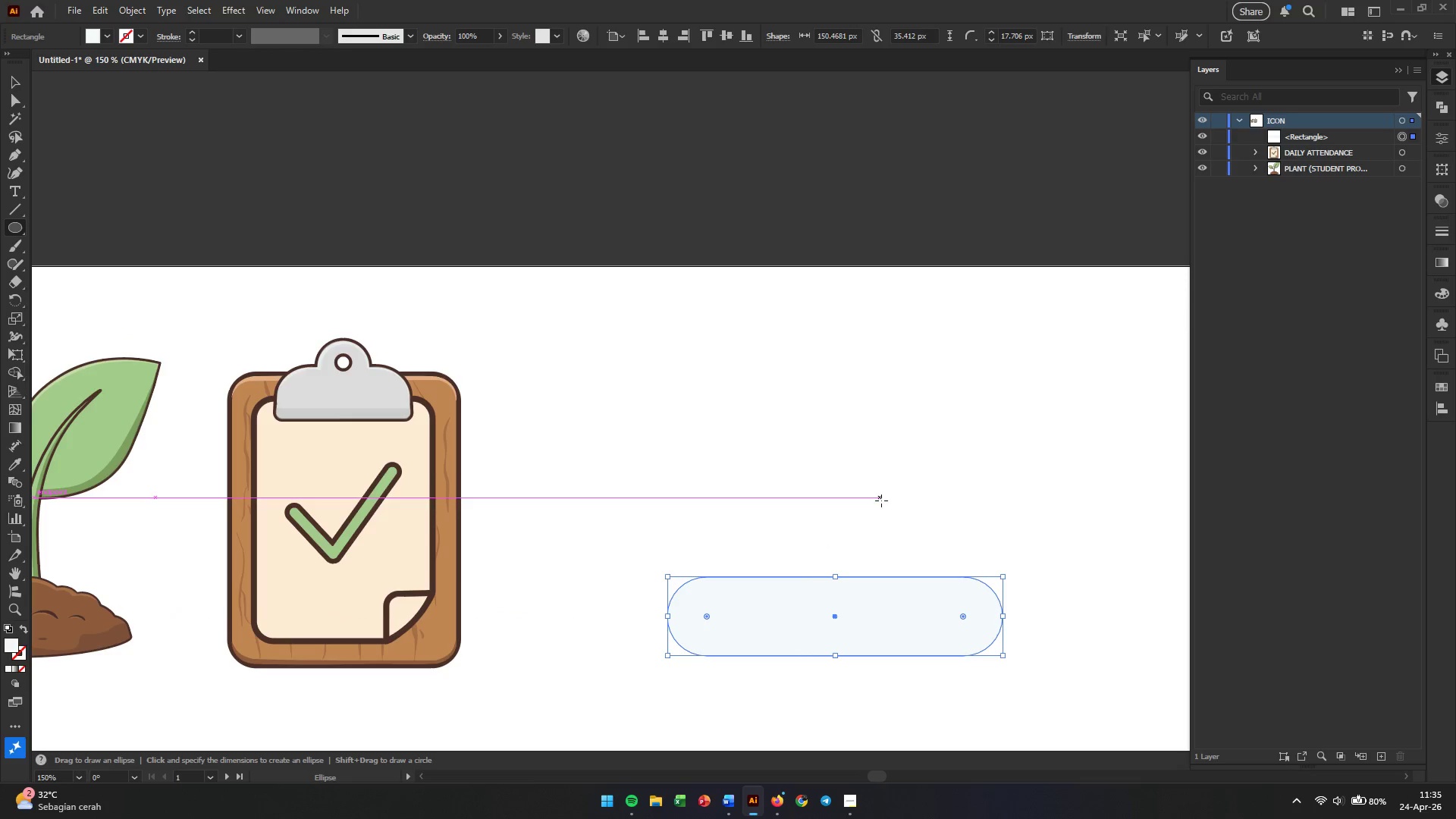 
left_click_drag(start_coordinate=[861, 532], to_coordinate=[969, 621])
 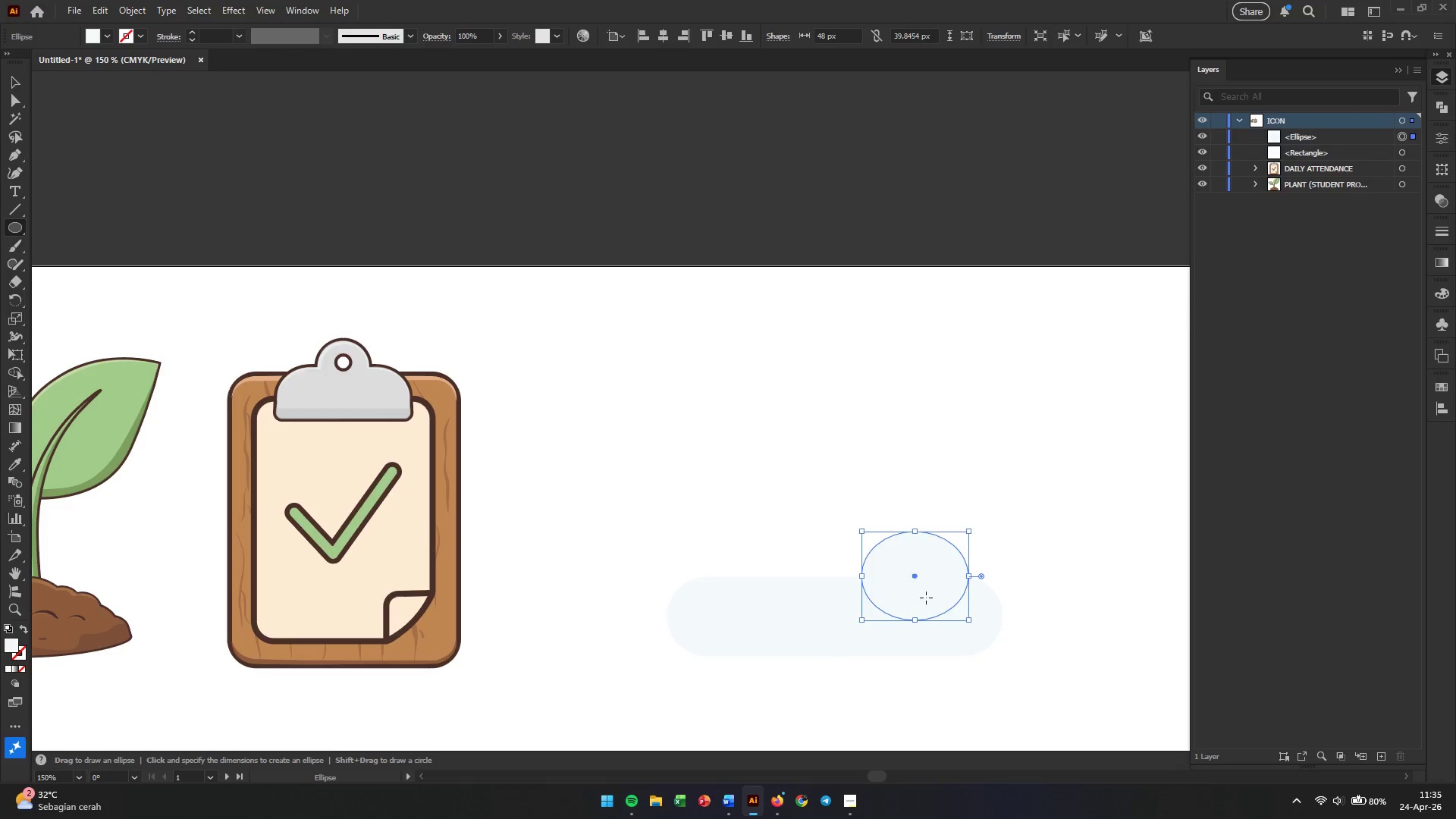 
key(V)
 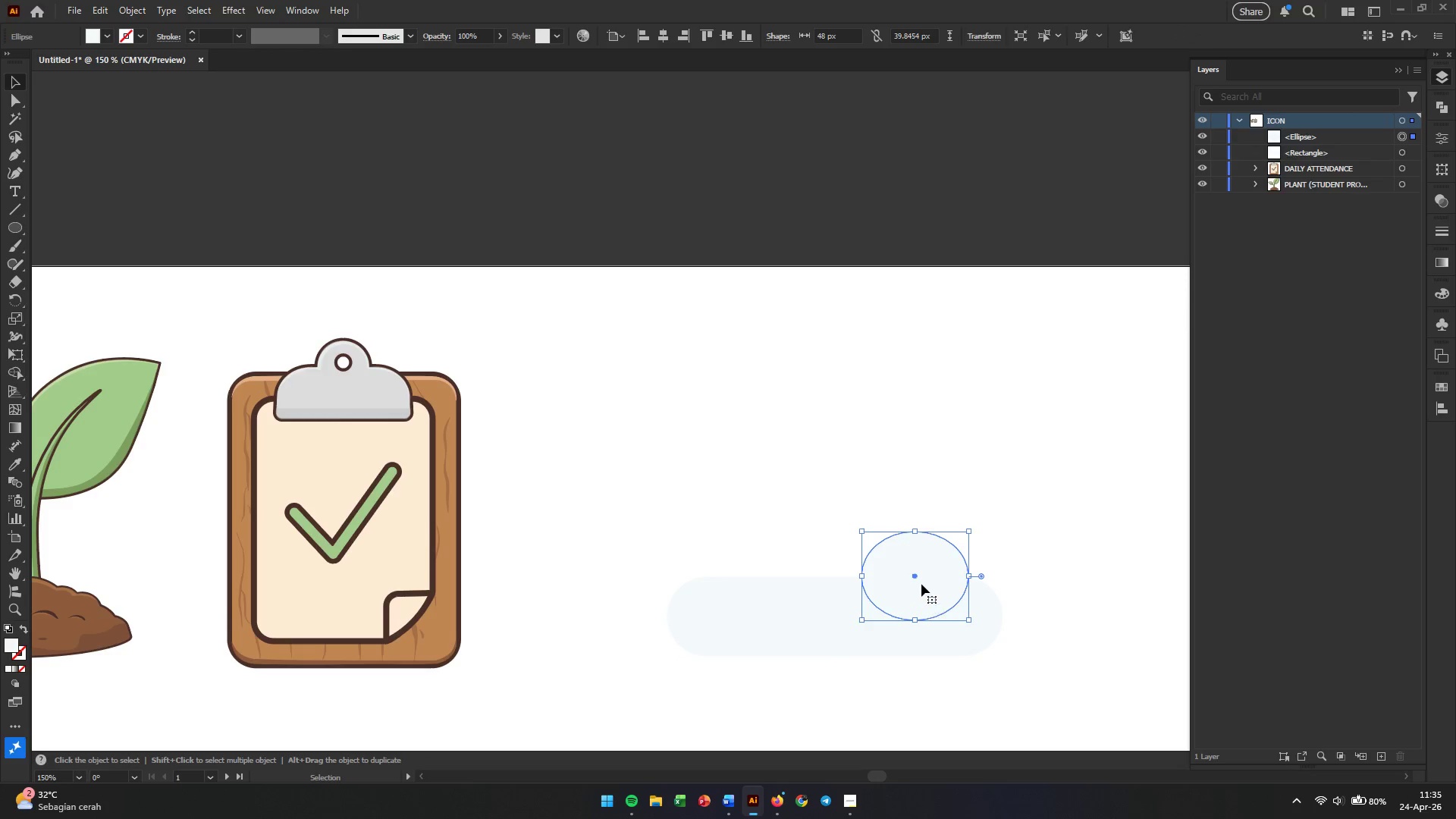 
left_click_drag(start_coordinate=[921, 584], to_coordinate=[905, 554])
 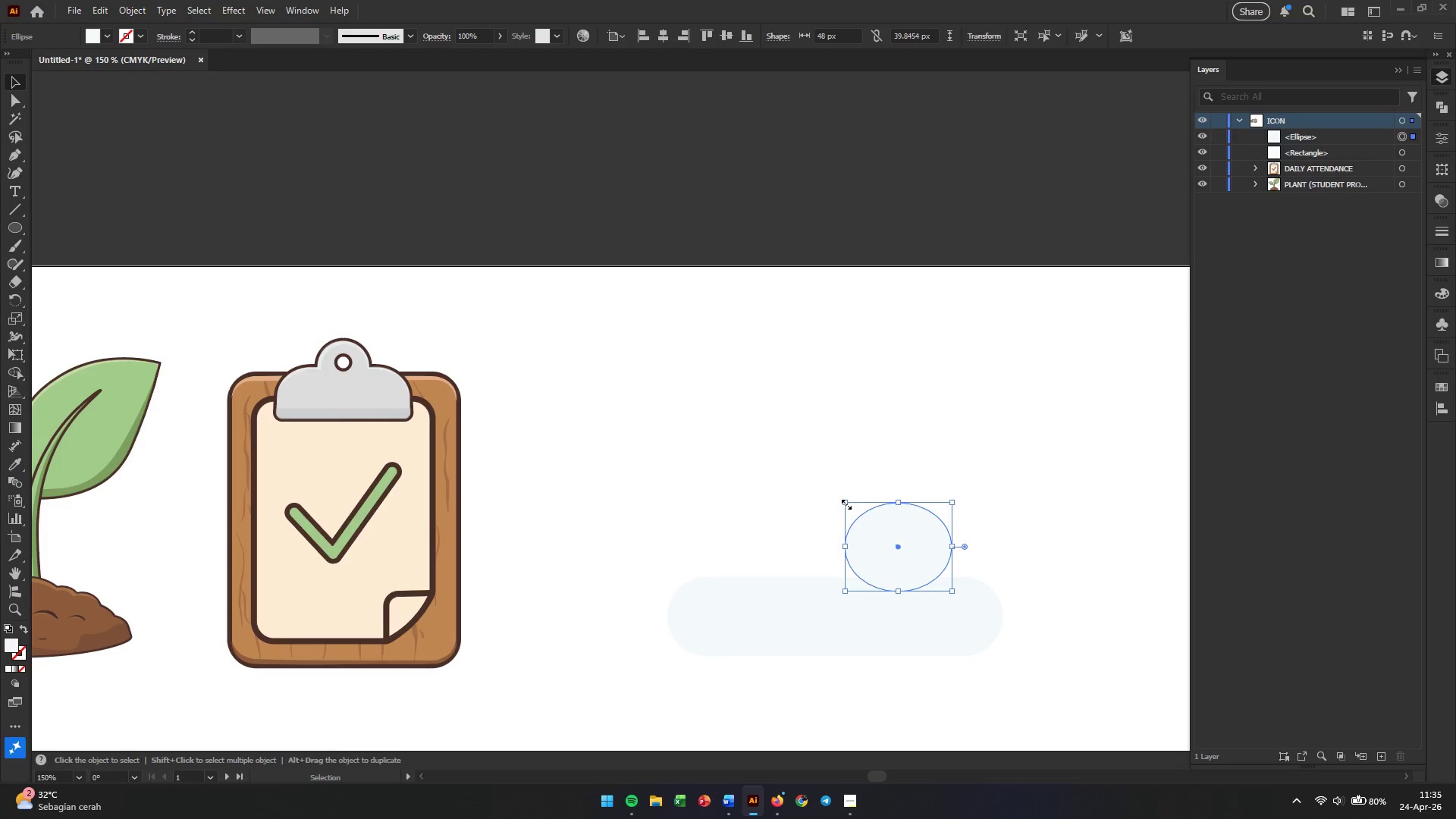 
hold_key(key=ShiftLeft, duration=3.33)
left_click_drag(start_coordinate=[845, 503], to_coordinate=[818, 479])
 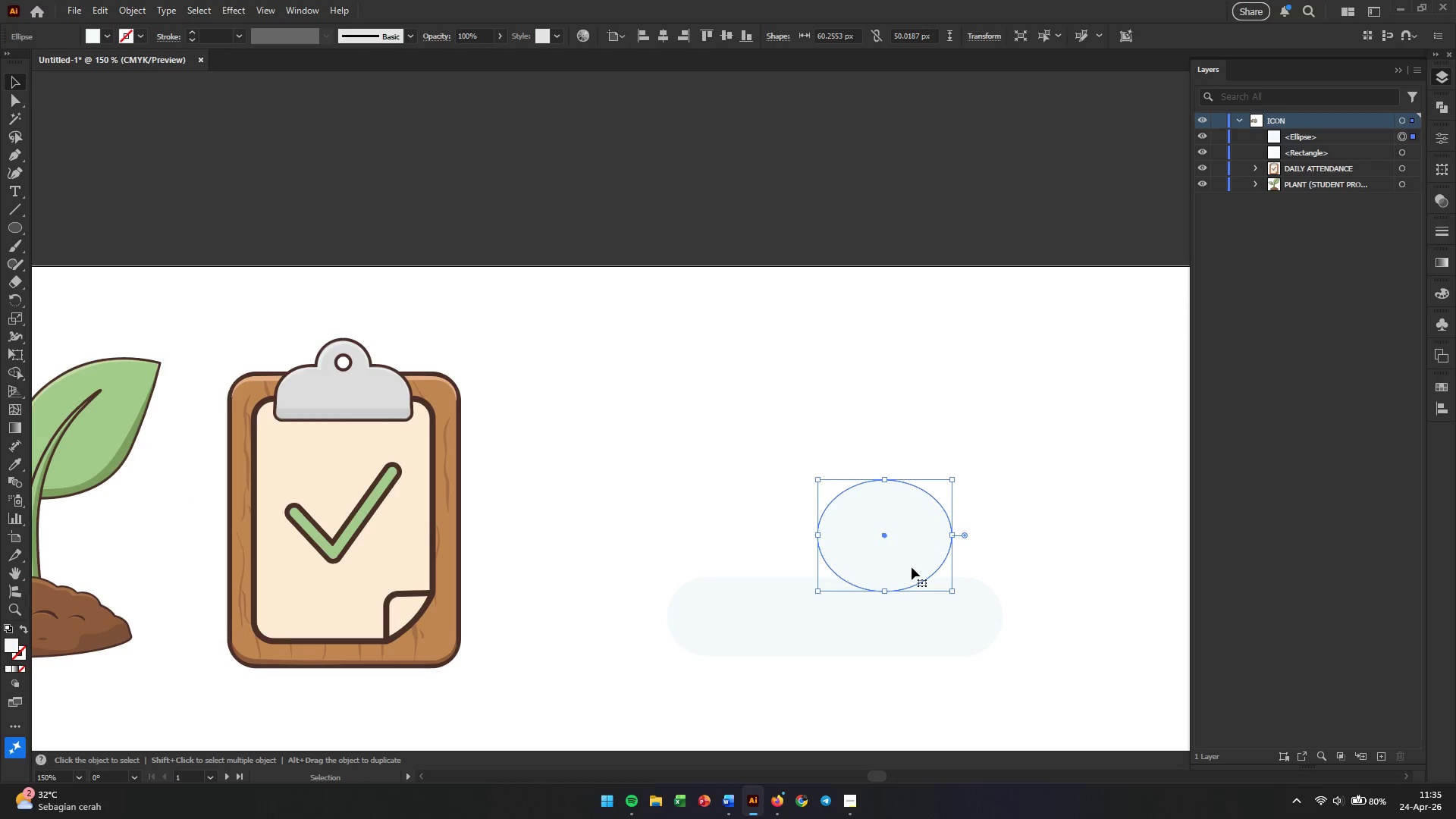 
left_click_drag(start_coordinate=[912, 567], to_coordinate=[909, 577])
 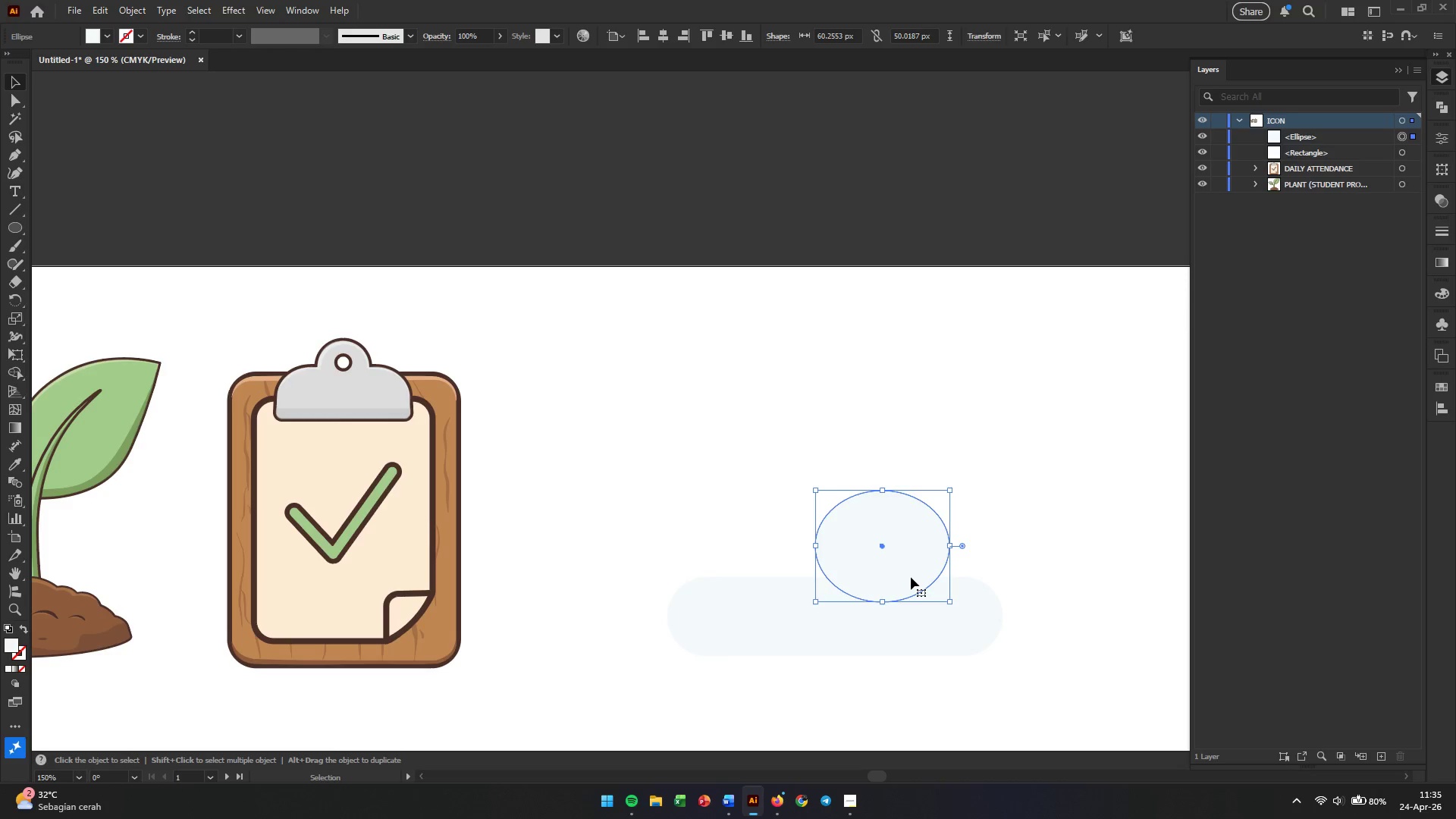 
hold_key(key=AltLeft, duration=2.17)
left_click_drag(start_coordinate=[911, 577], to_coordinate=[937, 612])
 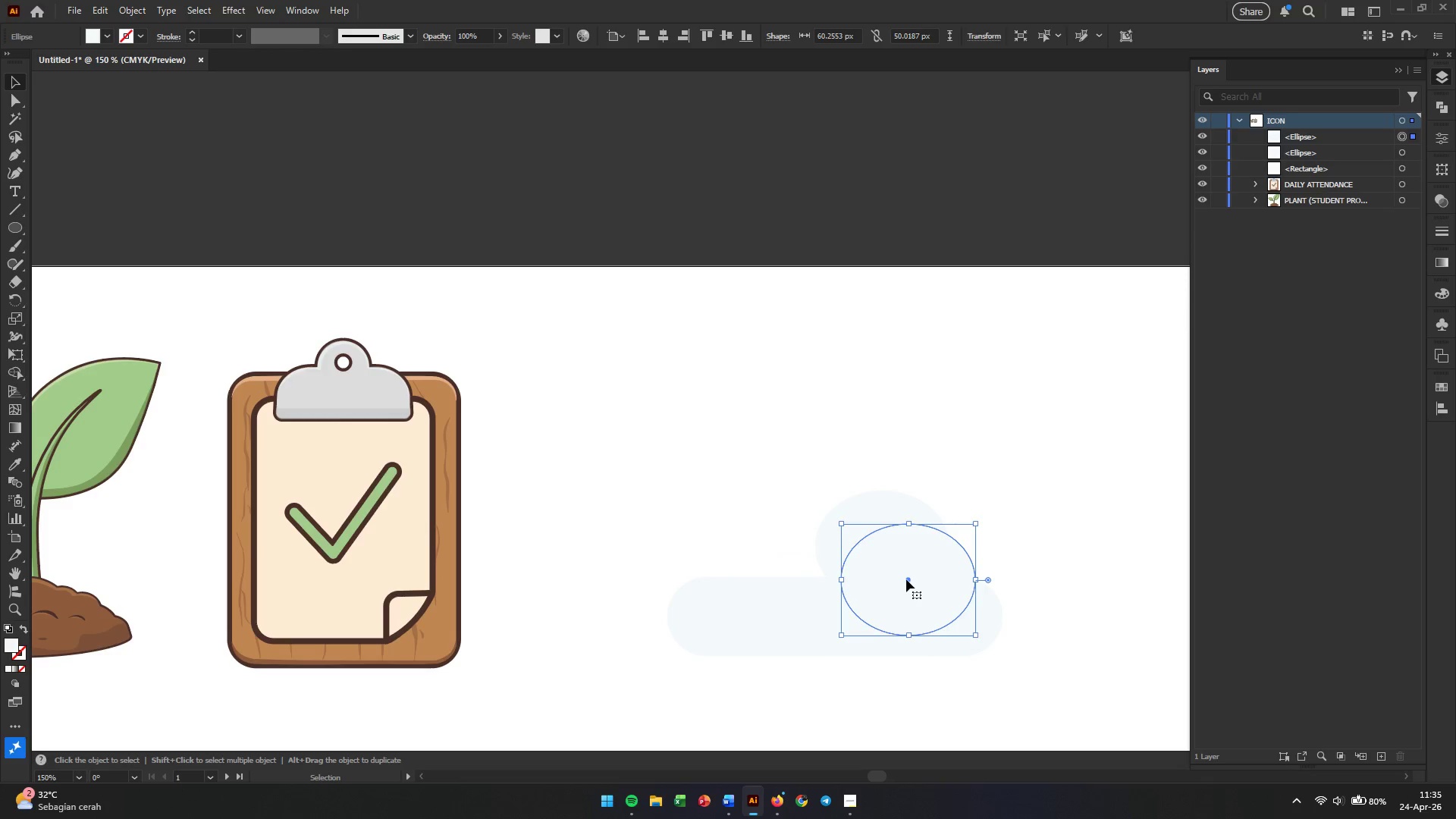 
hold_key(key=AltLeft, duration=1.38)
left_click_drag(start_coordinate=[906, 579], to_coordinate=[813, 581])
 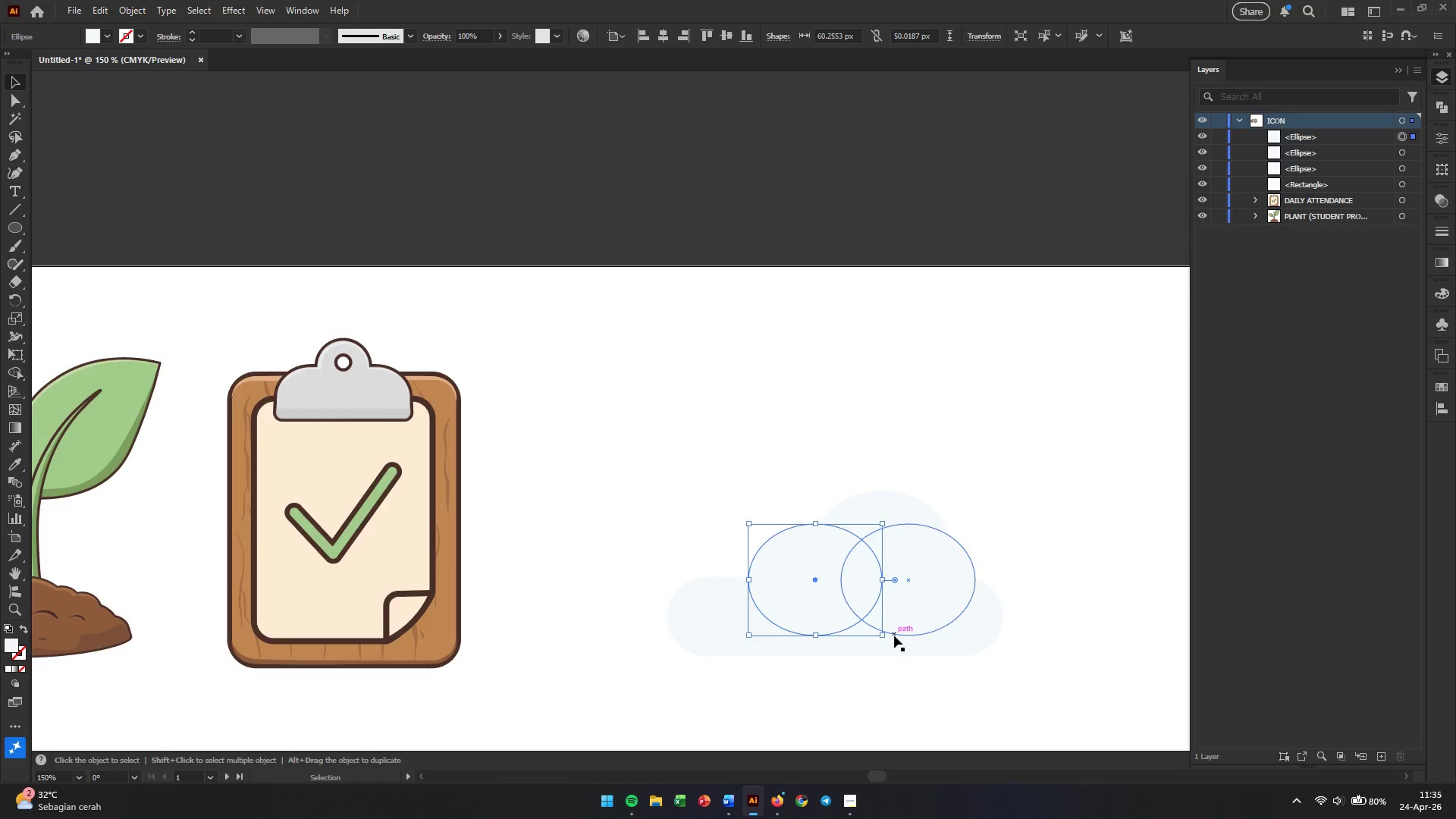 
left_click_drag(start_coordinate=[885, 639], to_coordinate=[855, 629])
 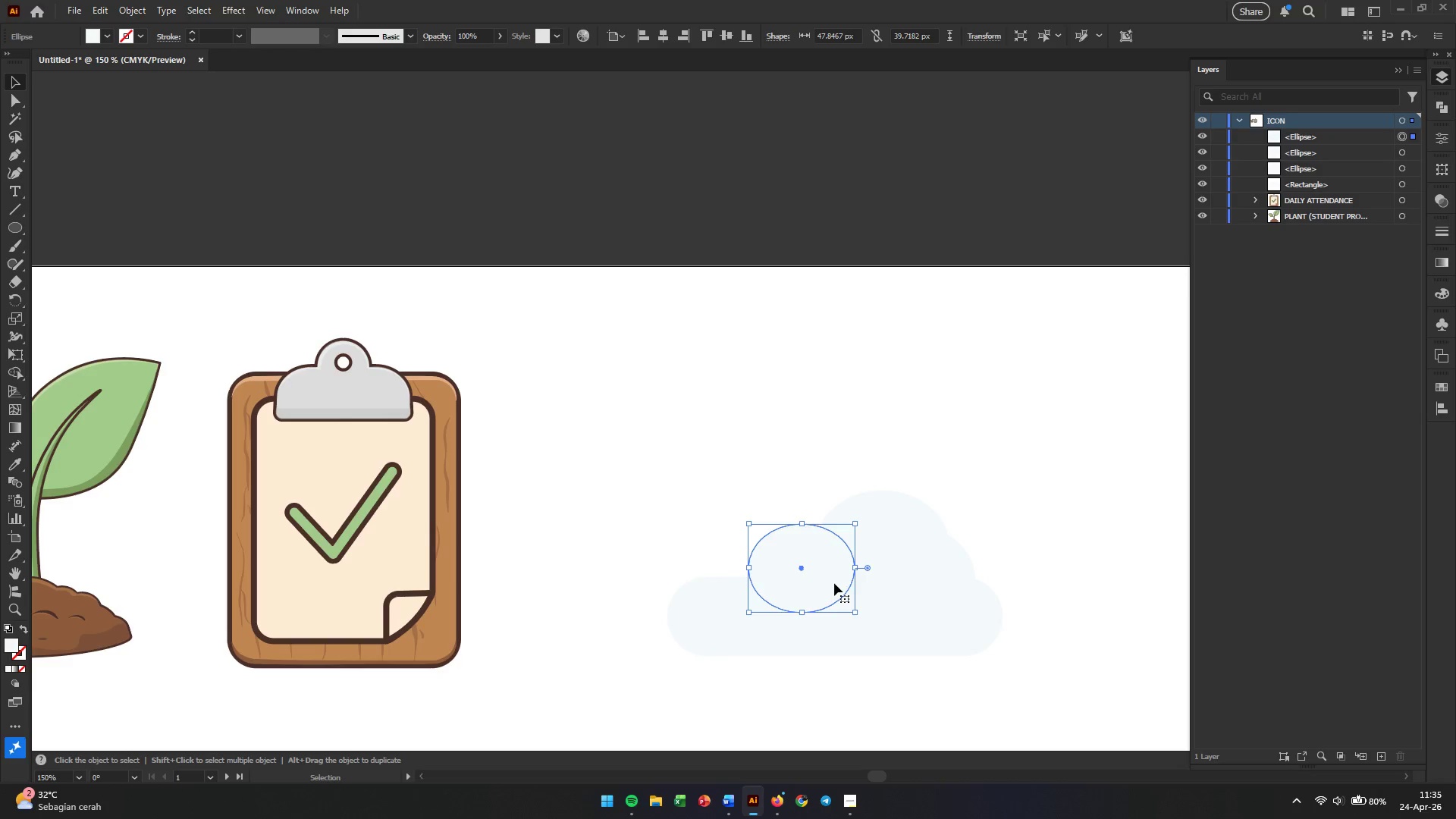 
hold_key(key=ShiftLeft, duration=1.25)
 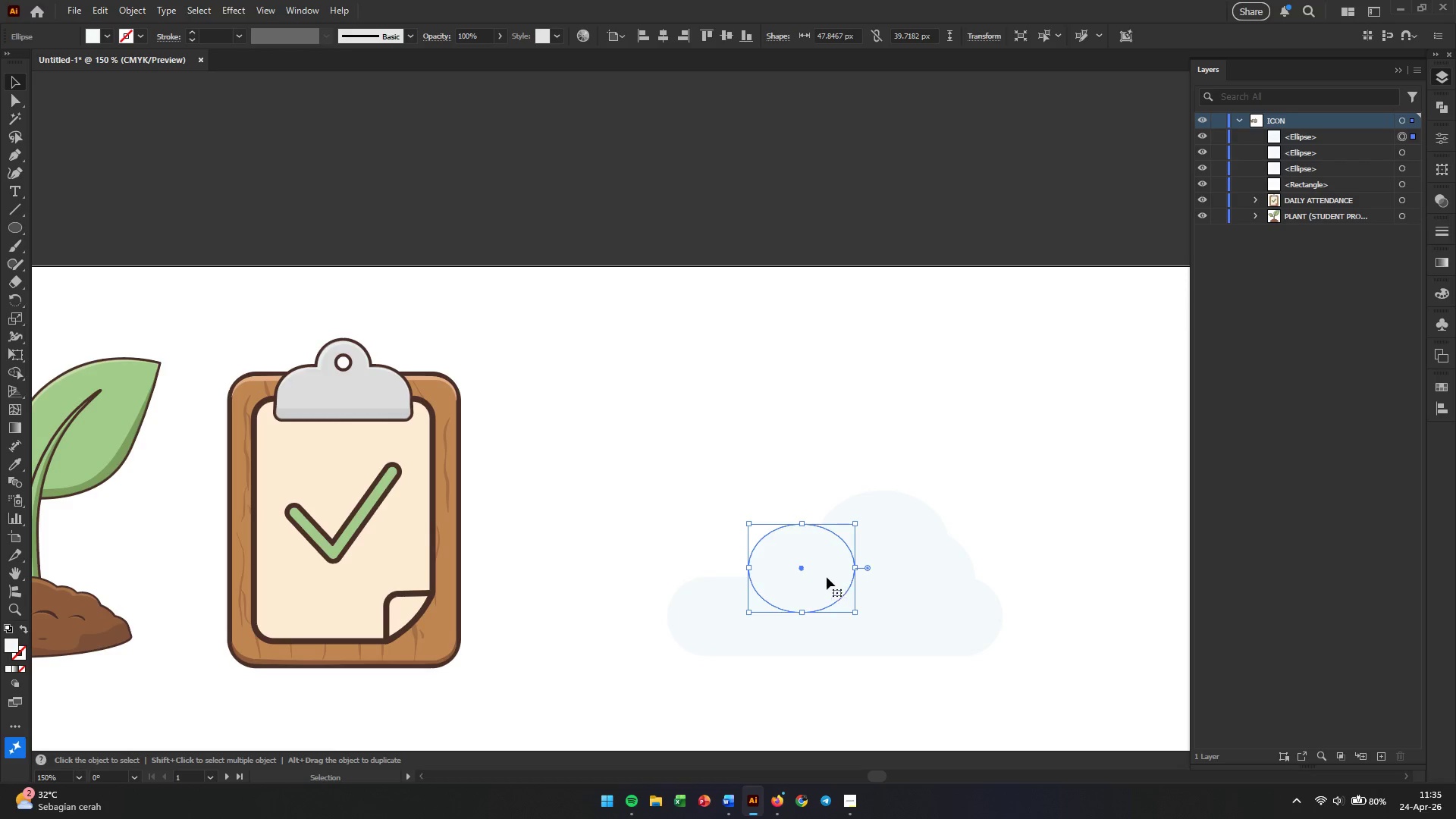 
left_click_drag(start_coordinate=[824, 576], to_coordinate=[824, 585])
 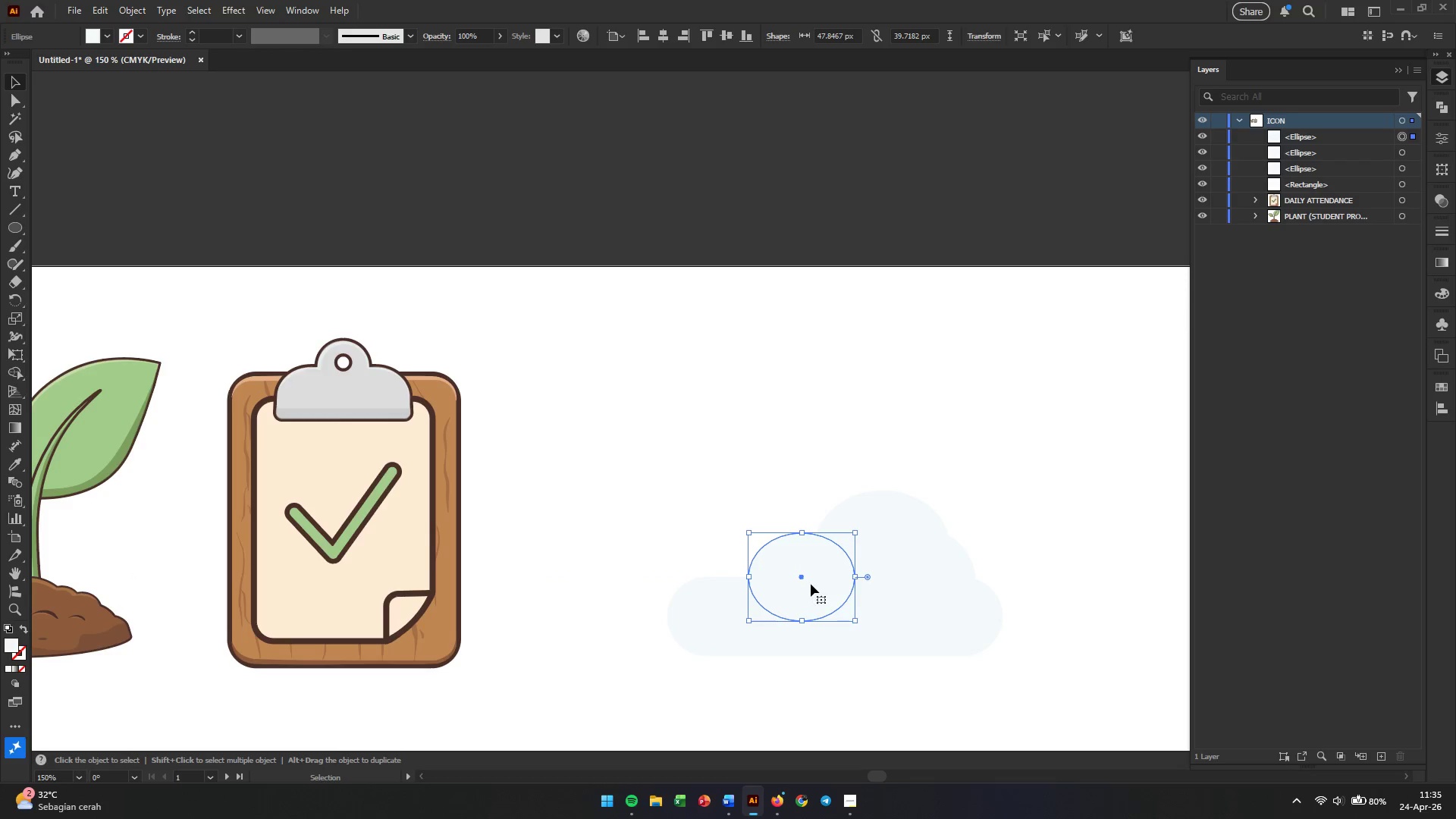 
hold_key(key=AltLeft, duration=10.02)
left_click_drag(start_coordinate=[810, 580], to_coordinate=[778, 578])
 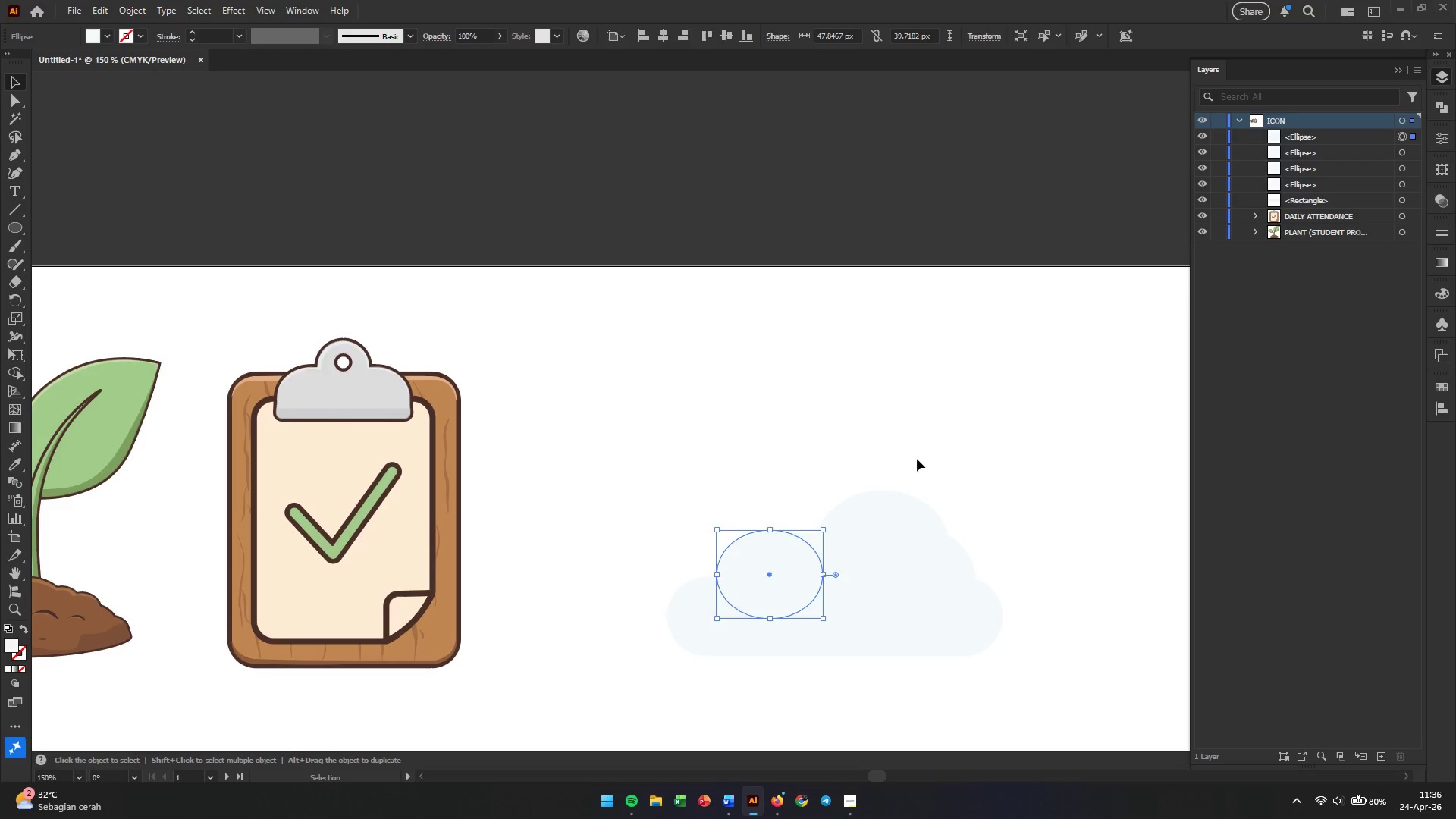 
left_click([930, 458])
 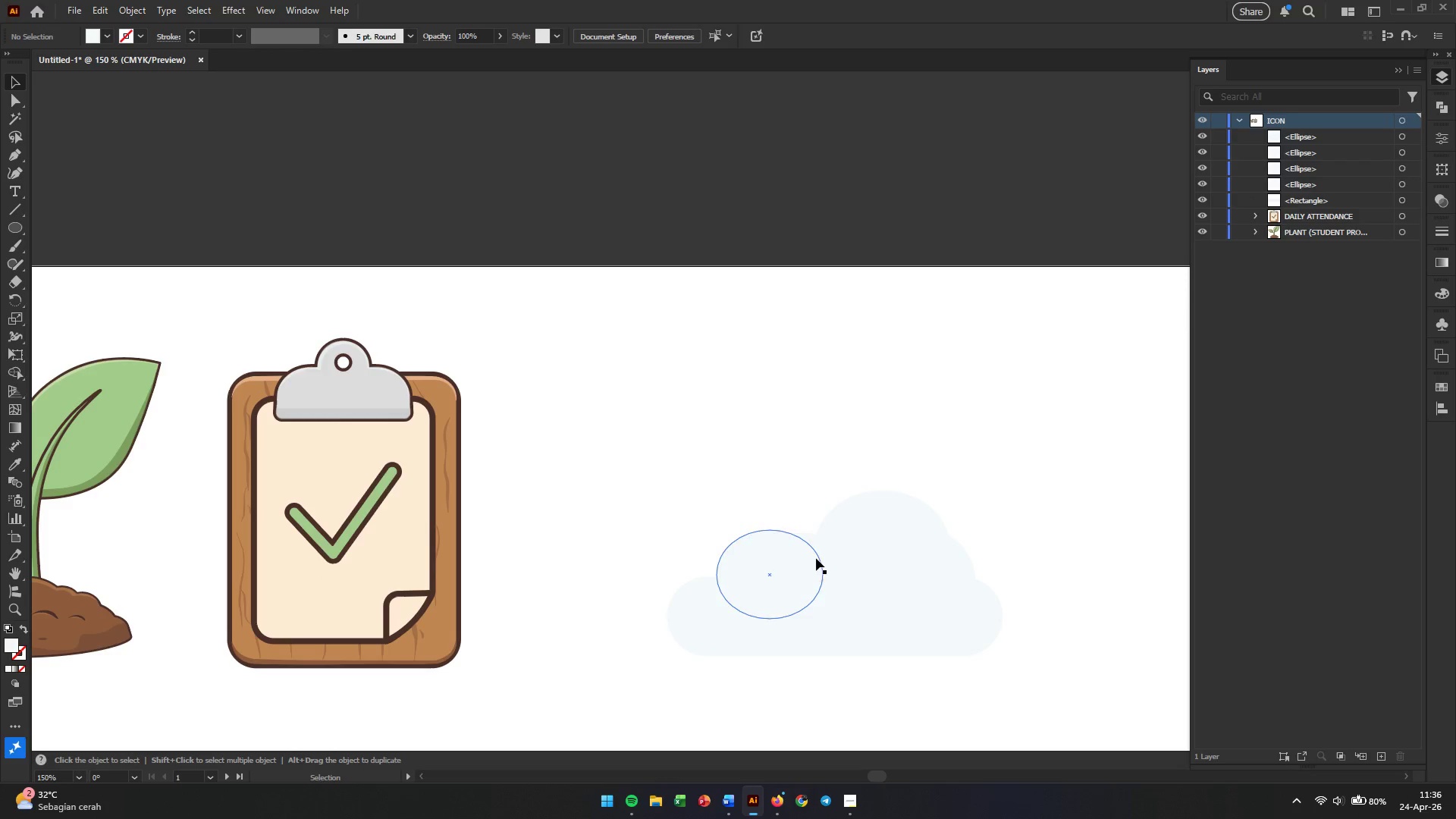 
left_click_drag(start_coordinate=[825, 558], to_coordinate=[837, 565])
 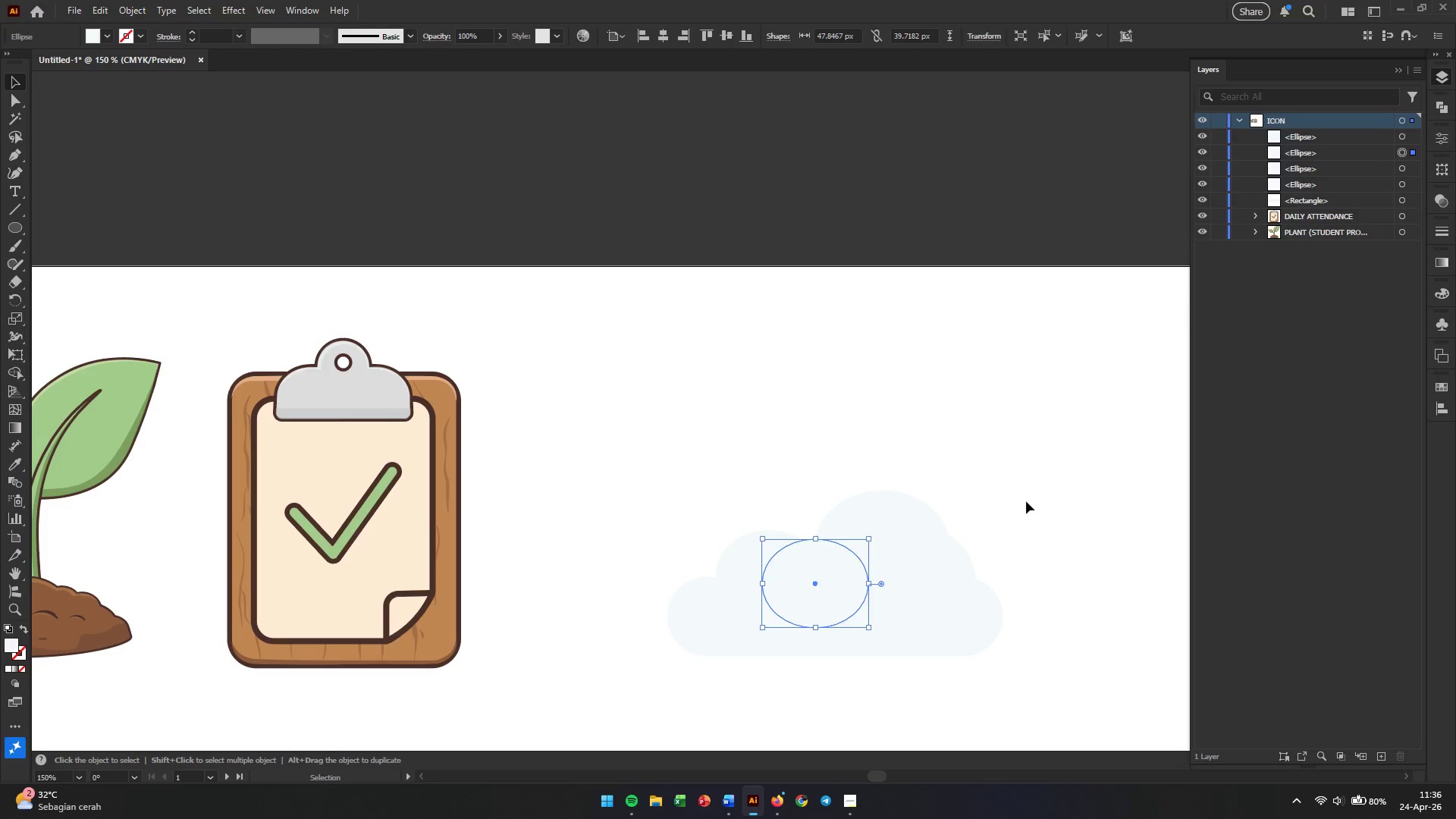 
left_click([1026, 501])
 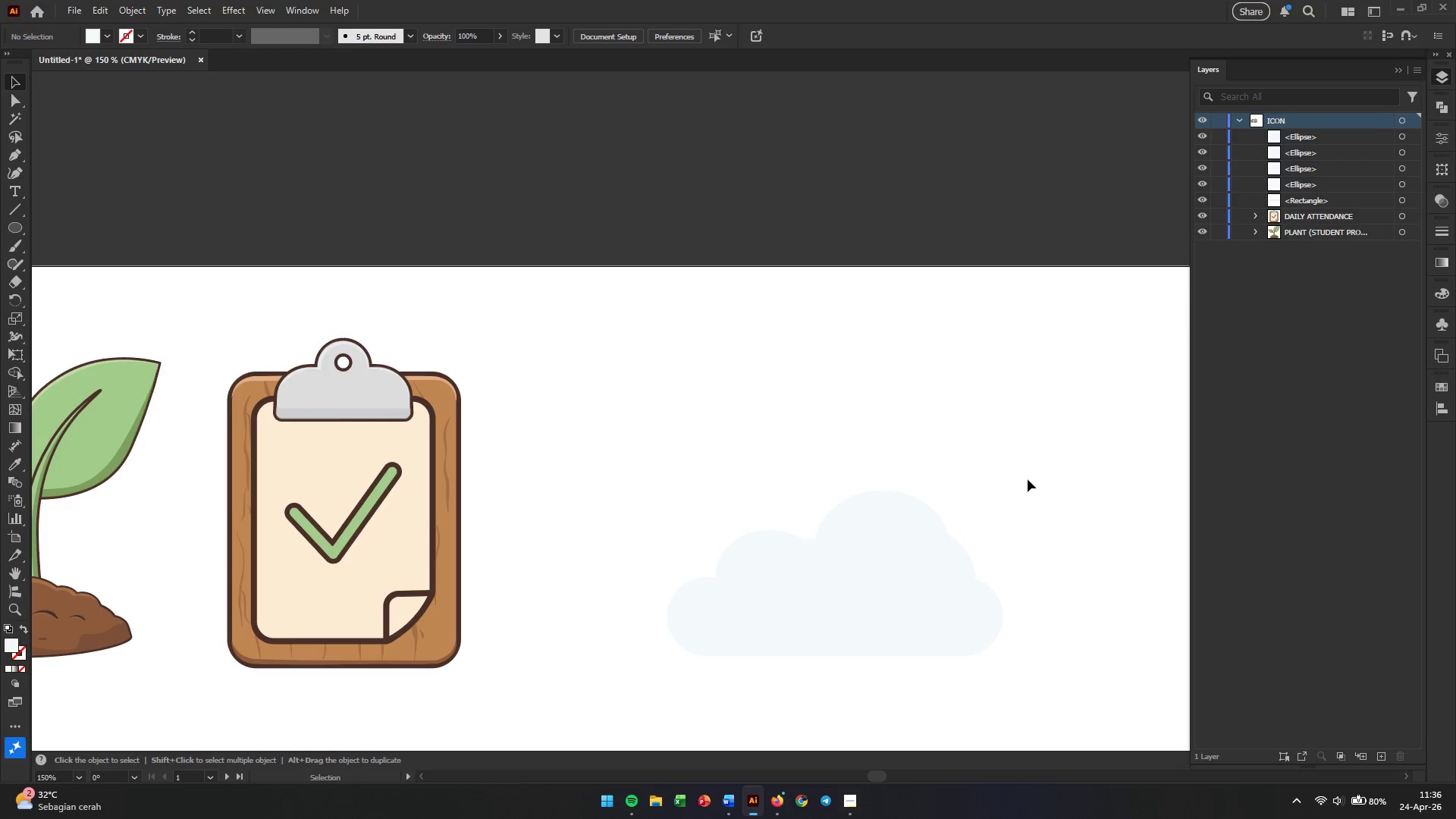 
left_click_drag(start_coordinate=[1079, 407], to_coordinate=[590, 710])
 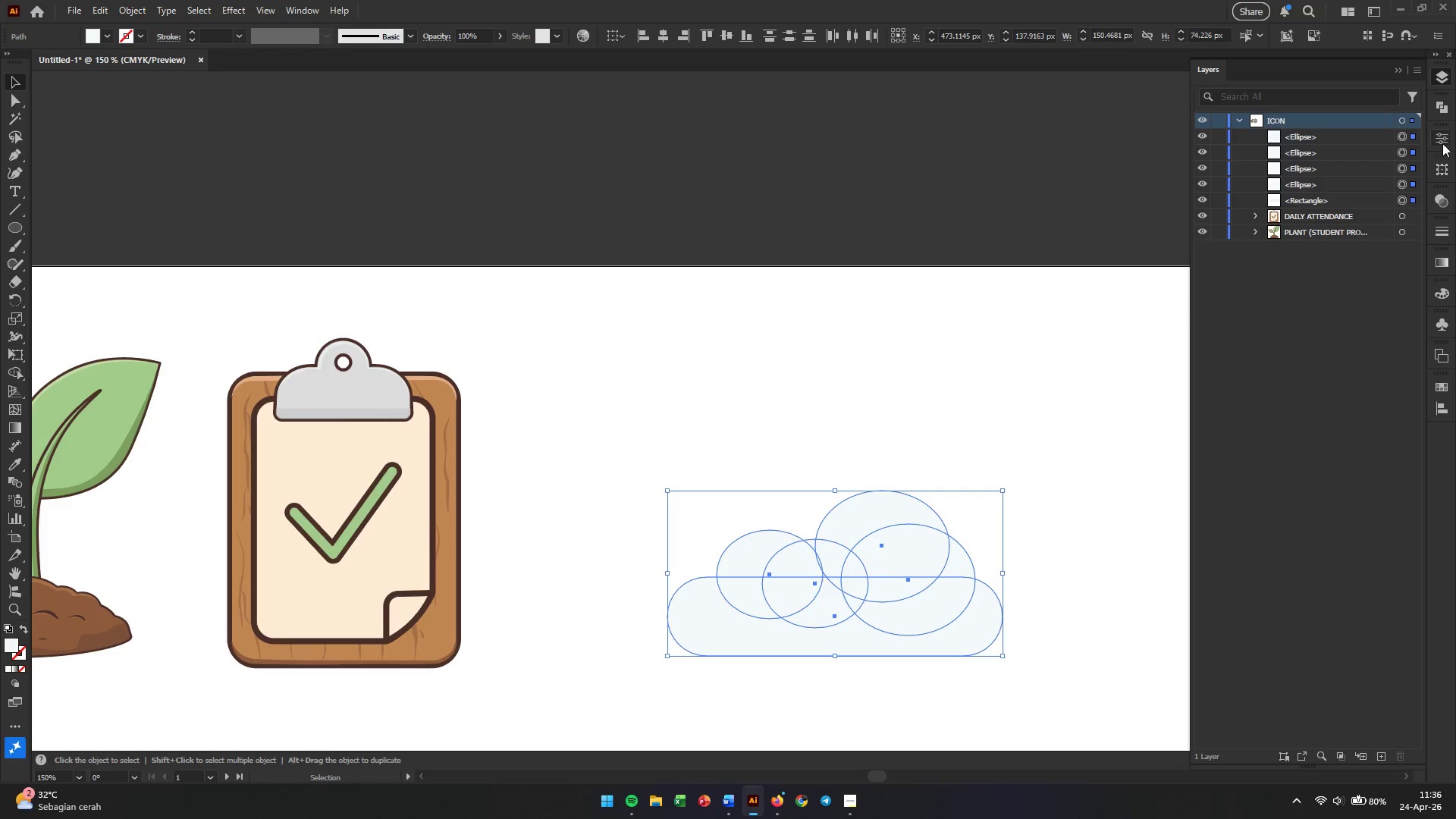 
left_click([1442, 109])
 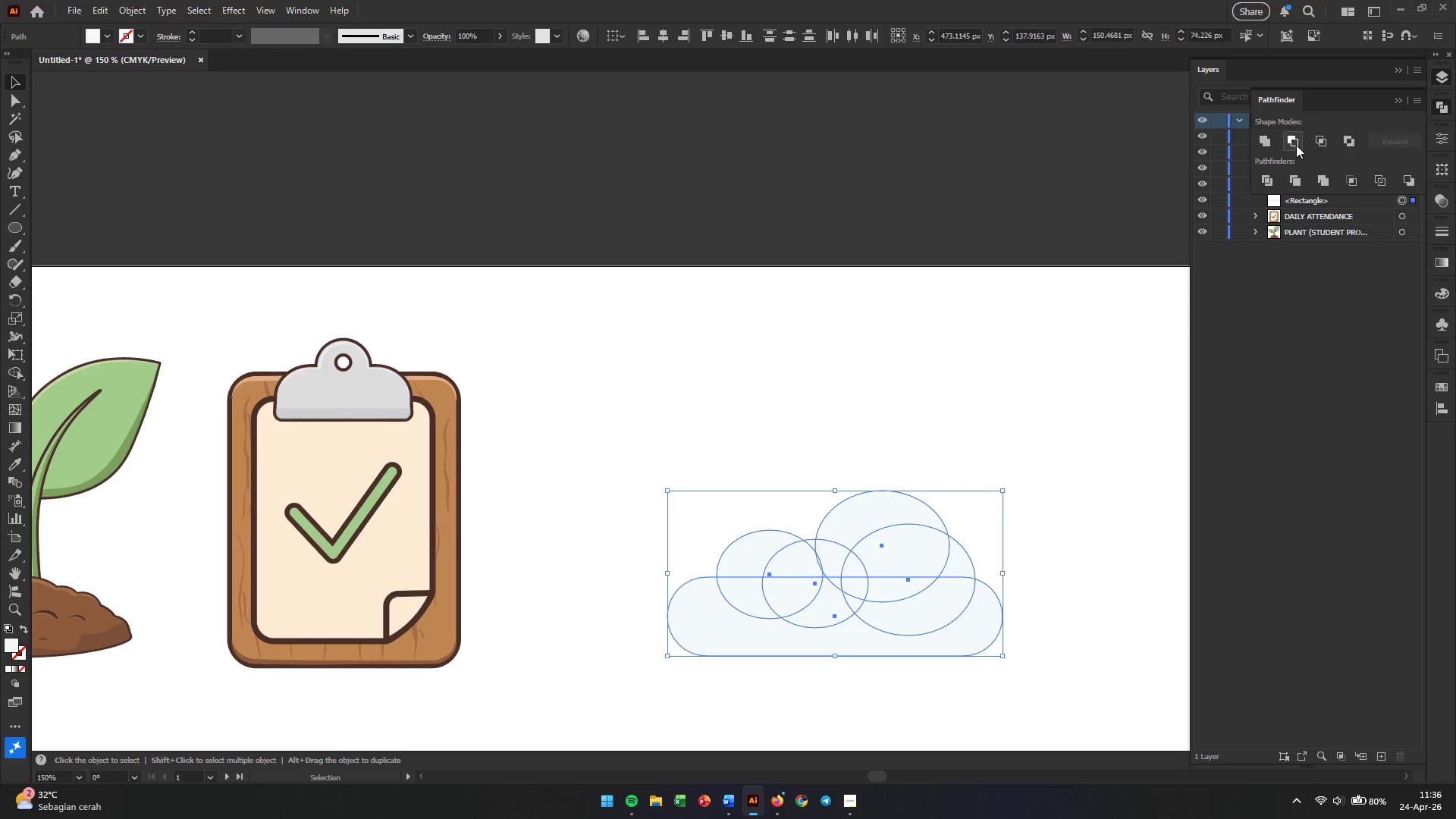 
left_click([1263, 148])
 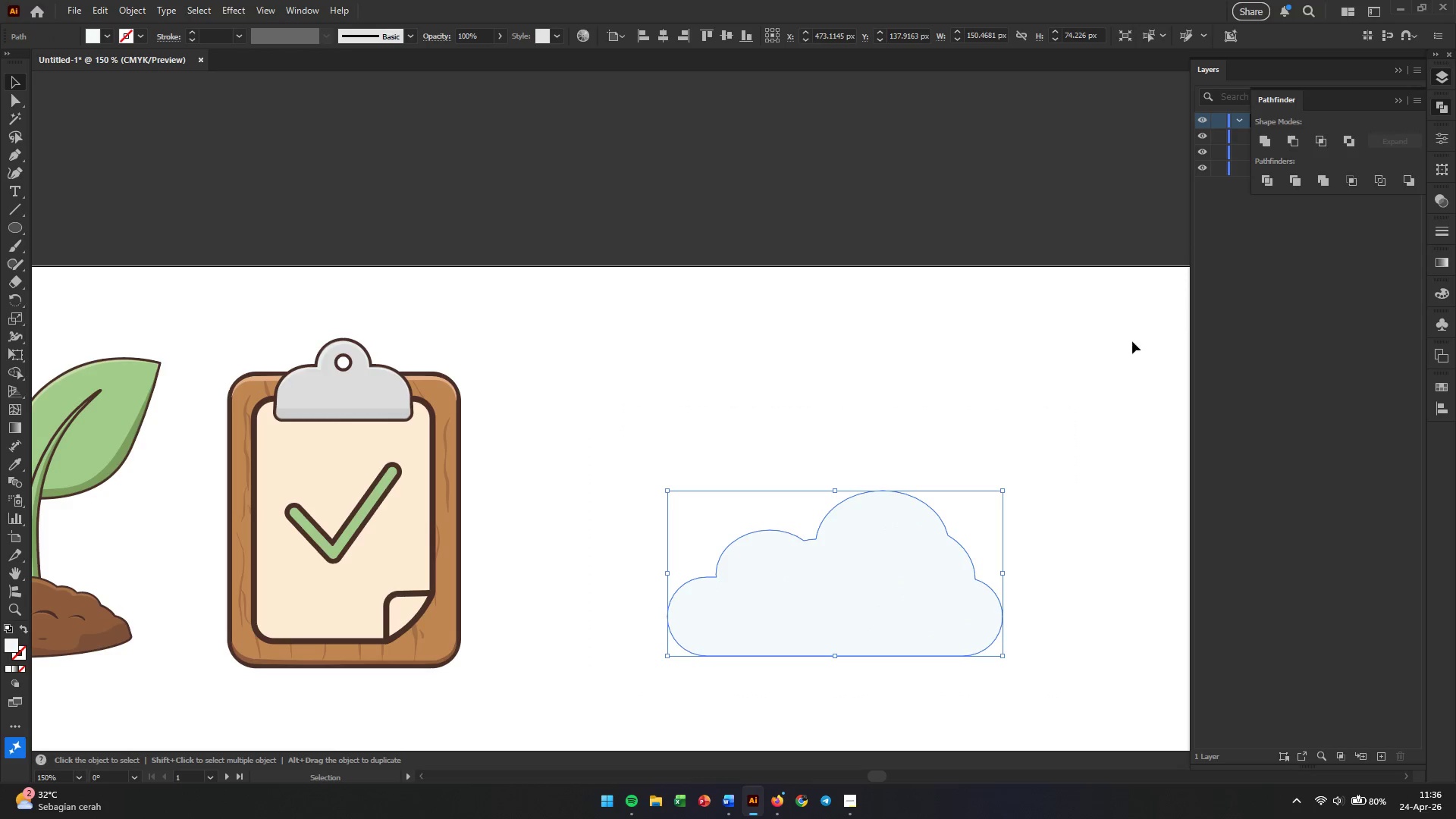 
left_click([1092, 380])
 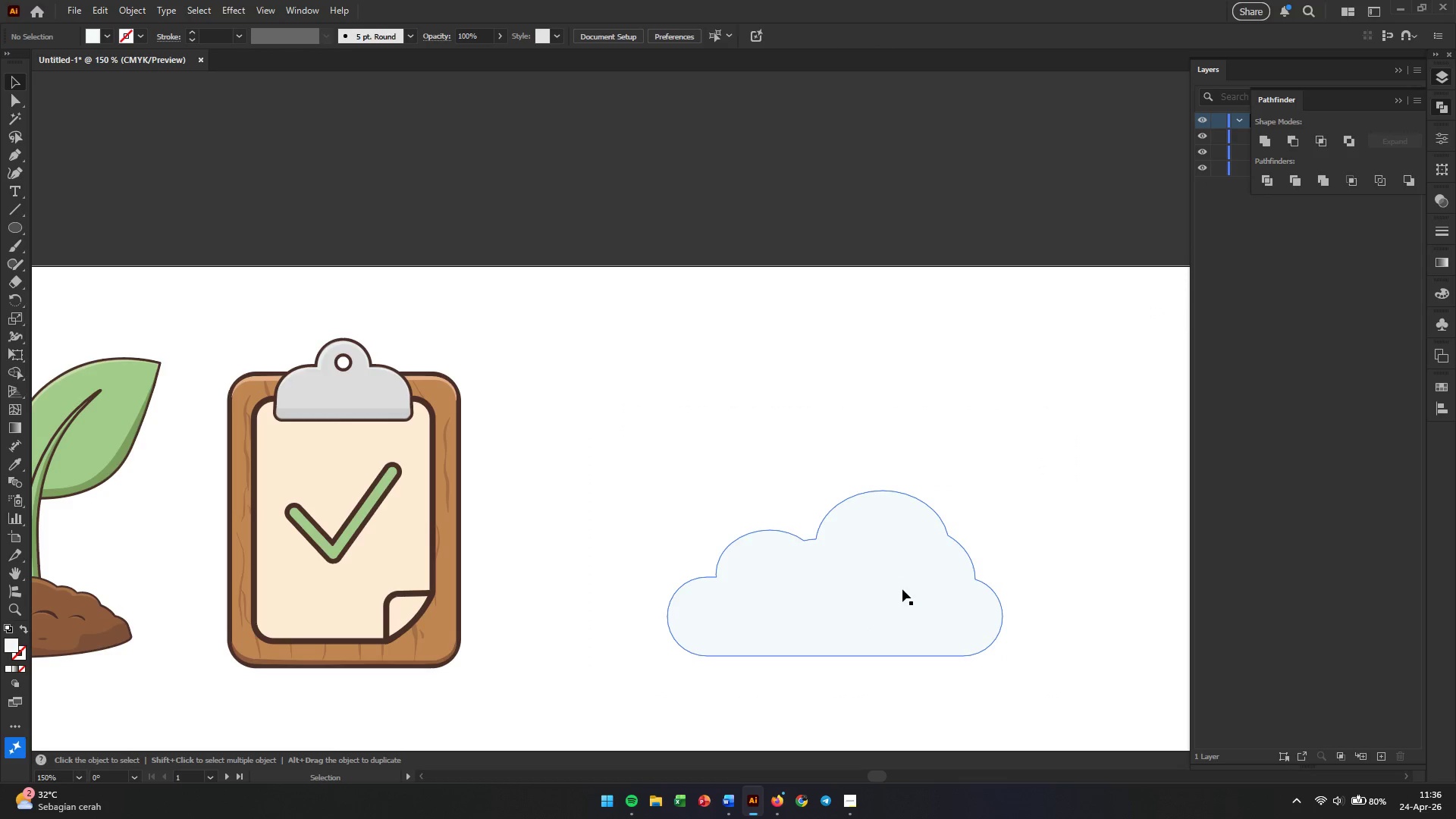 
left_click([902, 589])
 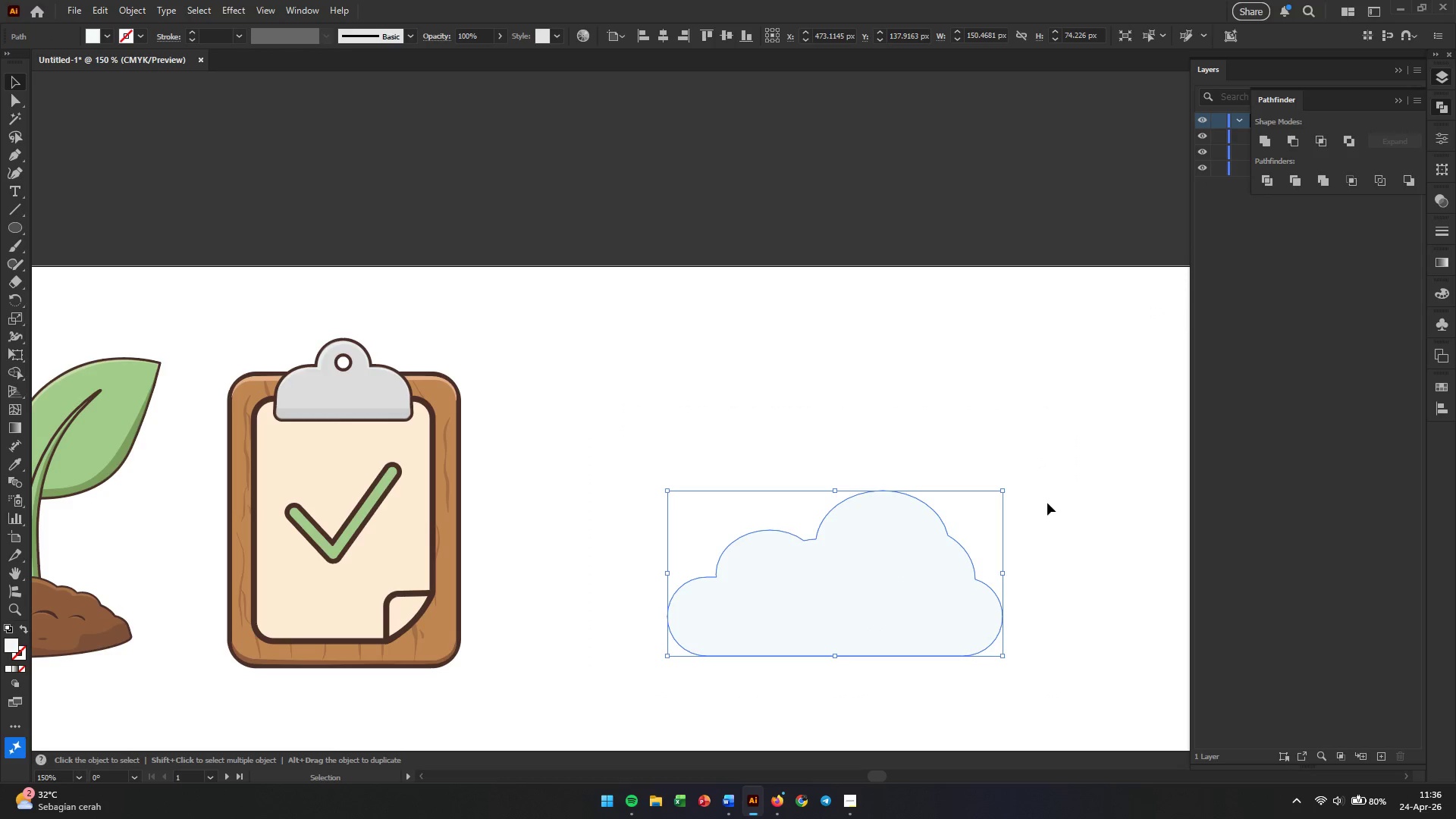 
left_click([1053, 503])
 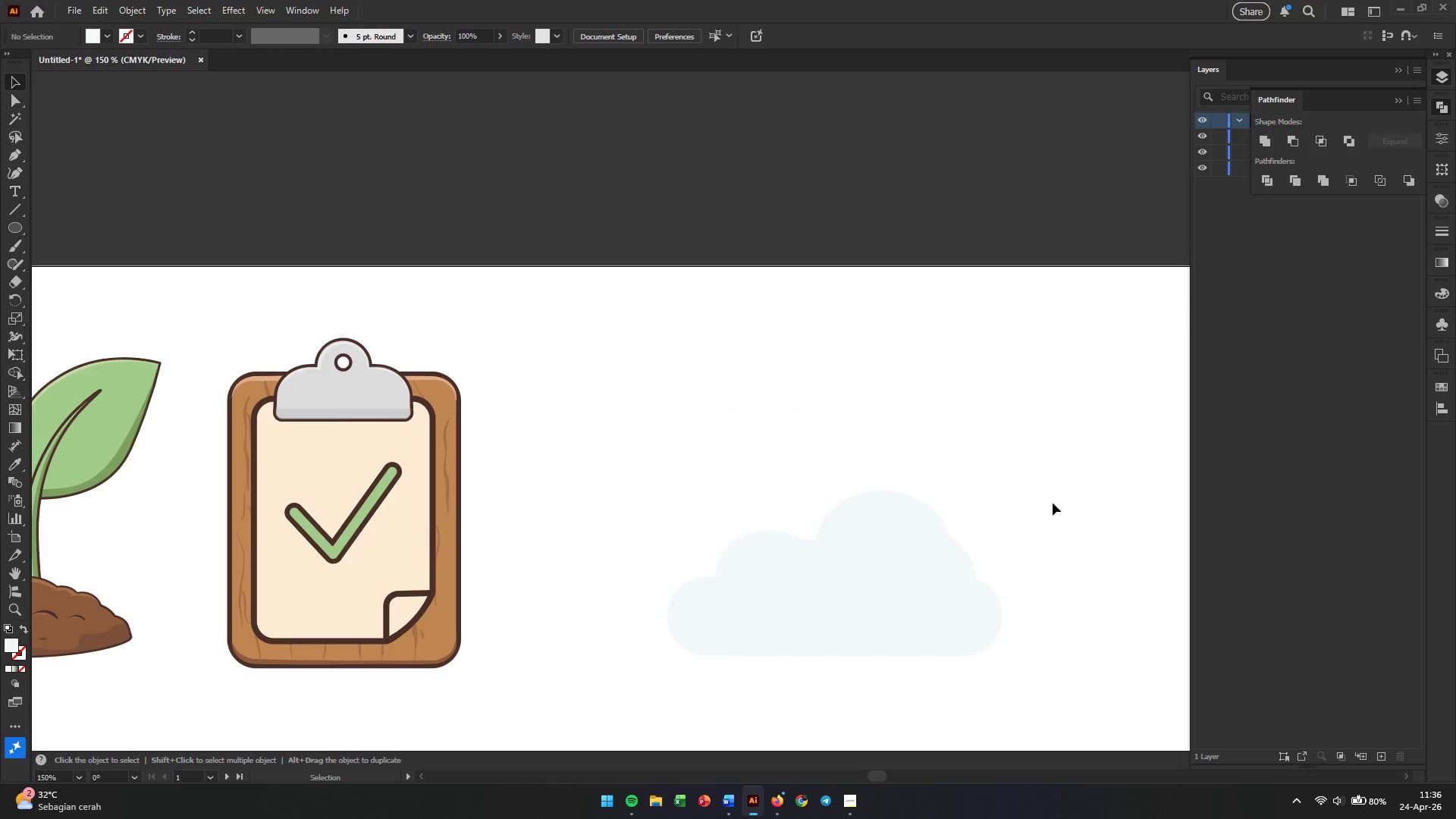 
left_click([937, 574])
 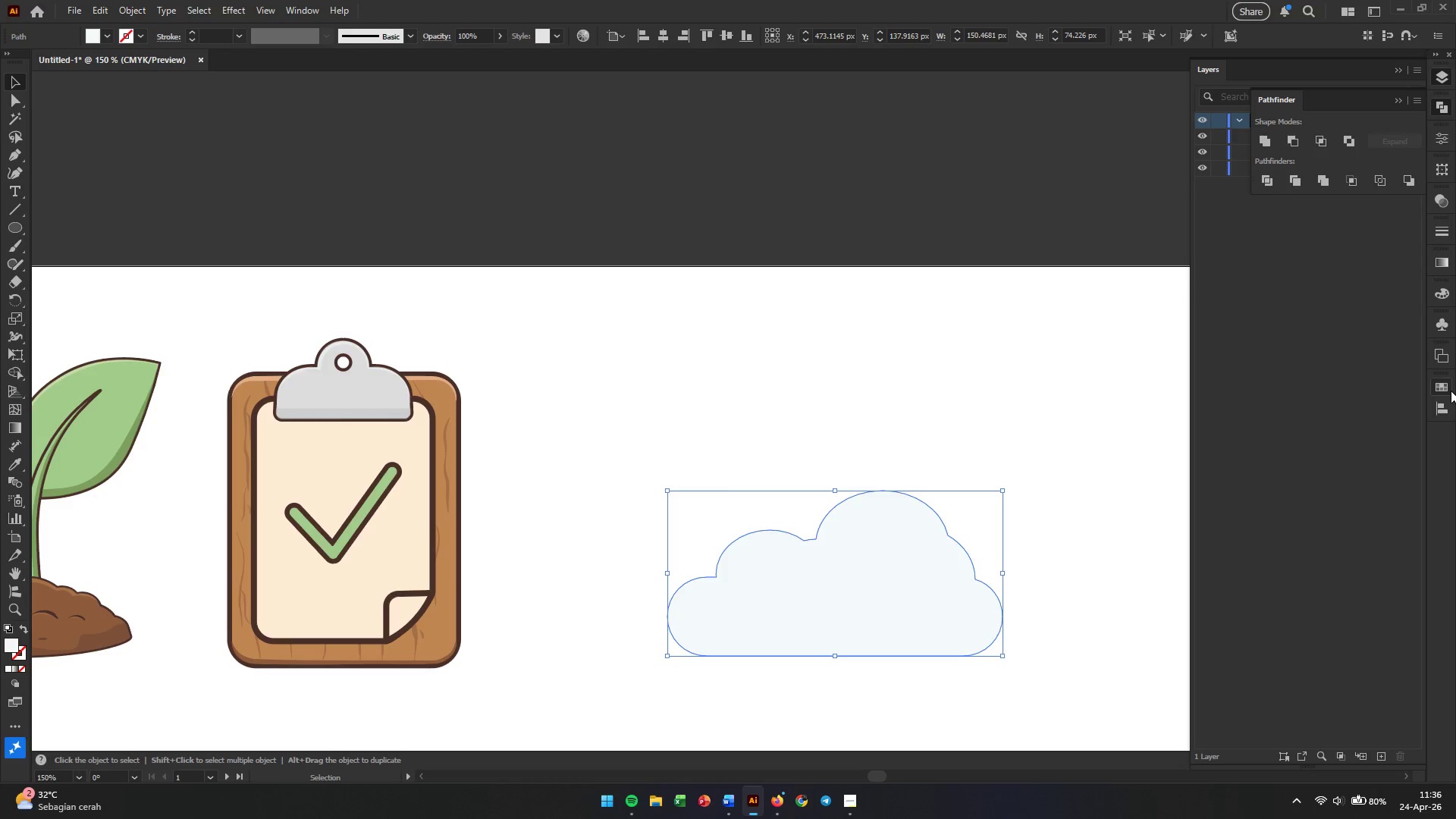 
left_click([1451, 391])
 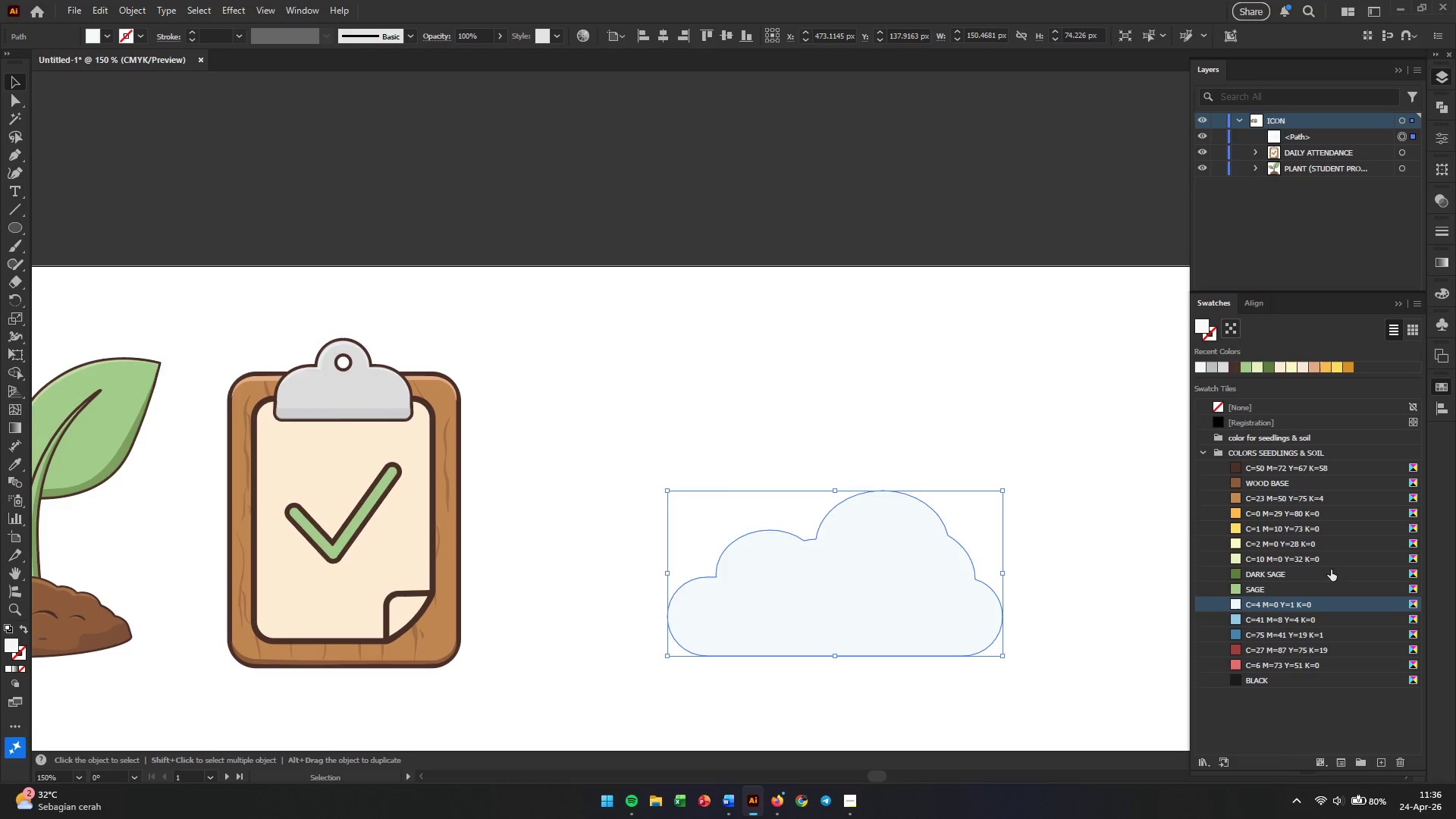 
left_click([1234, 632])
 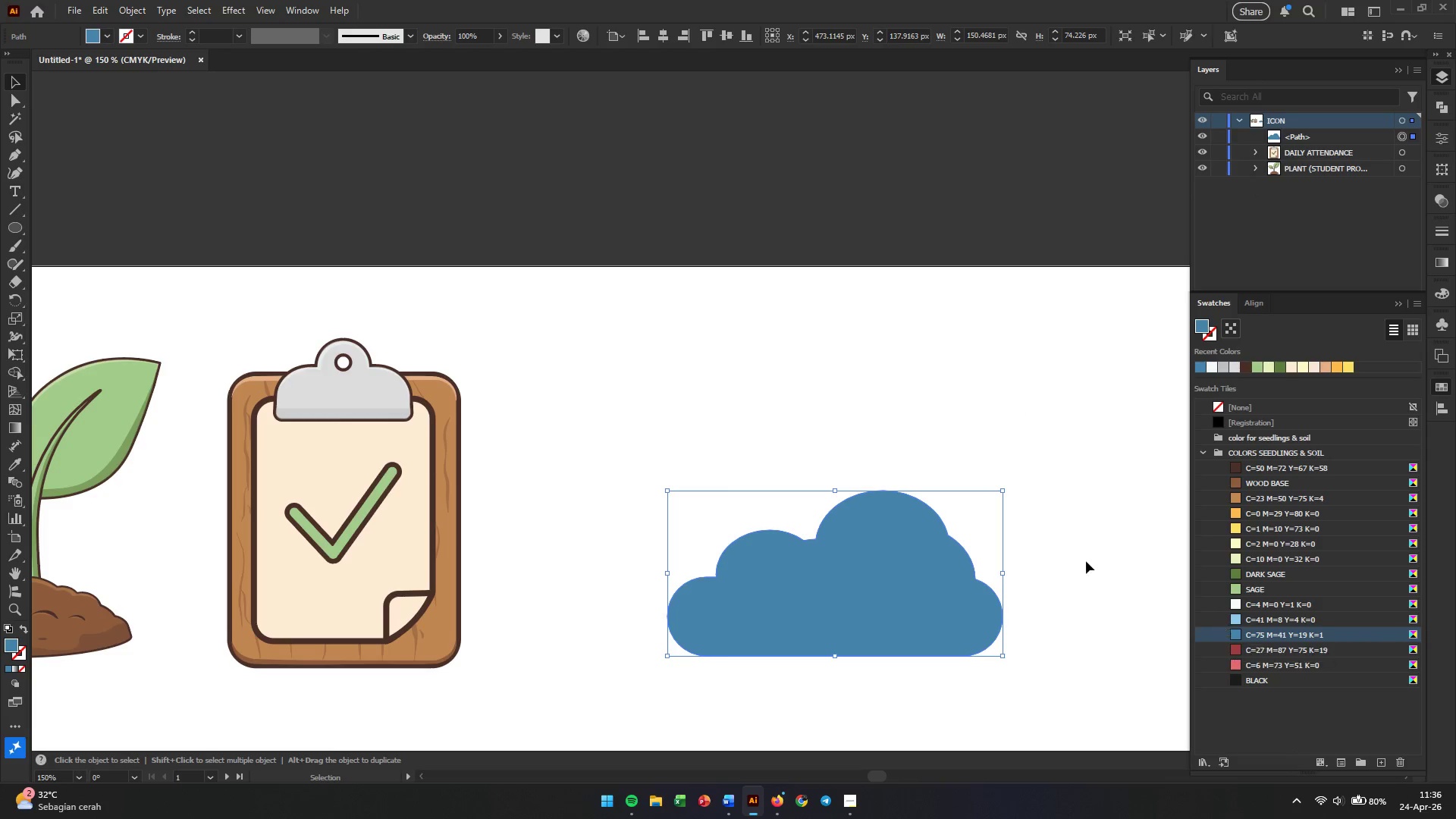 
left_click([1079, 549])
 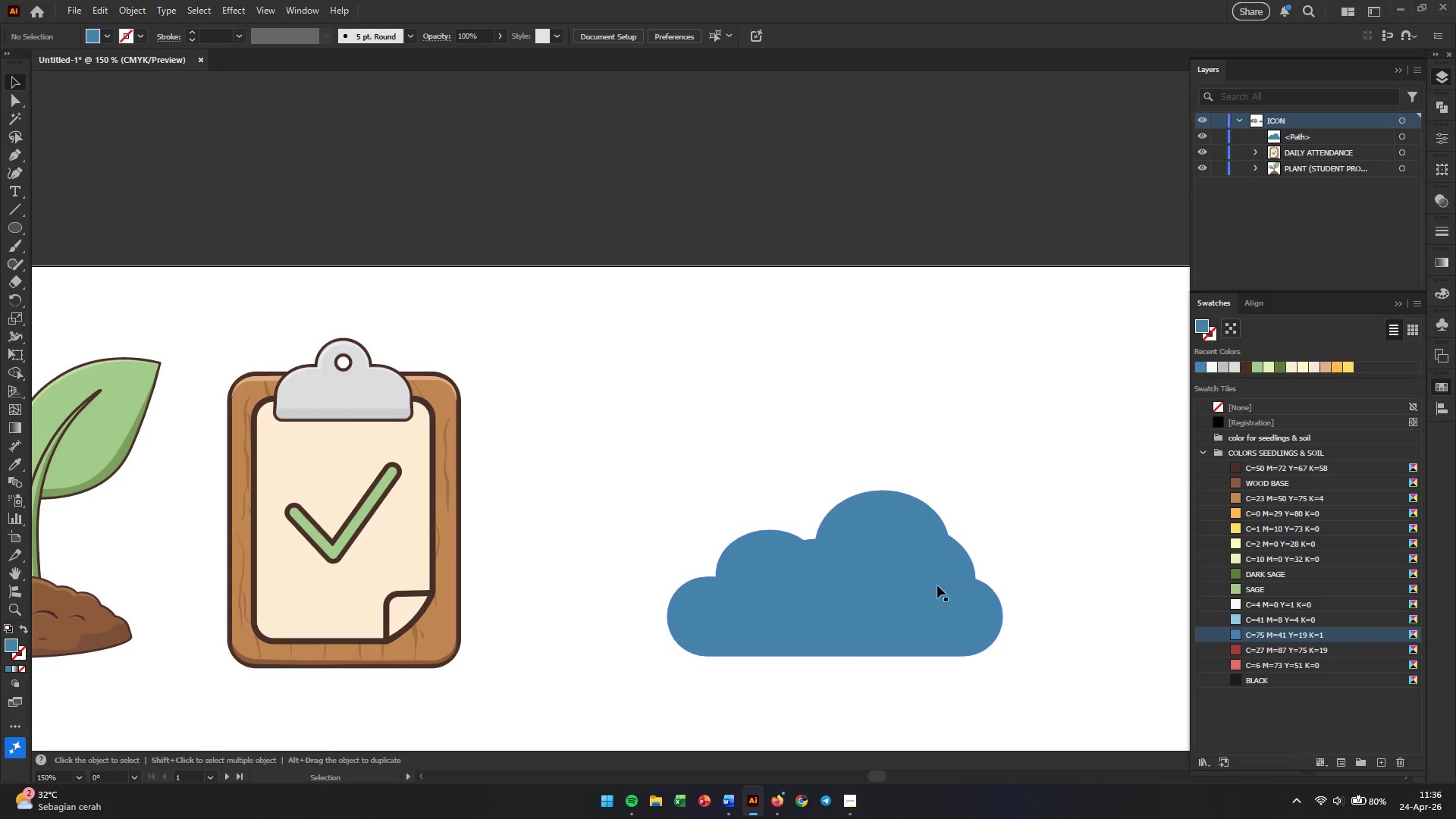 
left_click_drag(start_coordinate=[886, 587], to_coordinate=[852, 586])
 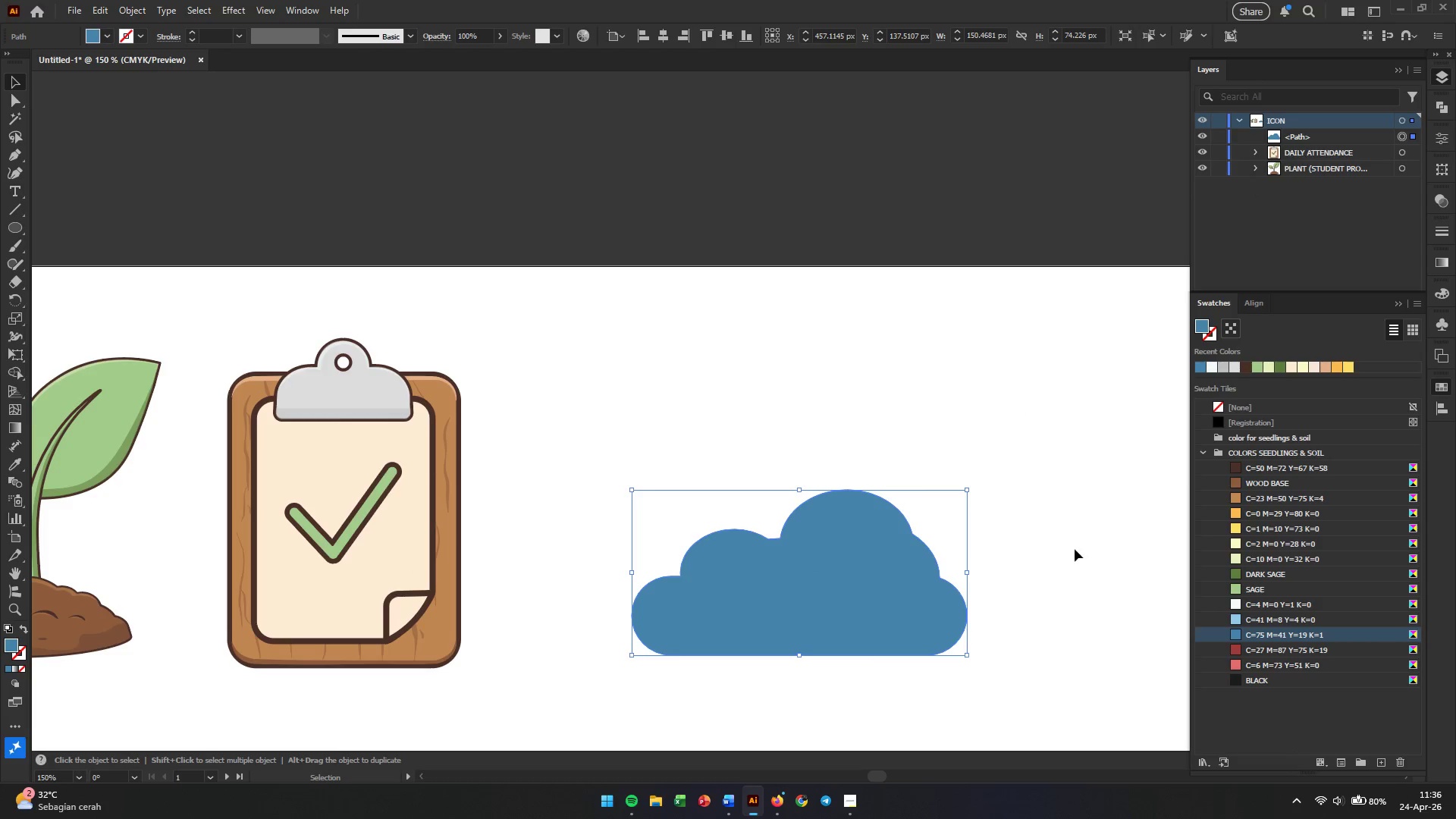 
left_click([1075, 549])
 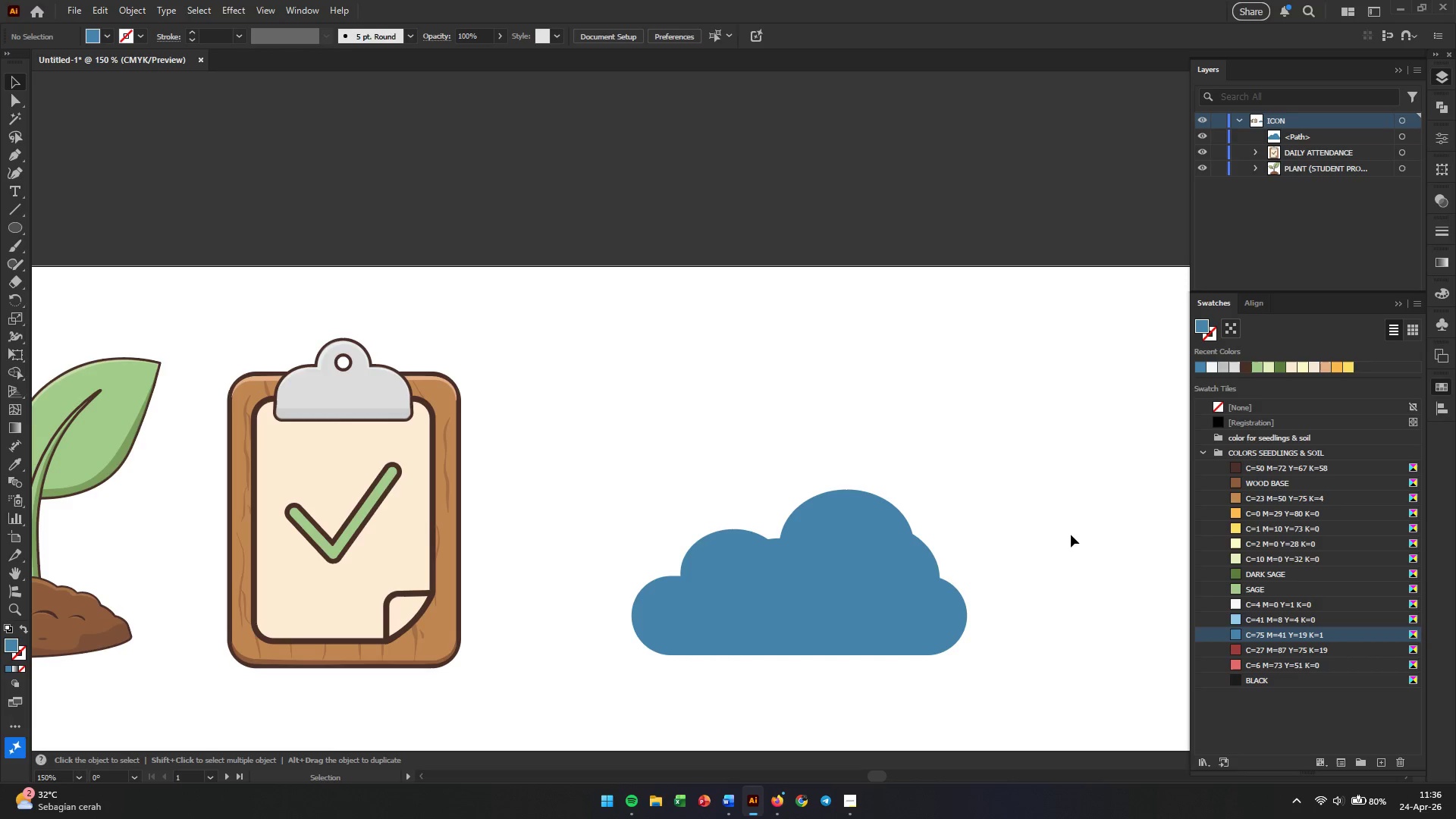 
wait(5.8)
 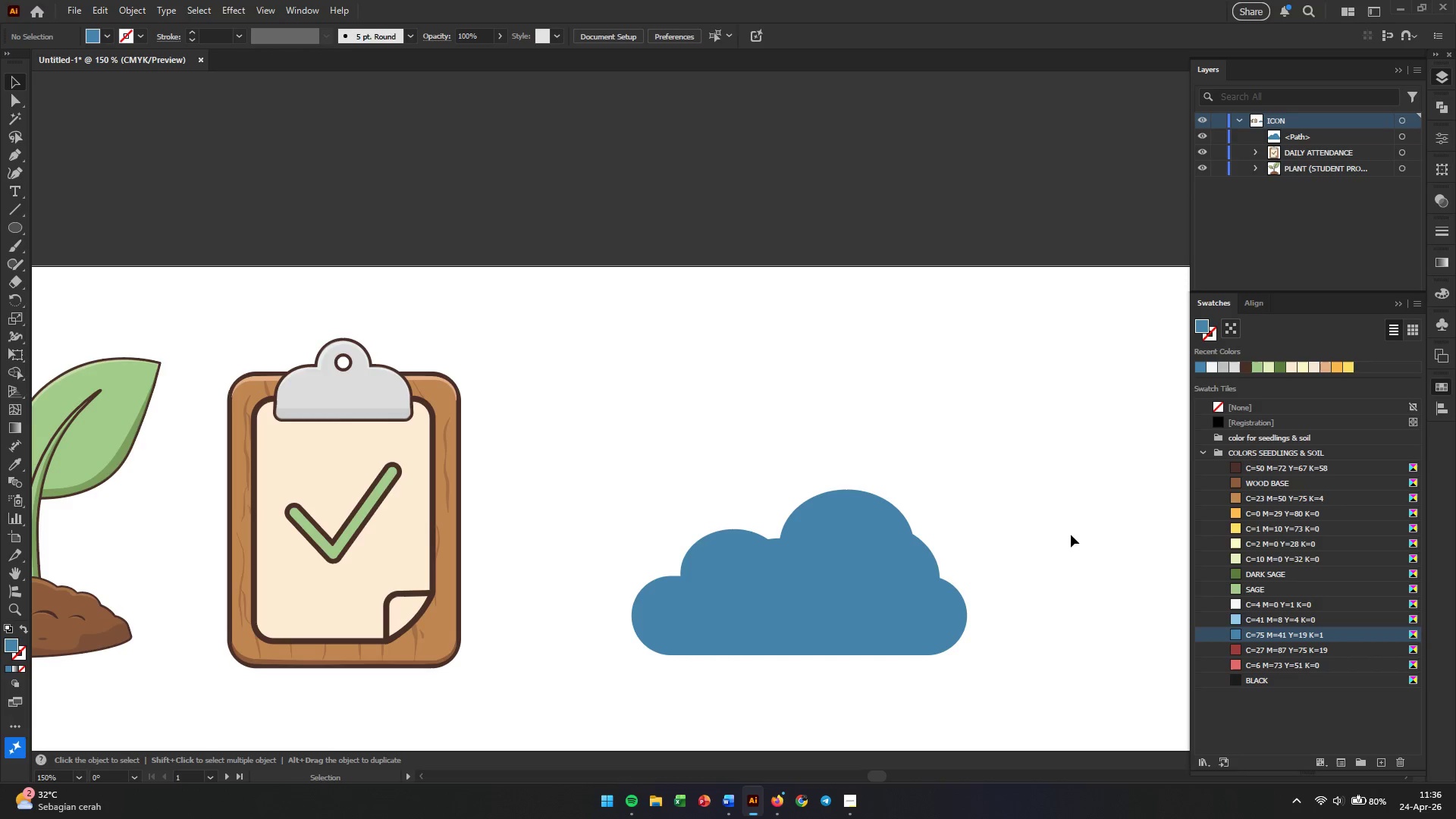 
key(Control+Z)
 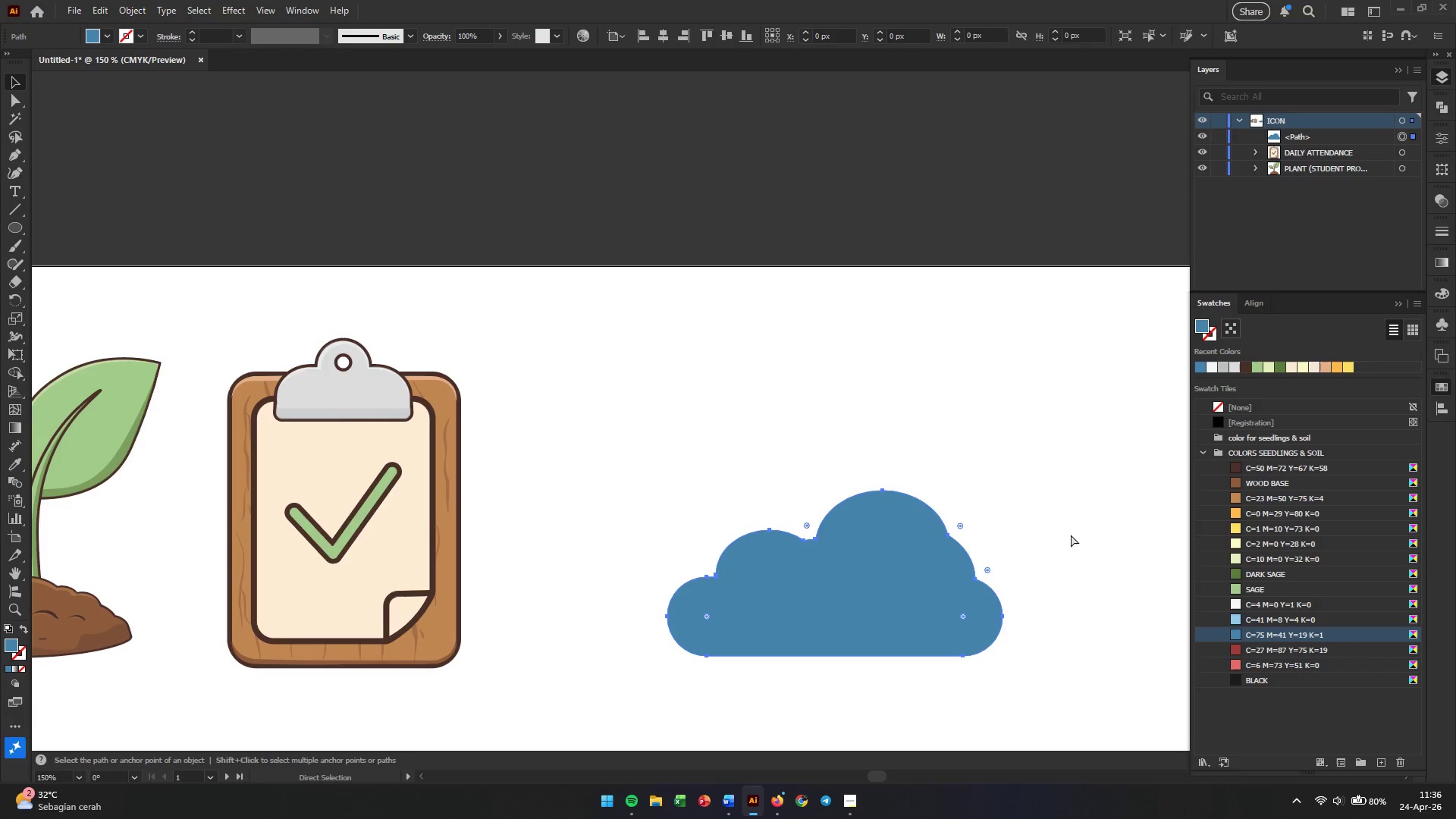 
key(Control+Z)
 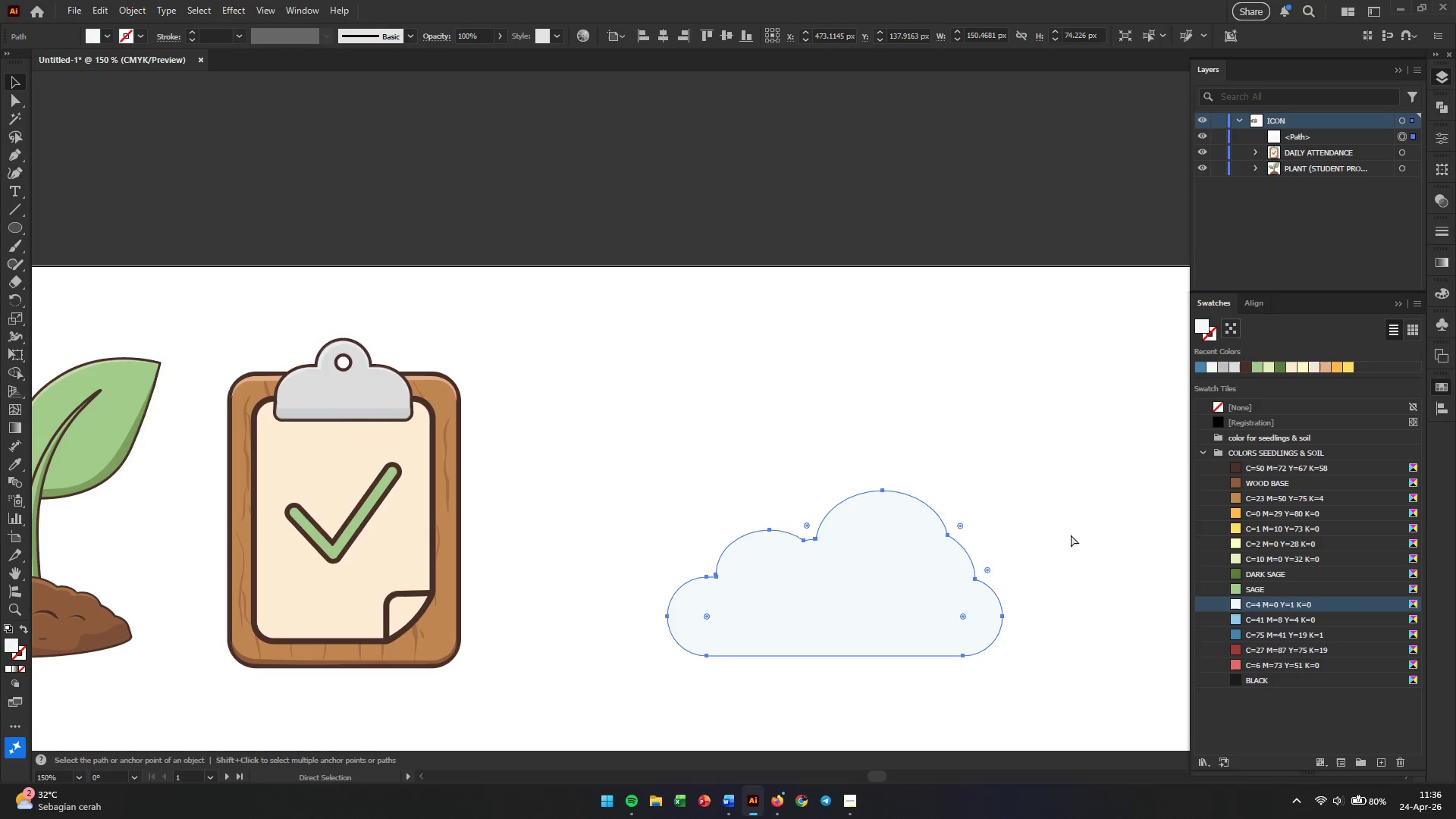 
key(Control+Z)
 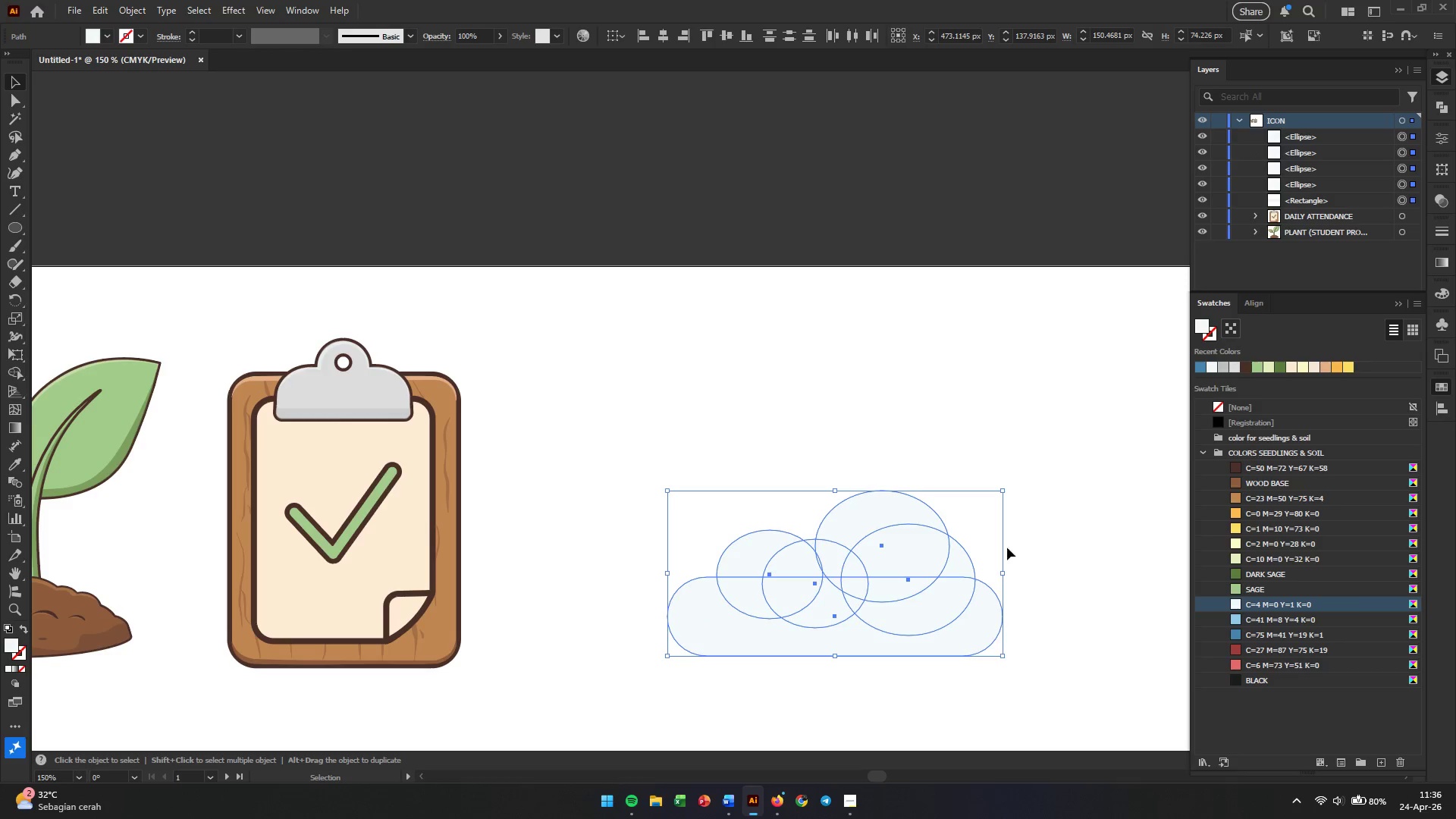 
hold_key(key=AltLeft, duration=0.48)
scroll: coordinate [871, 558], scroll_direction: up, amount: 2.0
 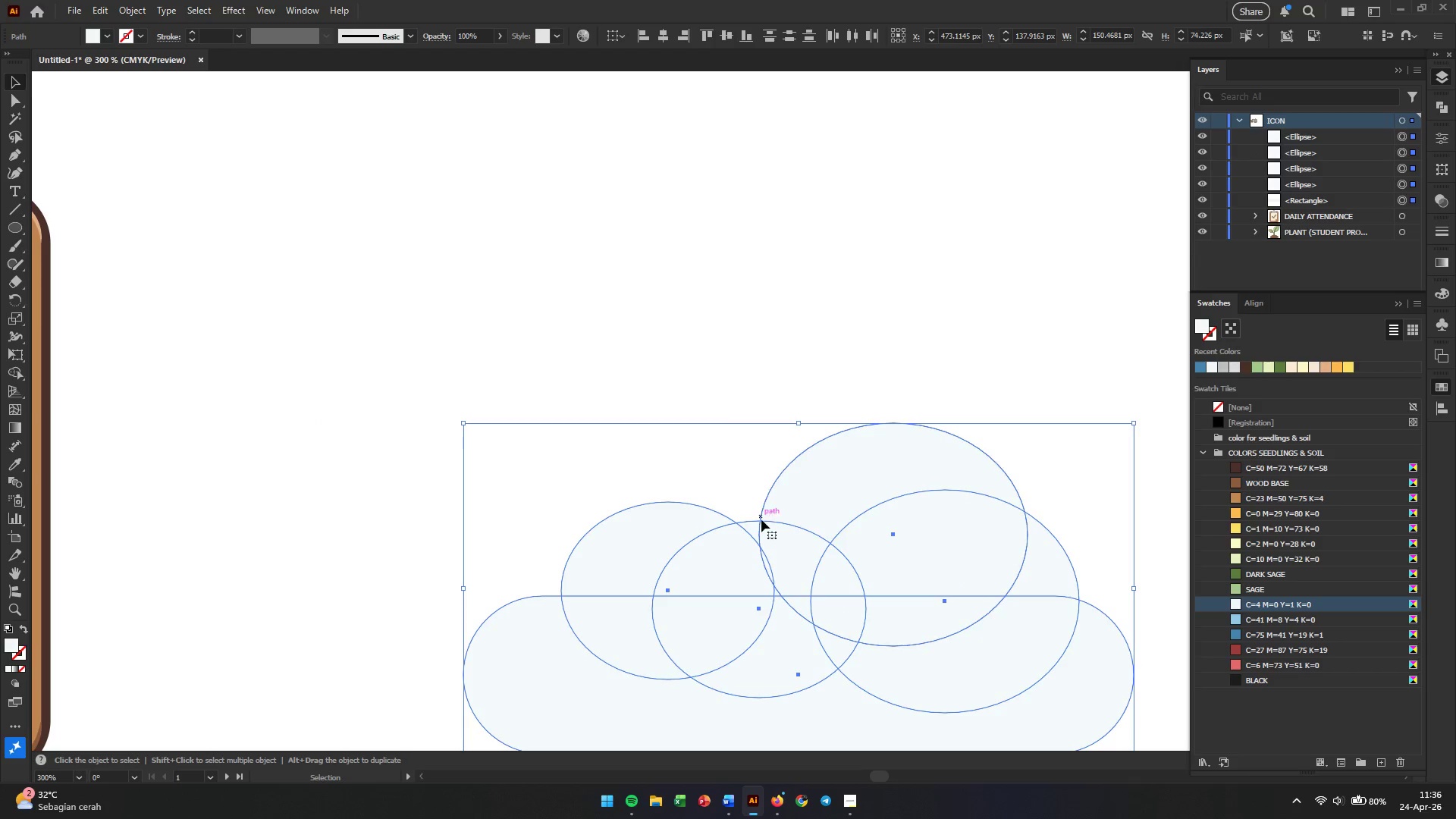 
left_click([739, 488])
 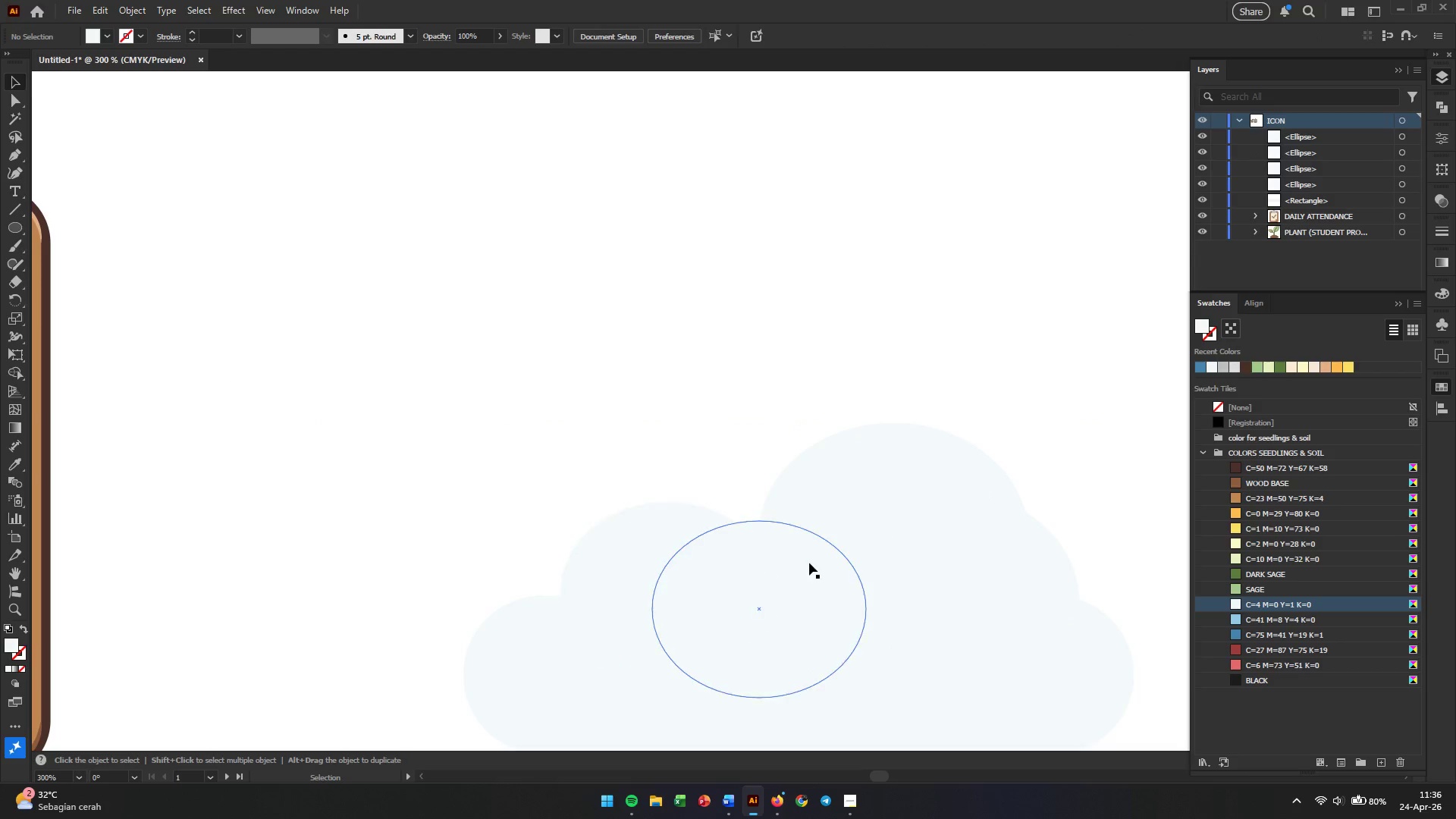 
left_click([809, 563])
 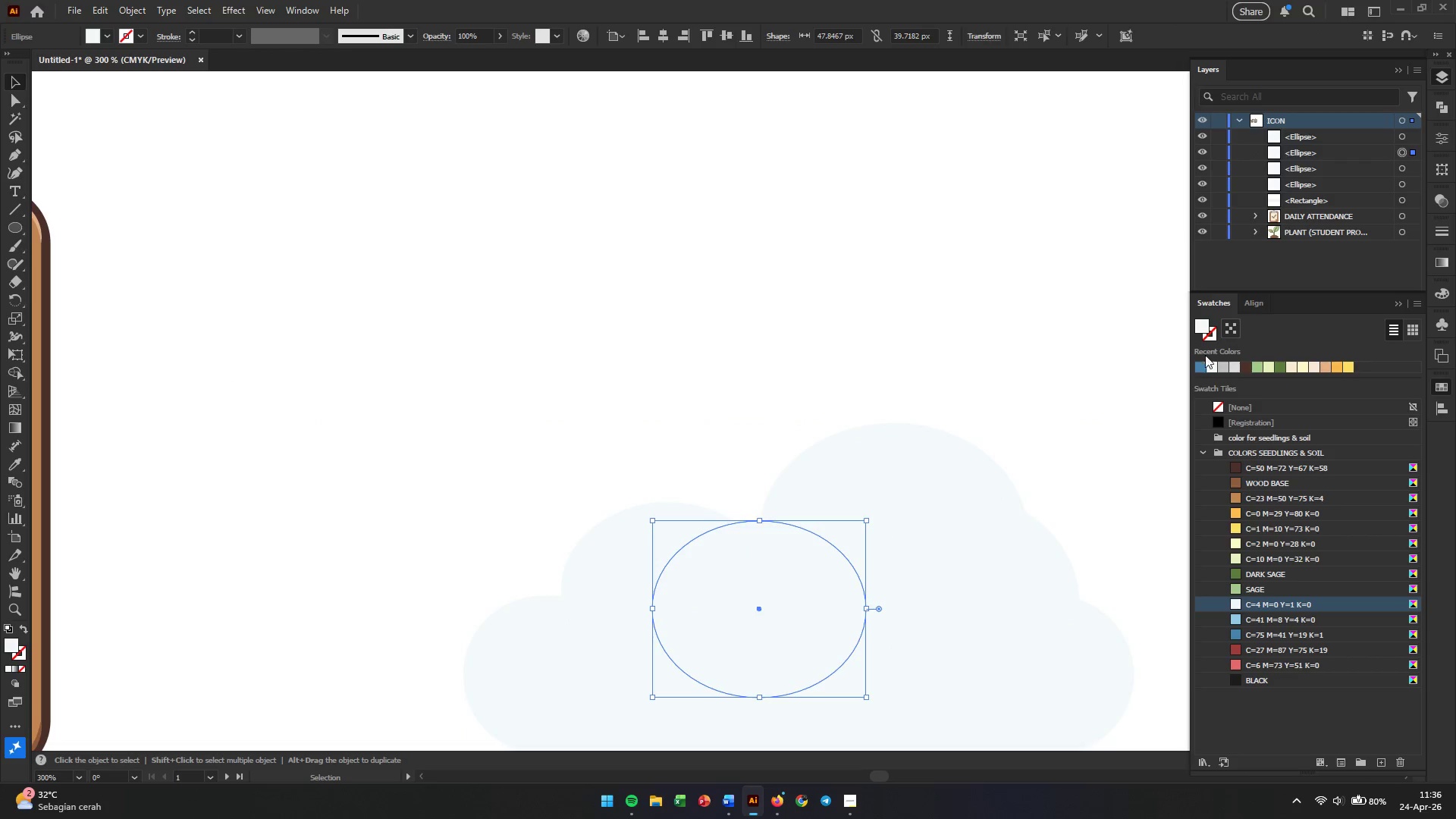 
left_click([1213, 336])
 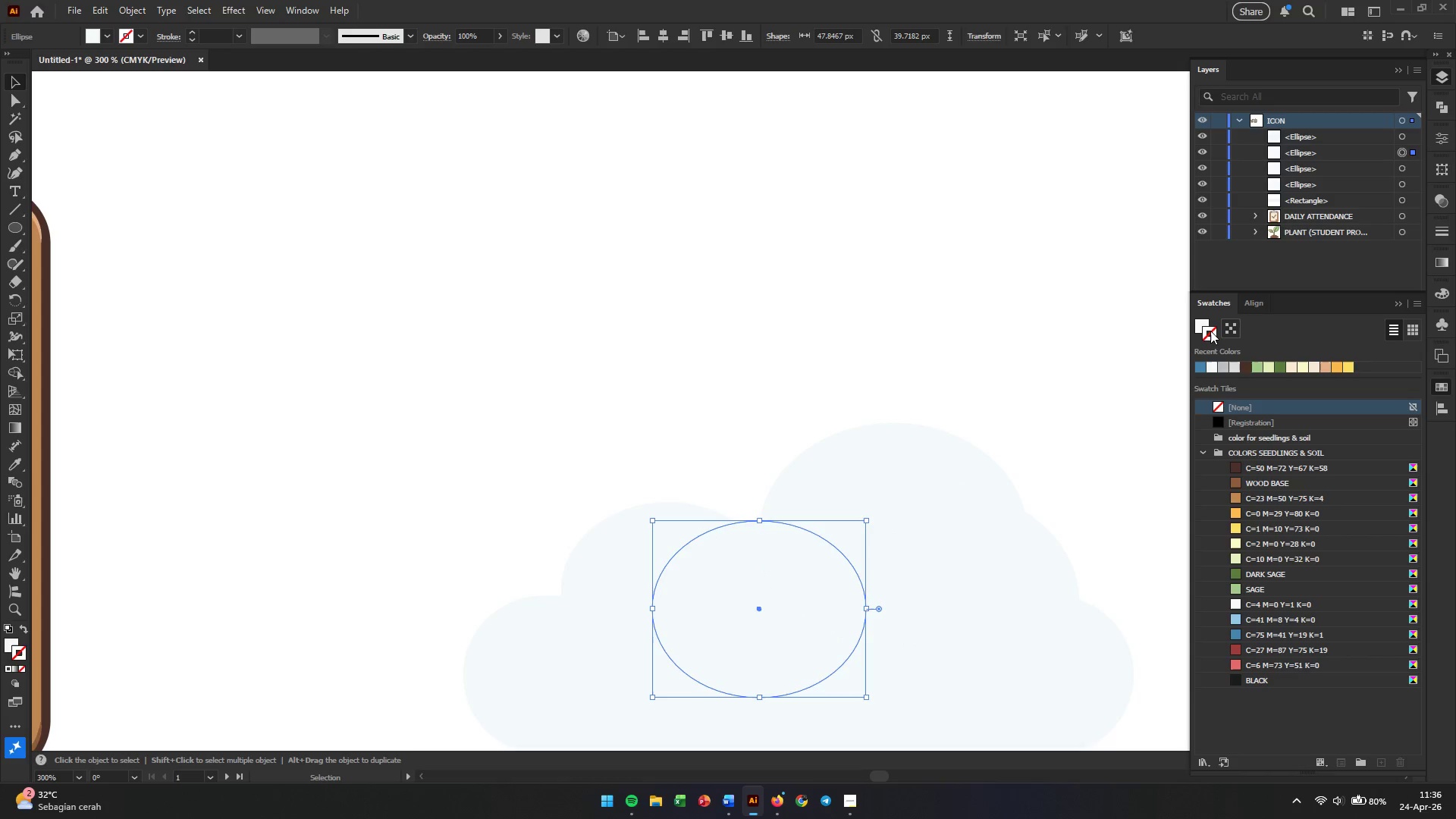 
left_click([1203, 326])
 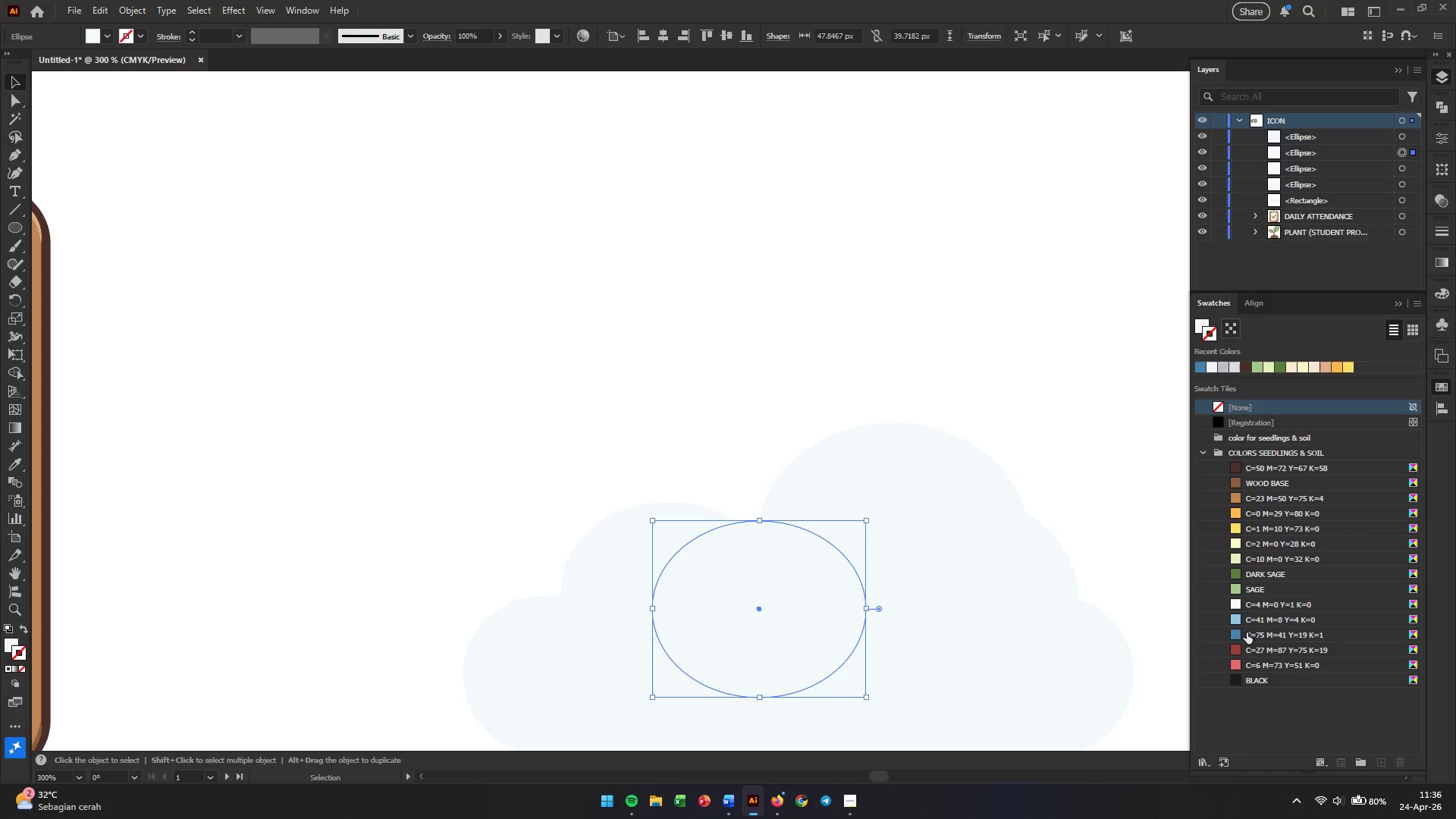 
left_click([1244, 634])
 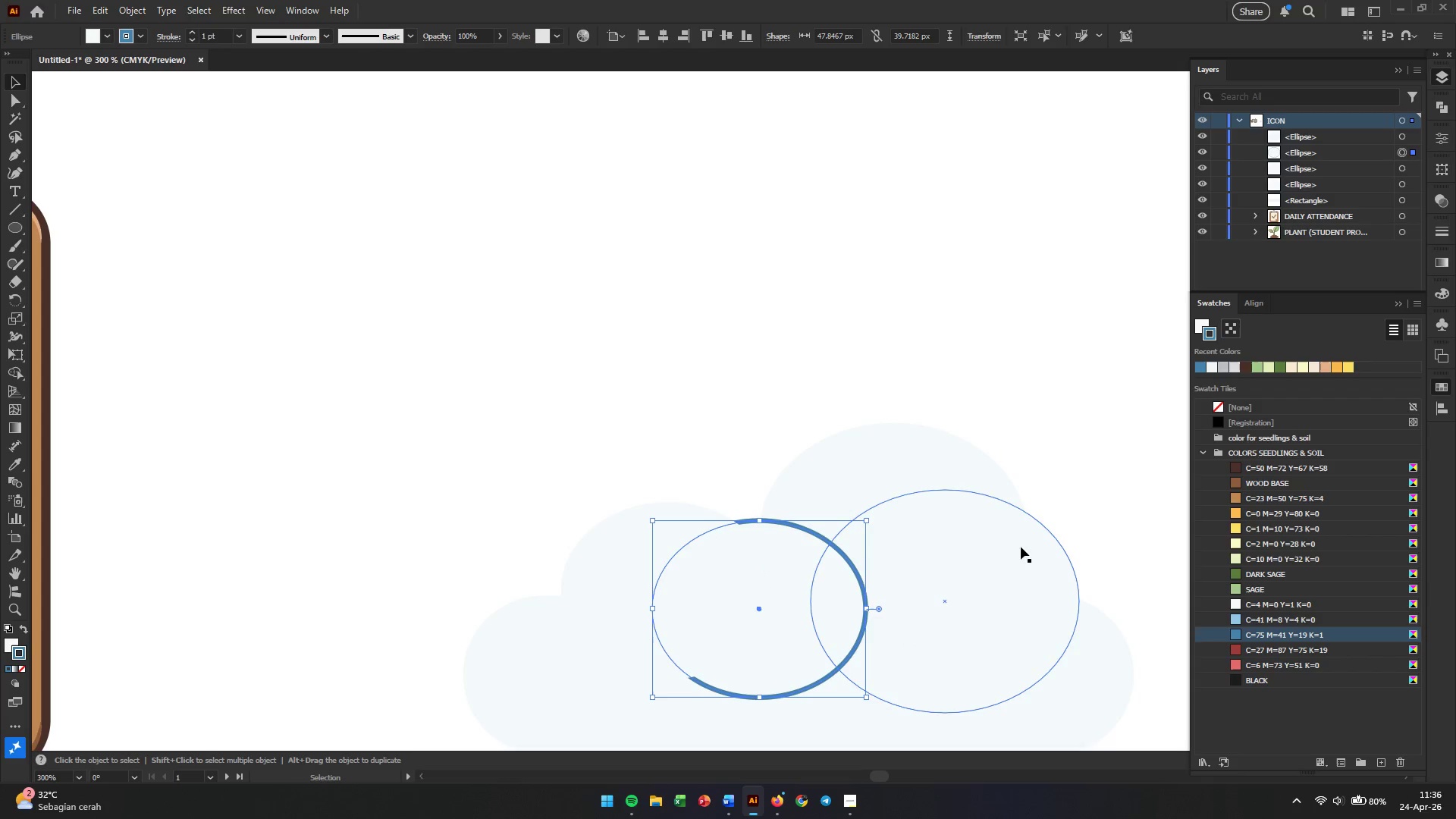 
key(Control+Z)
 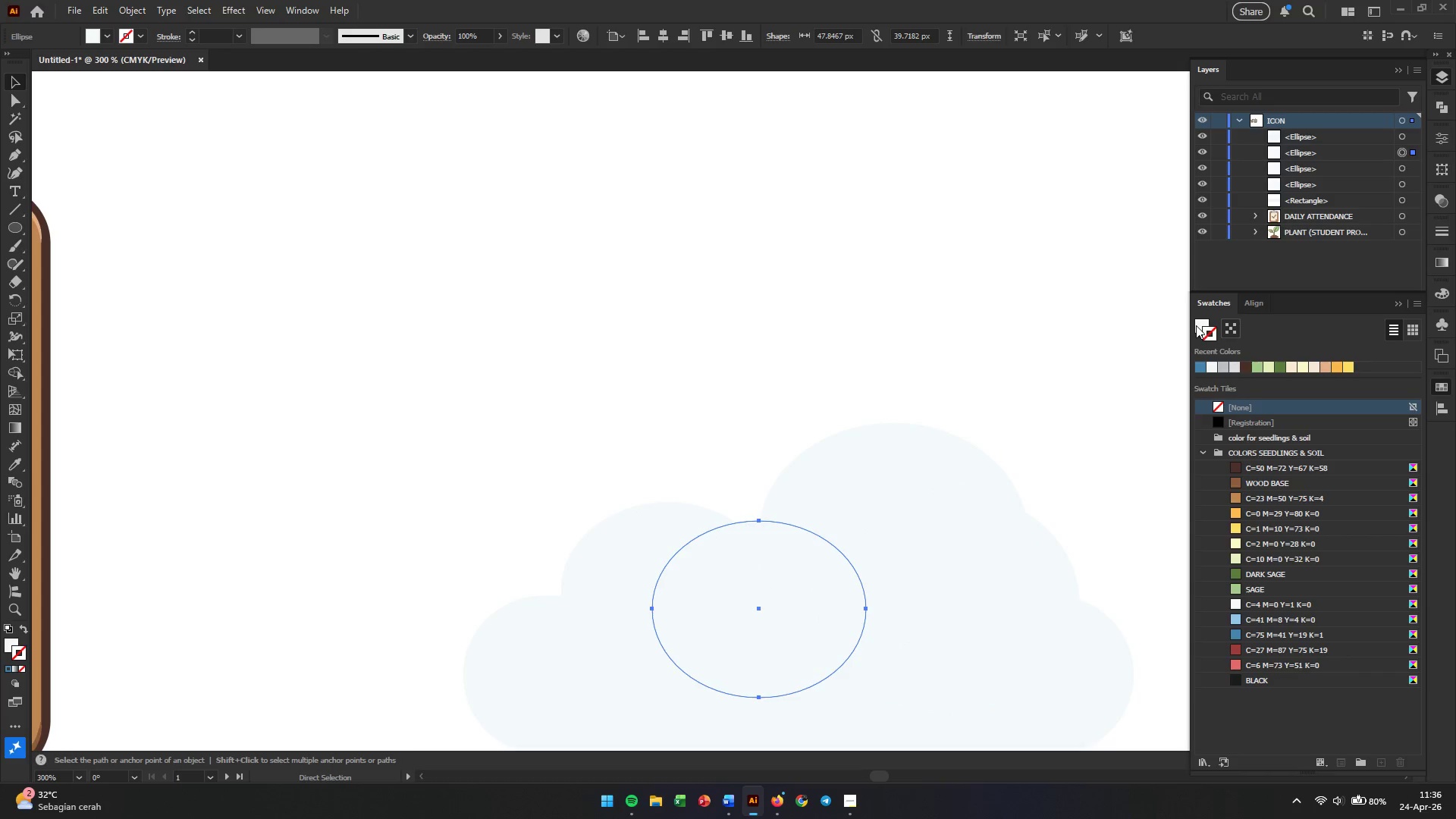 
left_click([1196, 325])
 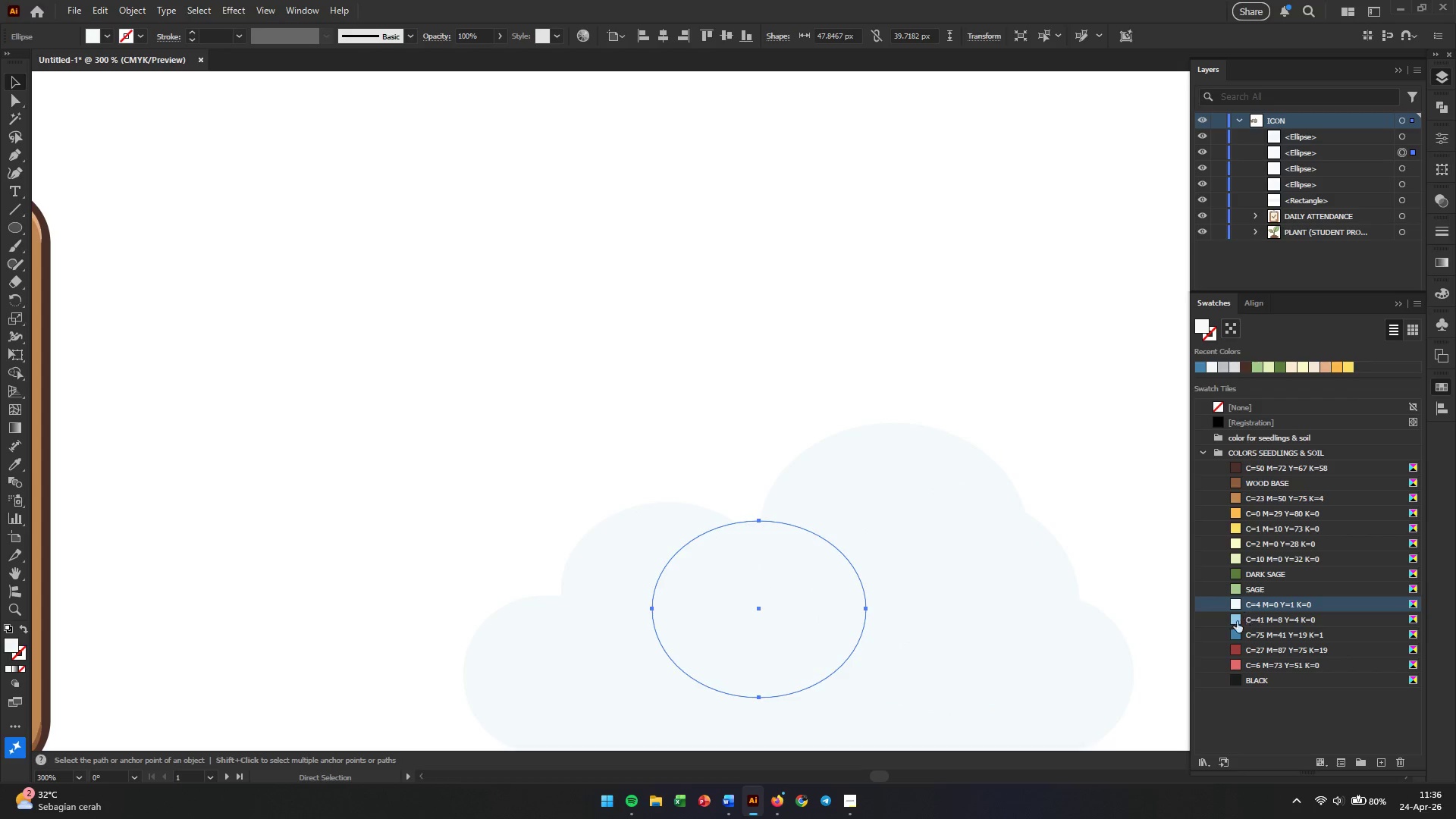 
left_click([1235, 633])
 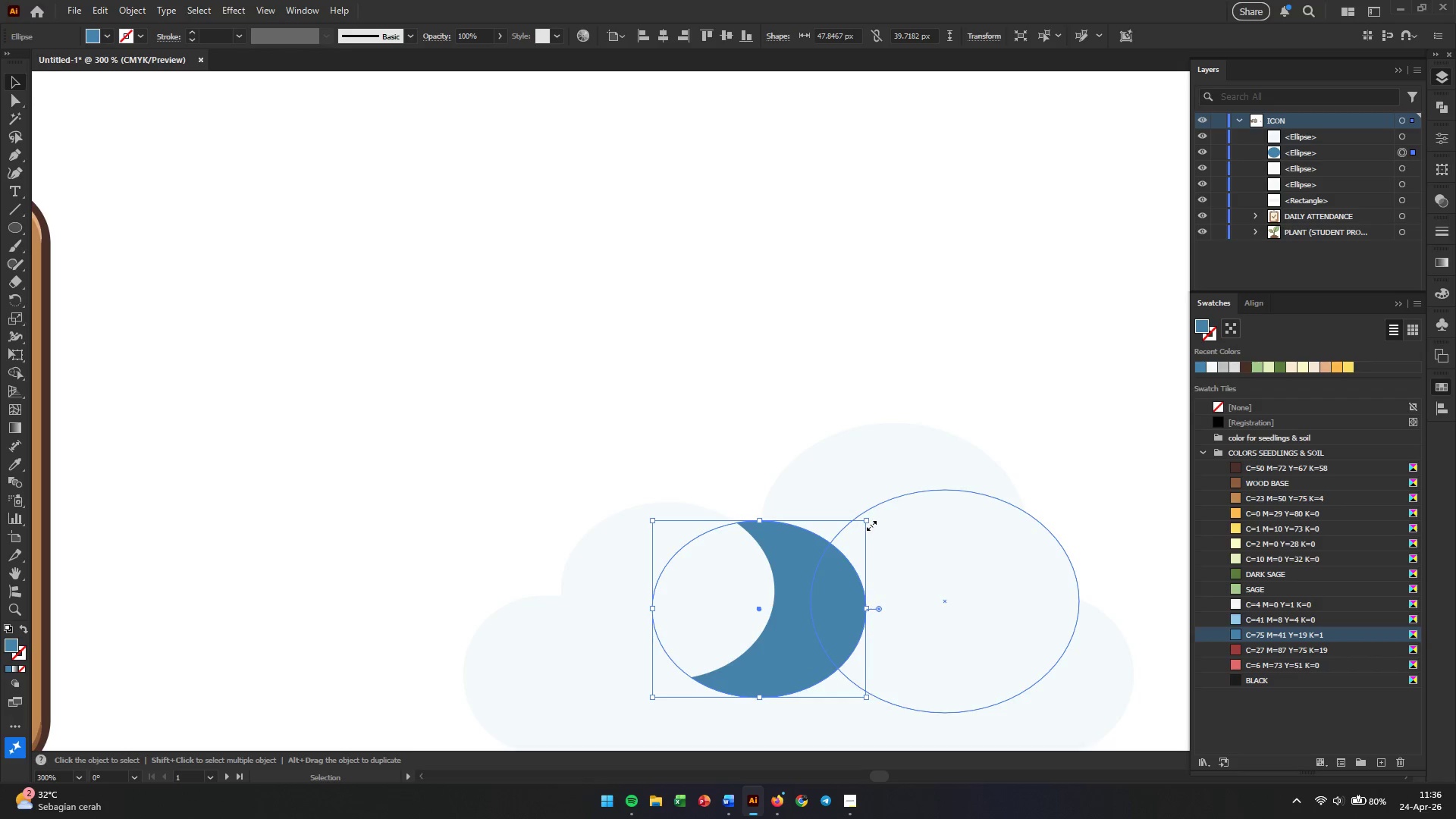 
left_click_drag(start_coordinate=[874, 516], to_coordinate=[887, 572])
 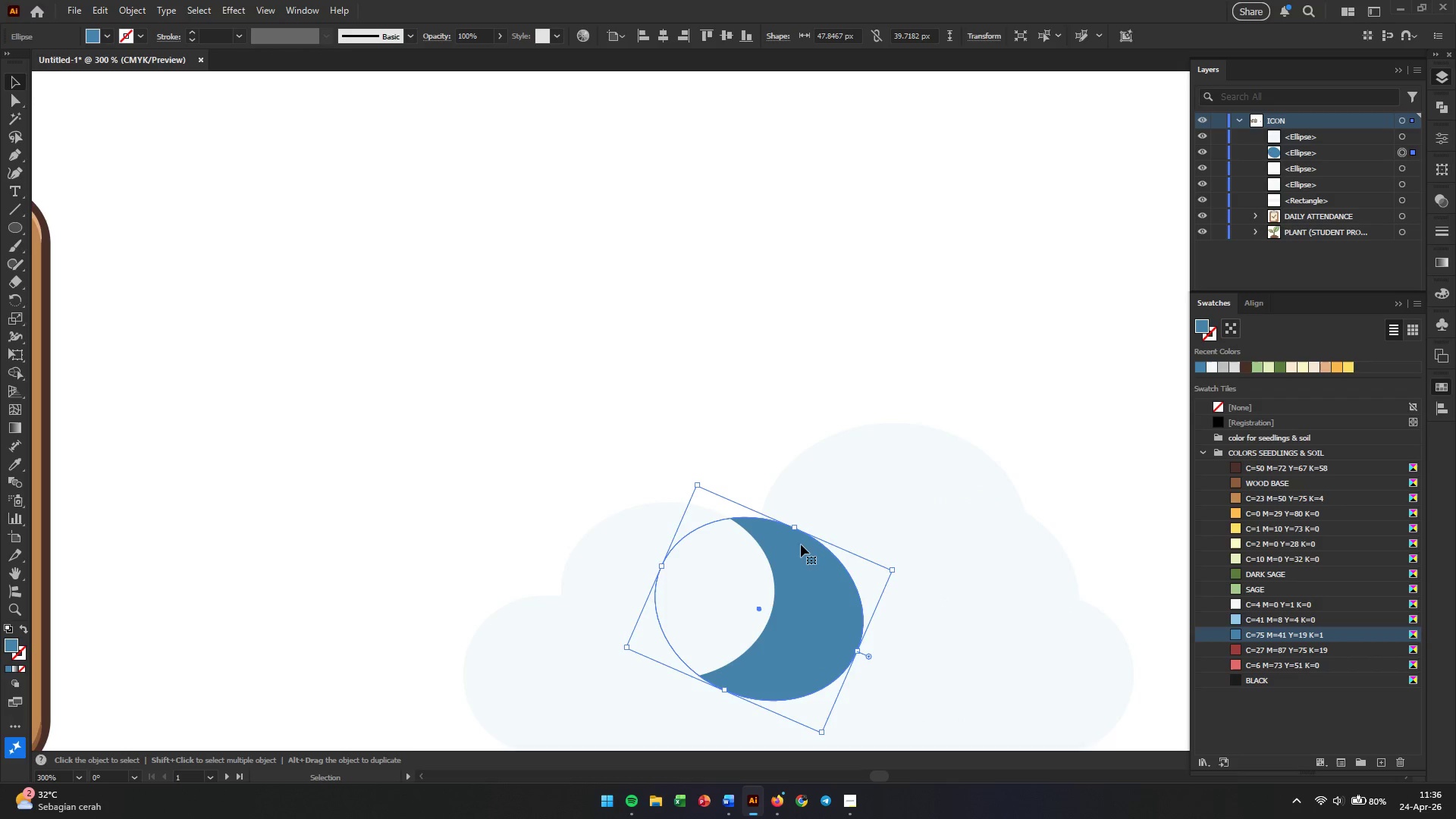 
left_click_drag(start_coordinate=[792, 542], to_coordinate=[752, 540])
 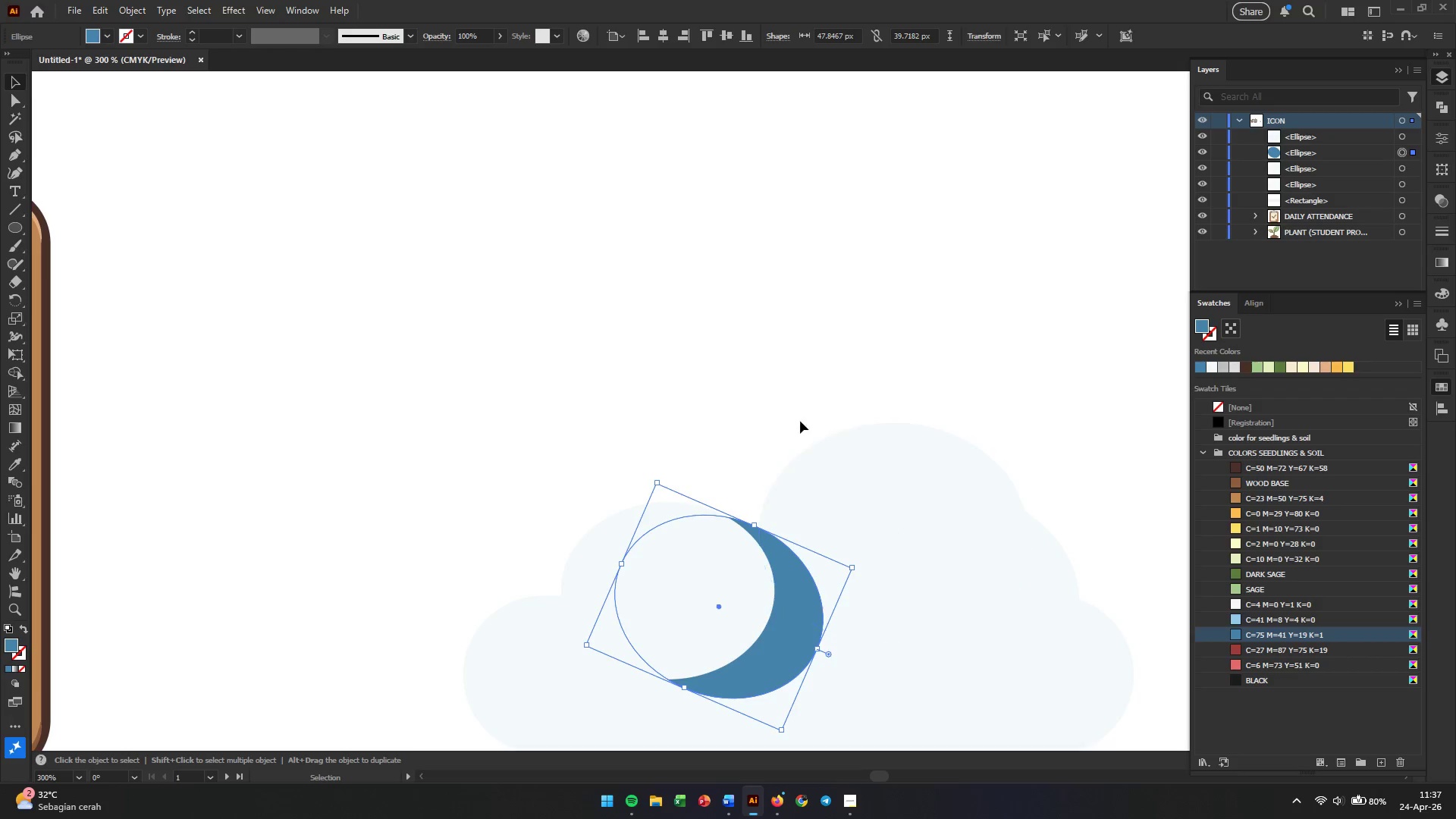 
left_click([802, 398])
 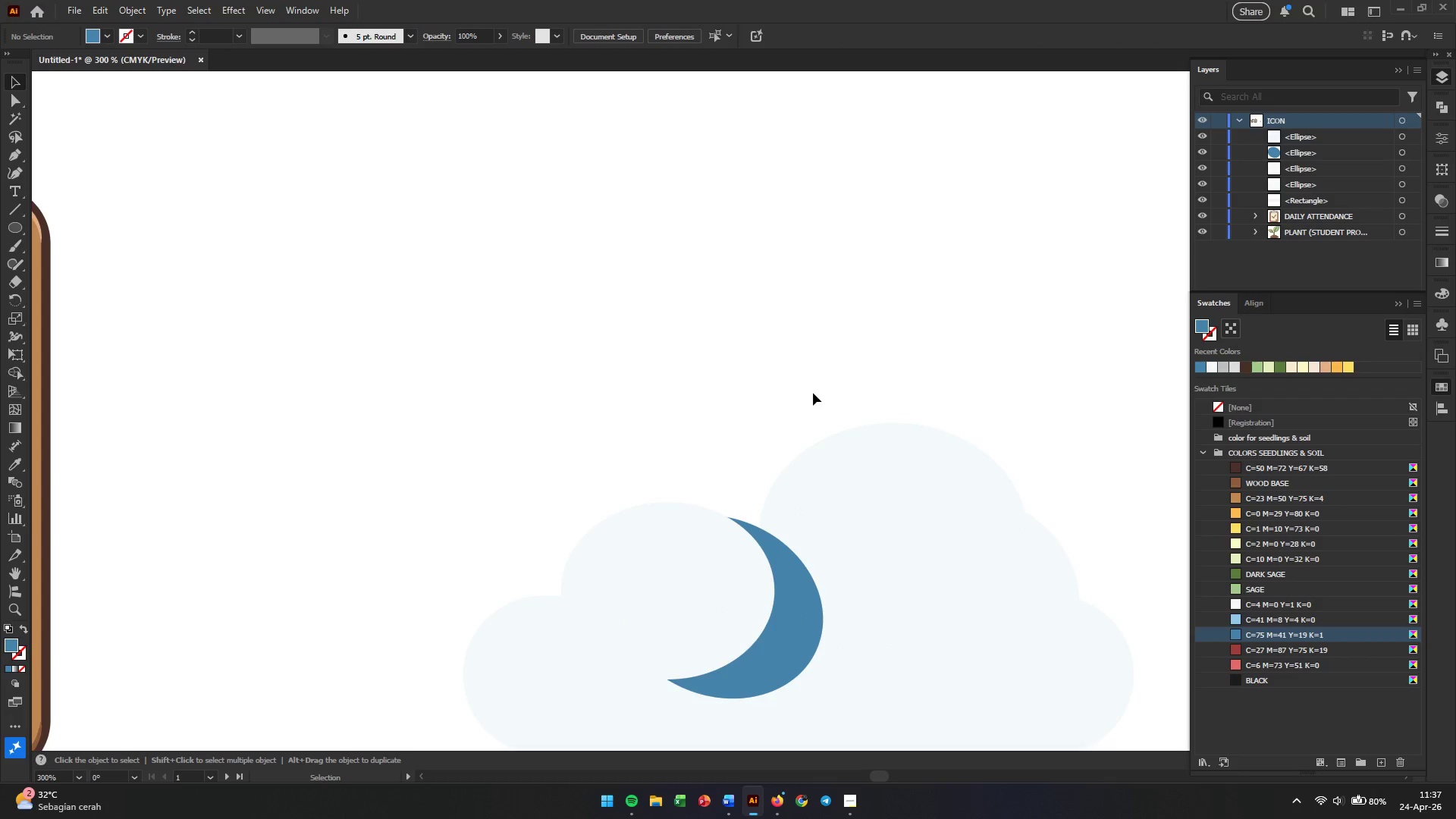 
key(Alt+AltLeft)
 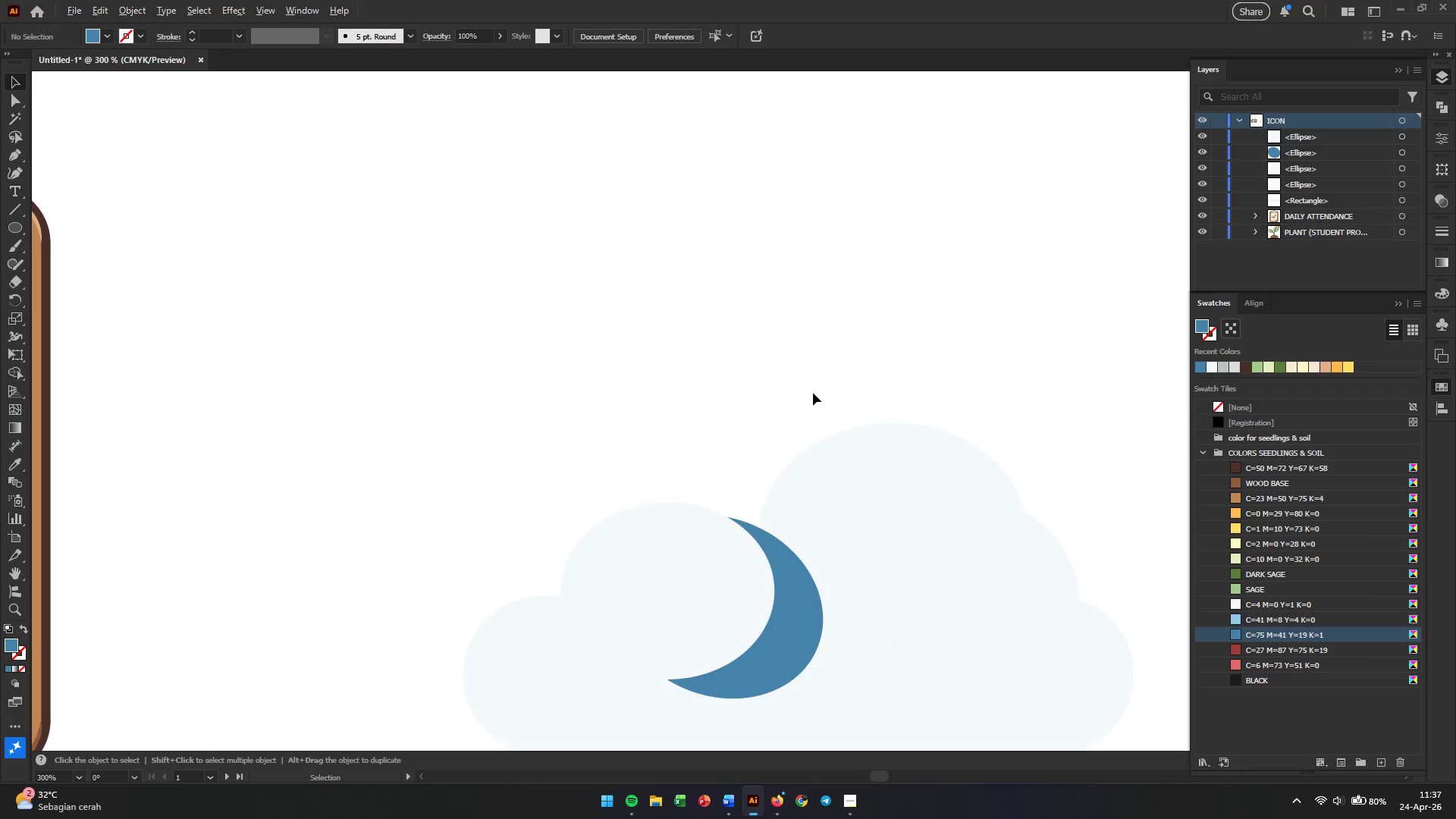 
hold_key(key=AltLeft, duration=0.33)
 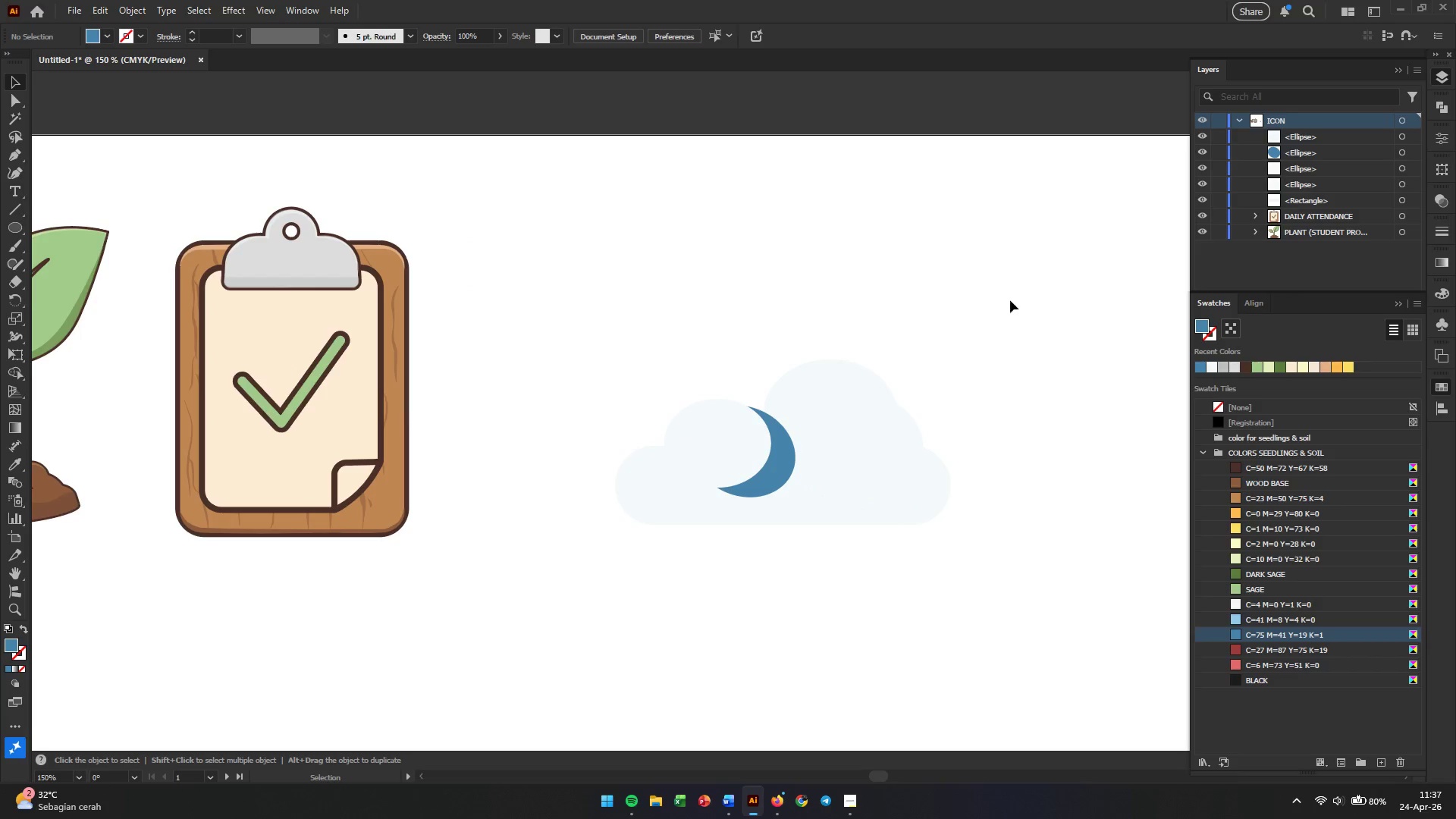 
scroll: coordinate [813, 393], scroll_direction: down, amount: 5.0
 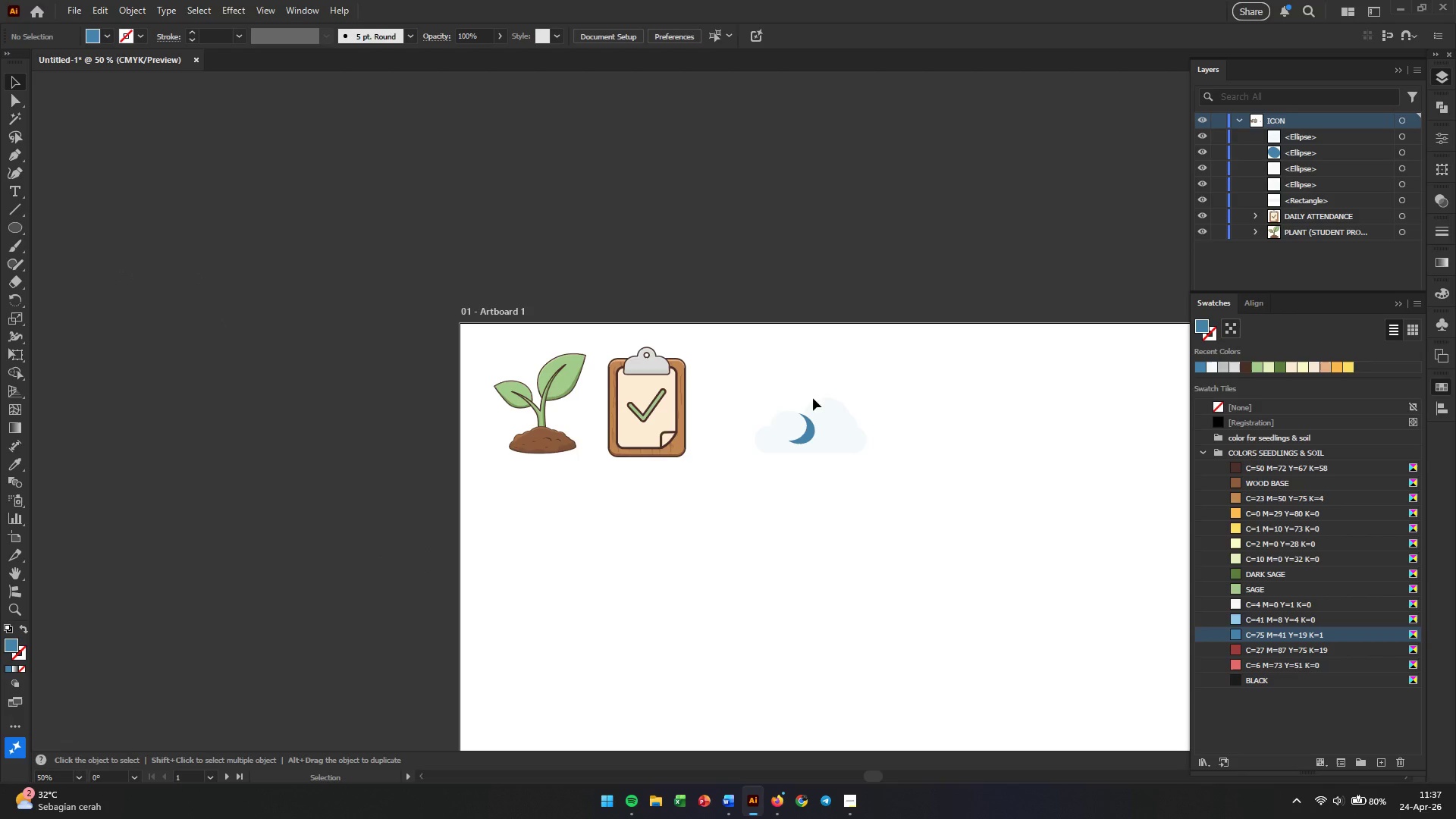 
scroll: coordinate [824, 417], scroll_direction: up, amount: 3.0
 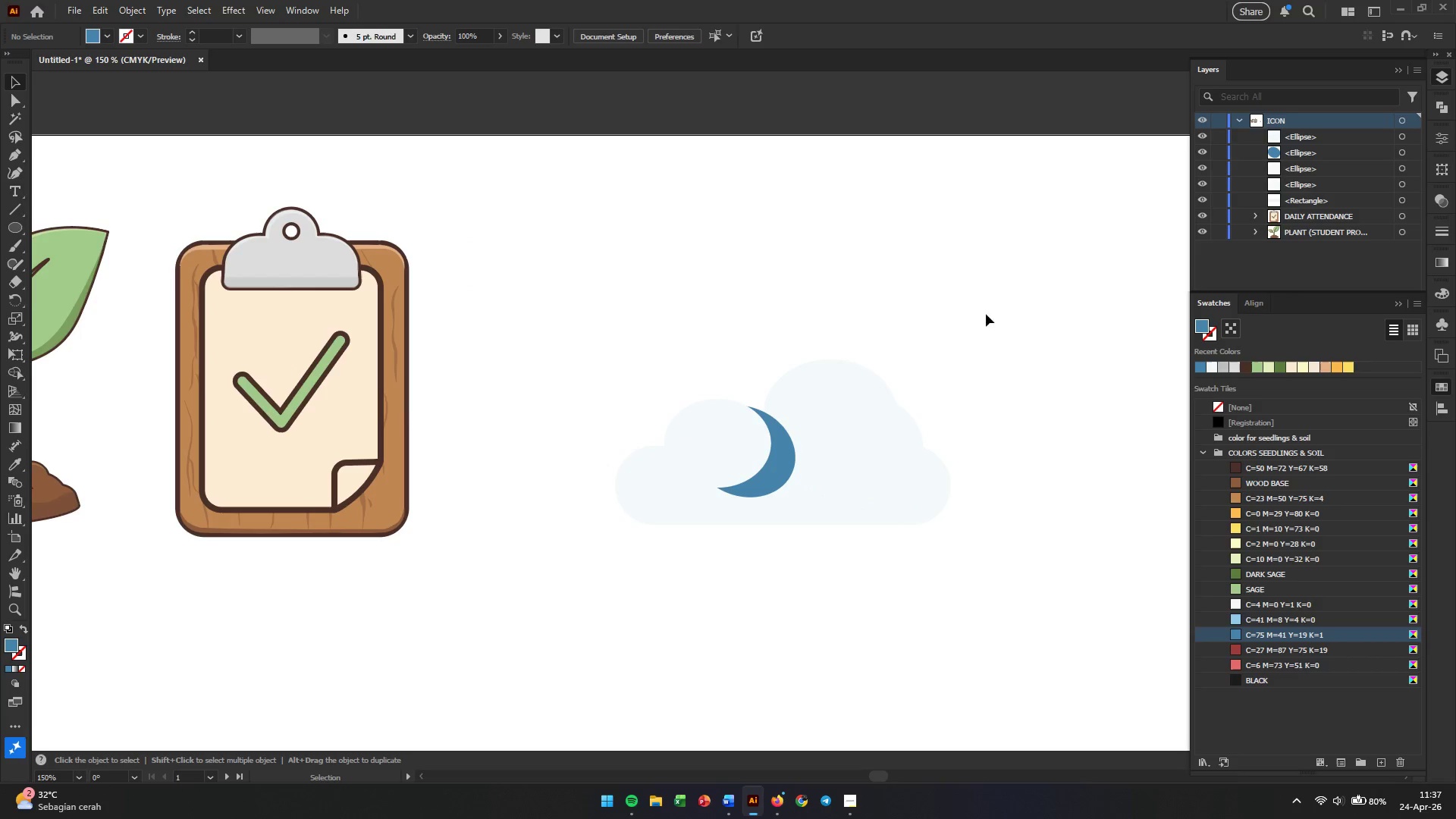 
left_click_drag(start_coordinate=[1010, 300], to_coordinate=[519, 622])
 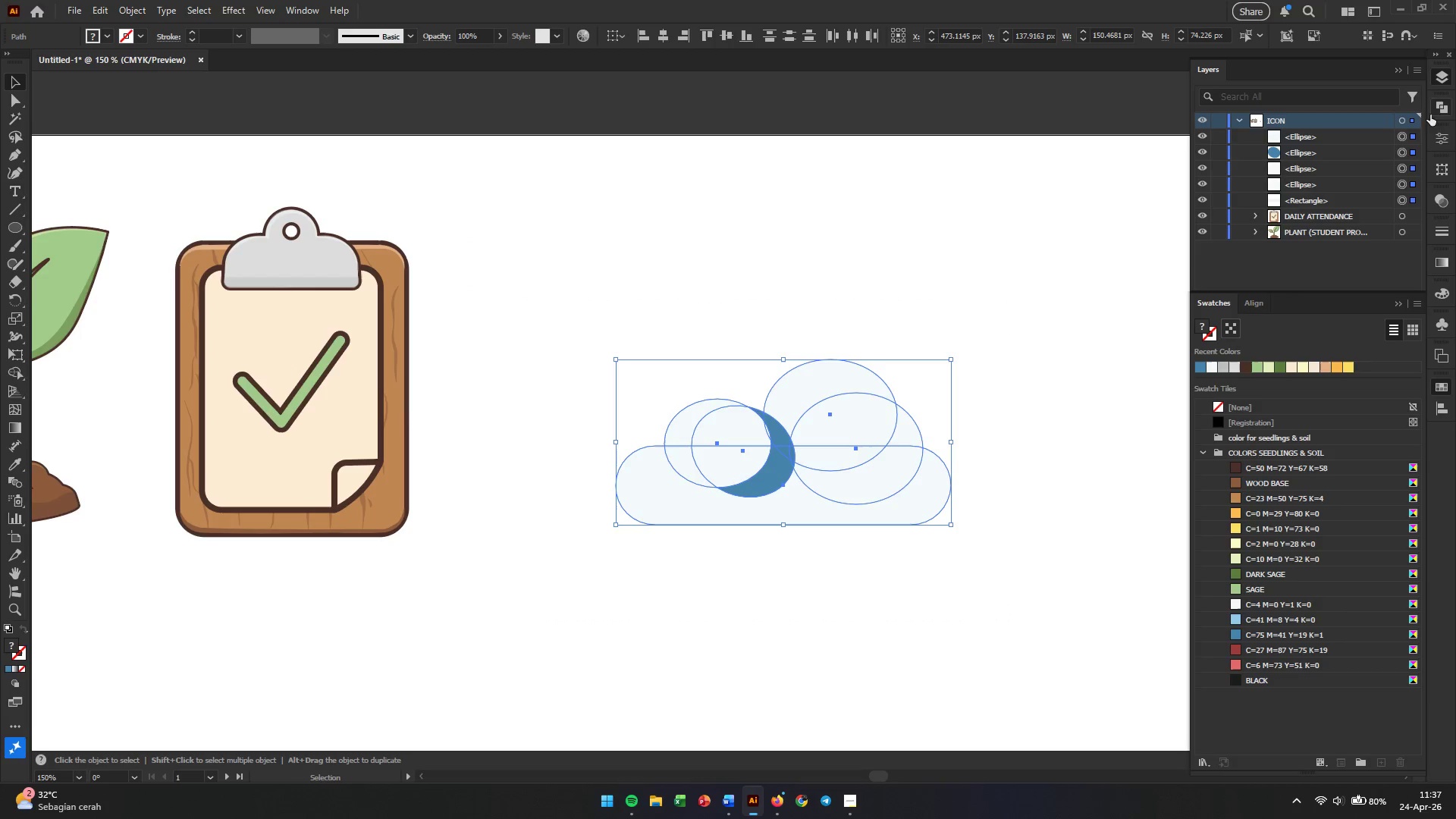 
left_click([1442, 108])
 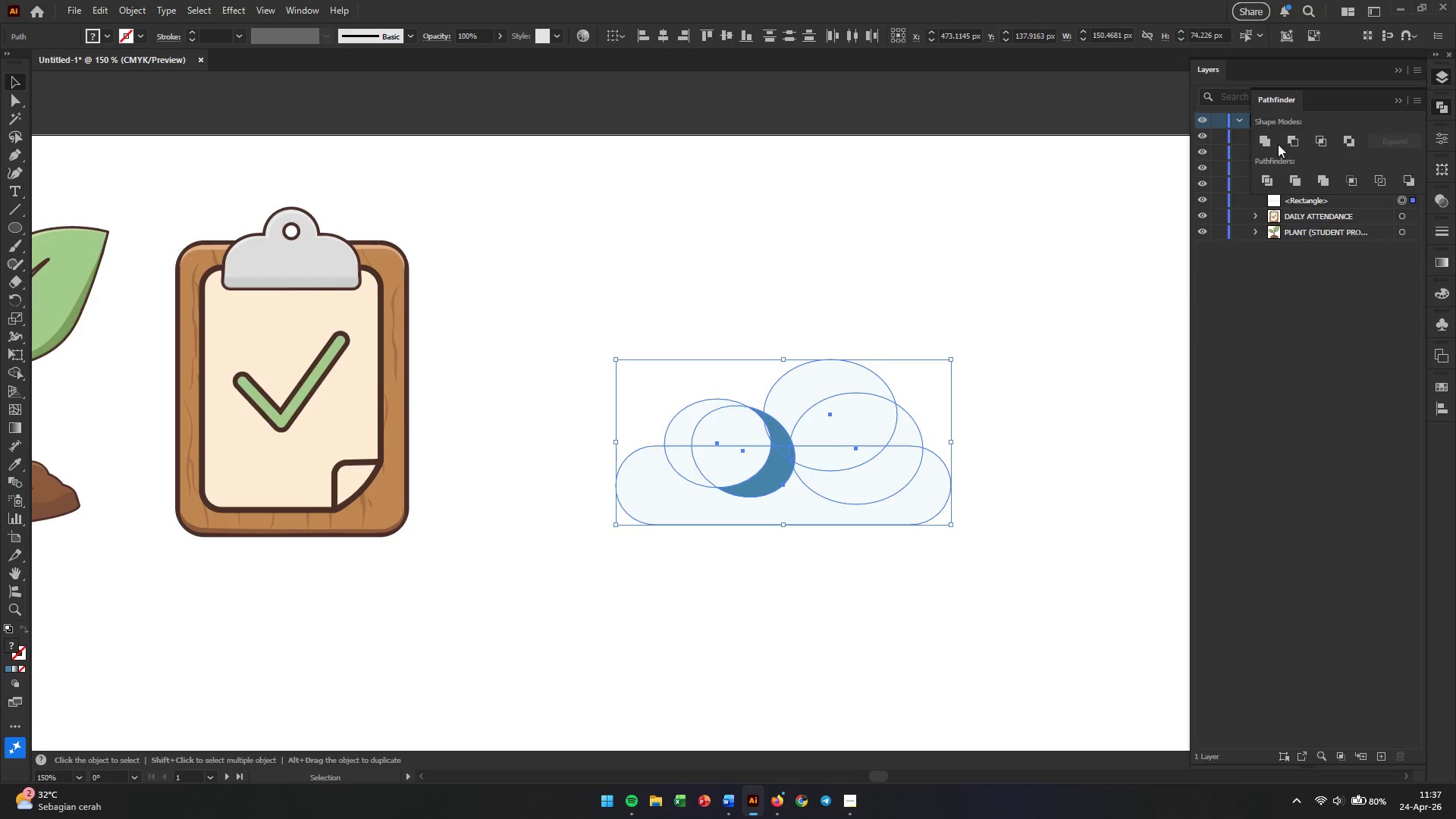 
left_click([1262, 146])
 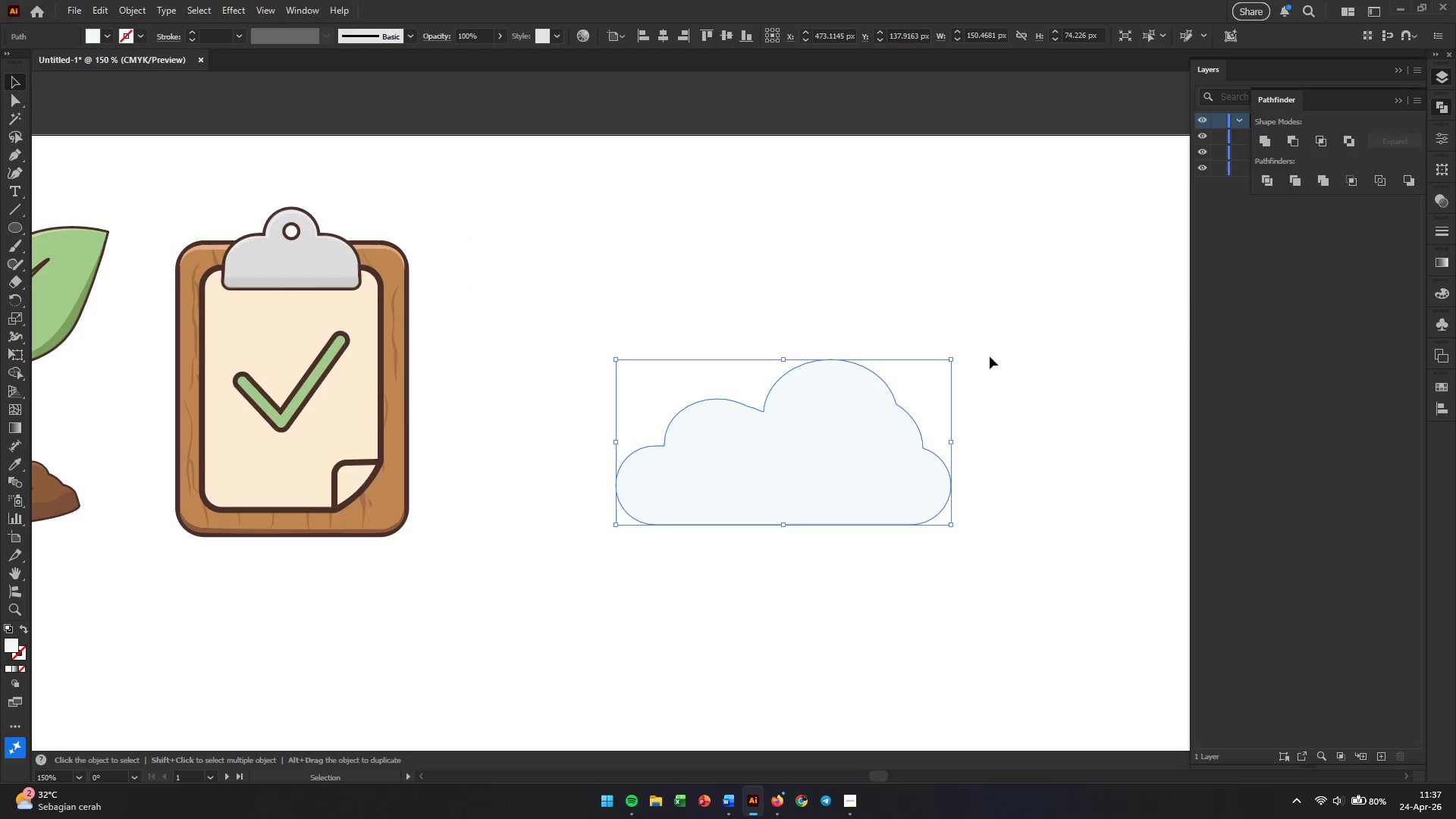 
left_click([990, 356])
 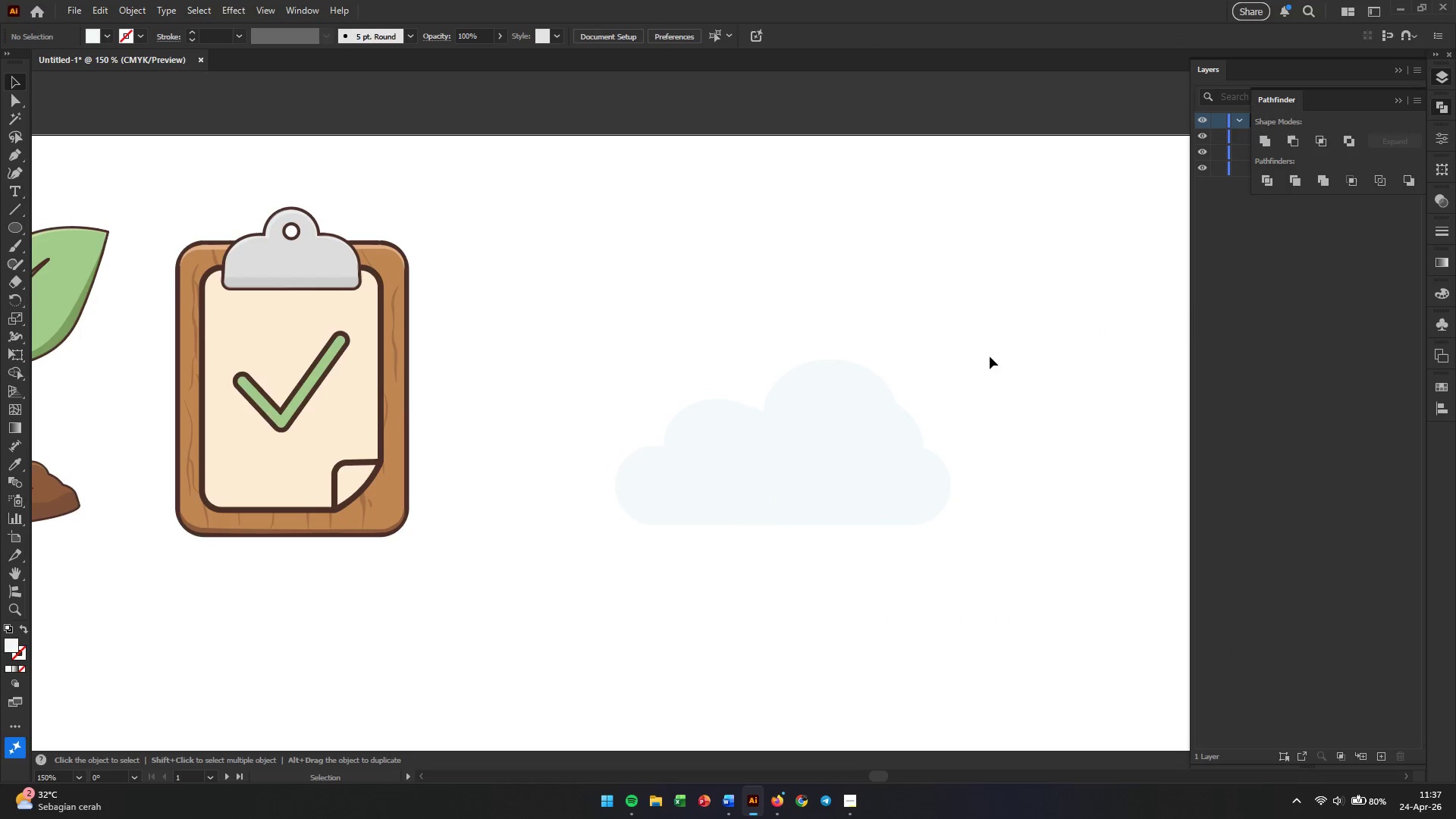 
hold_key(key=AltLeft, duration=0.59)
scroll: coordinate [765, 444], scroll_direction: up, amount: 2.0
 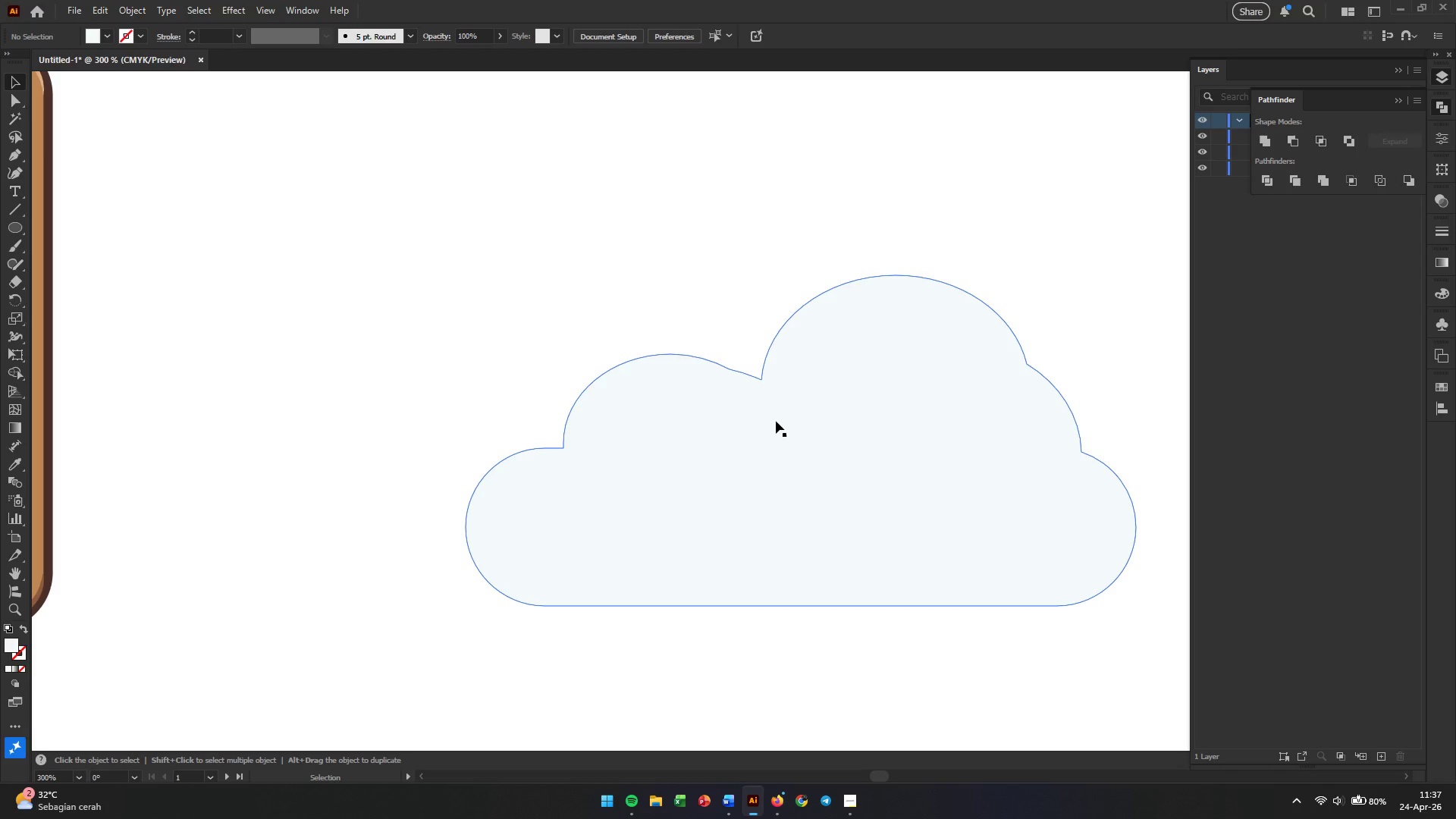 
key(Control+ControlLeft)
 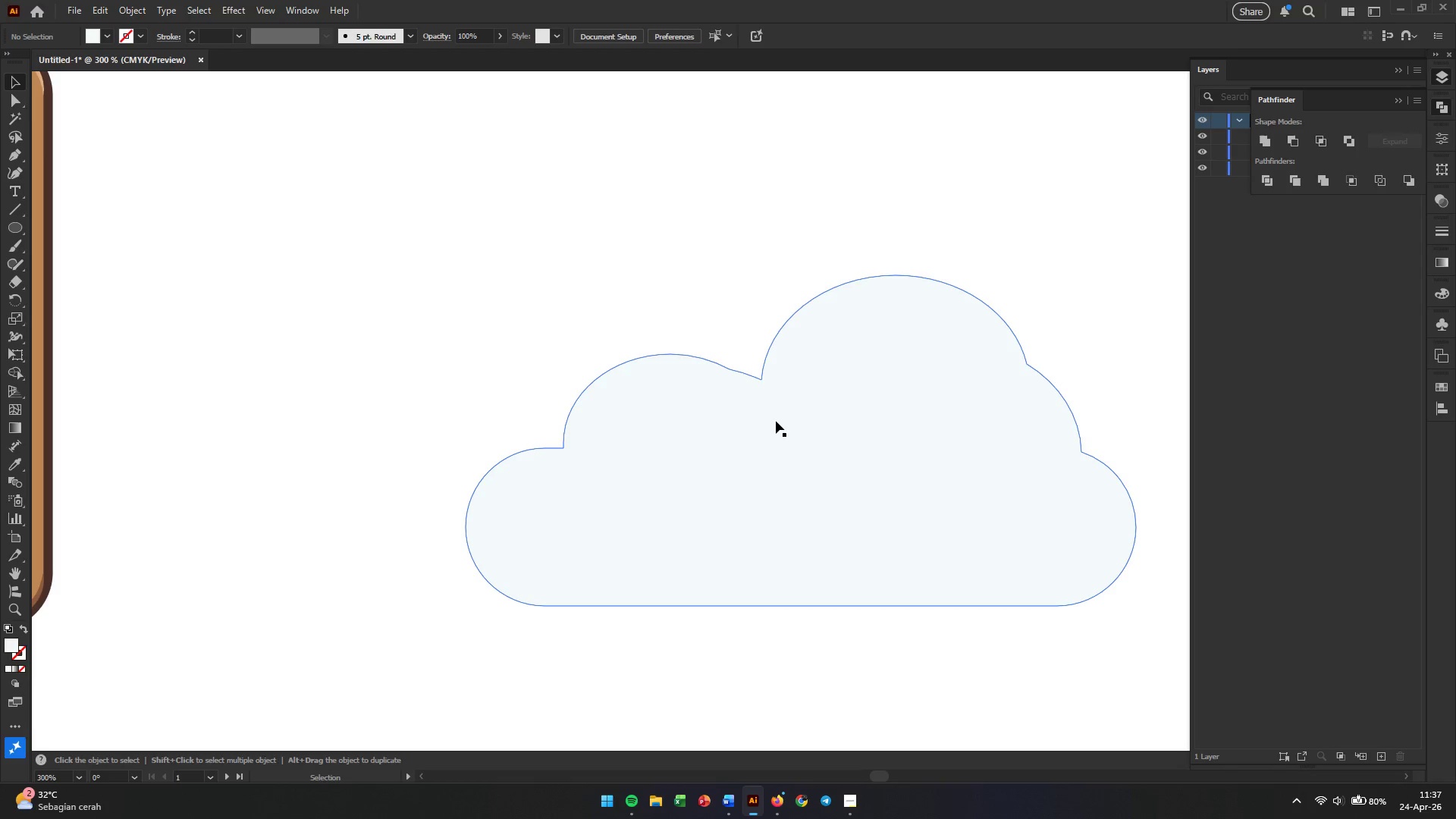 
key(Control+Z)
 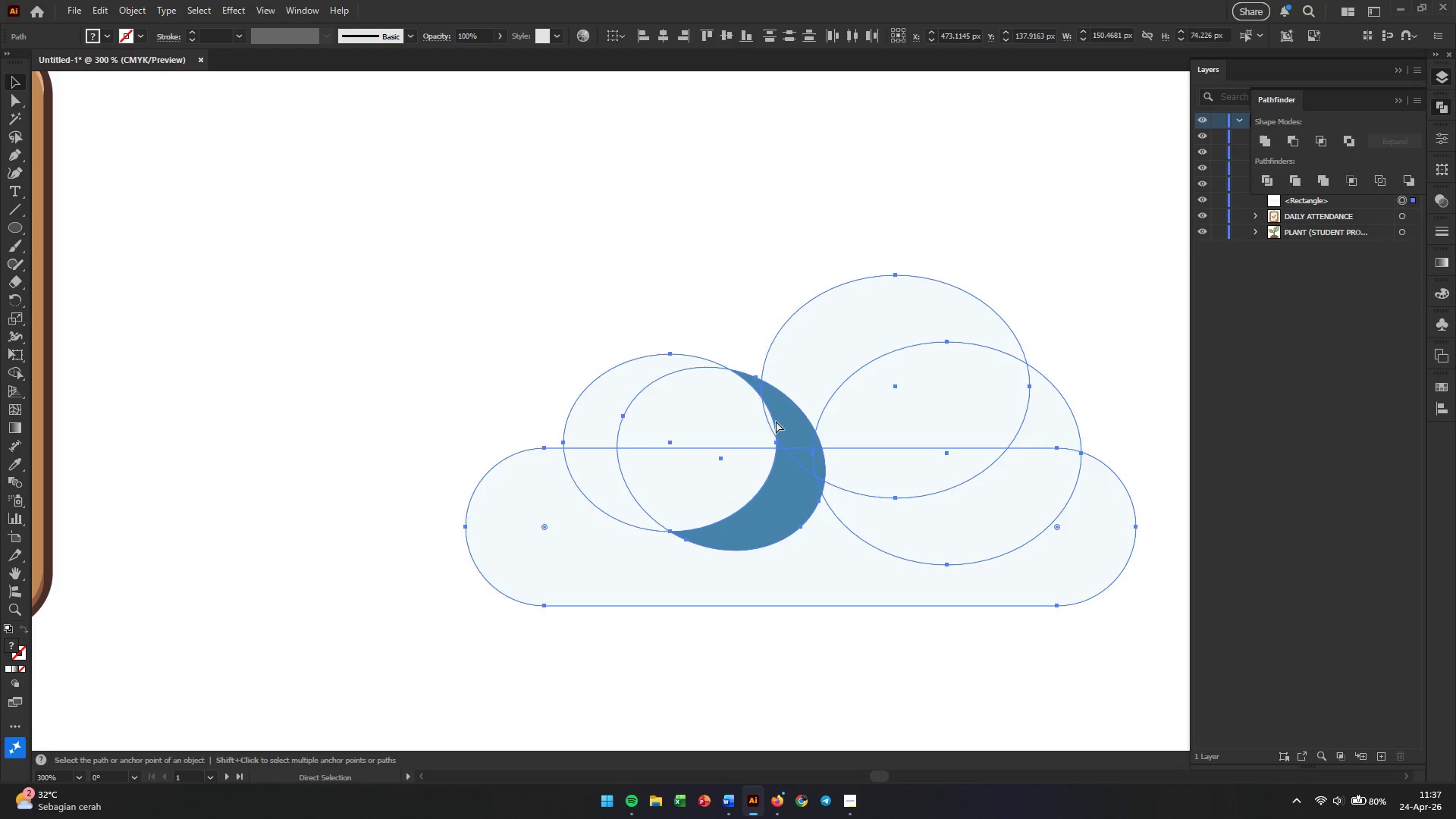 
key(Control+Z)
 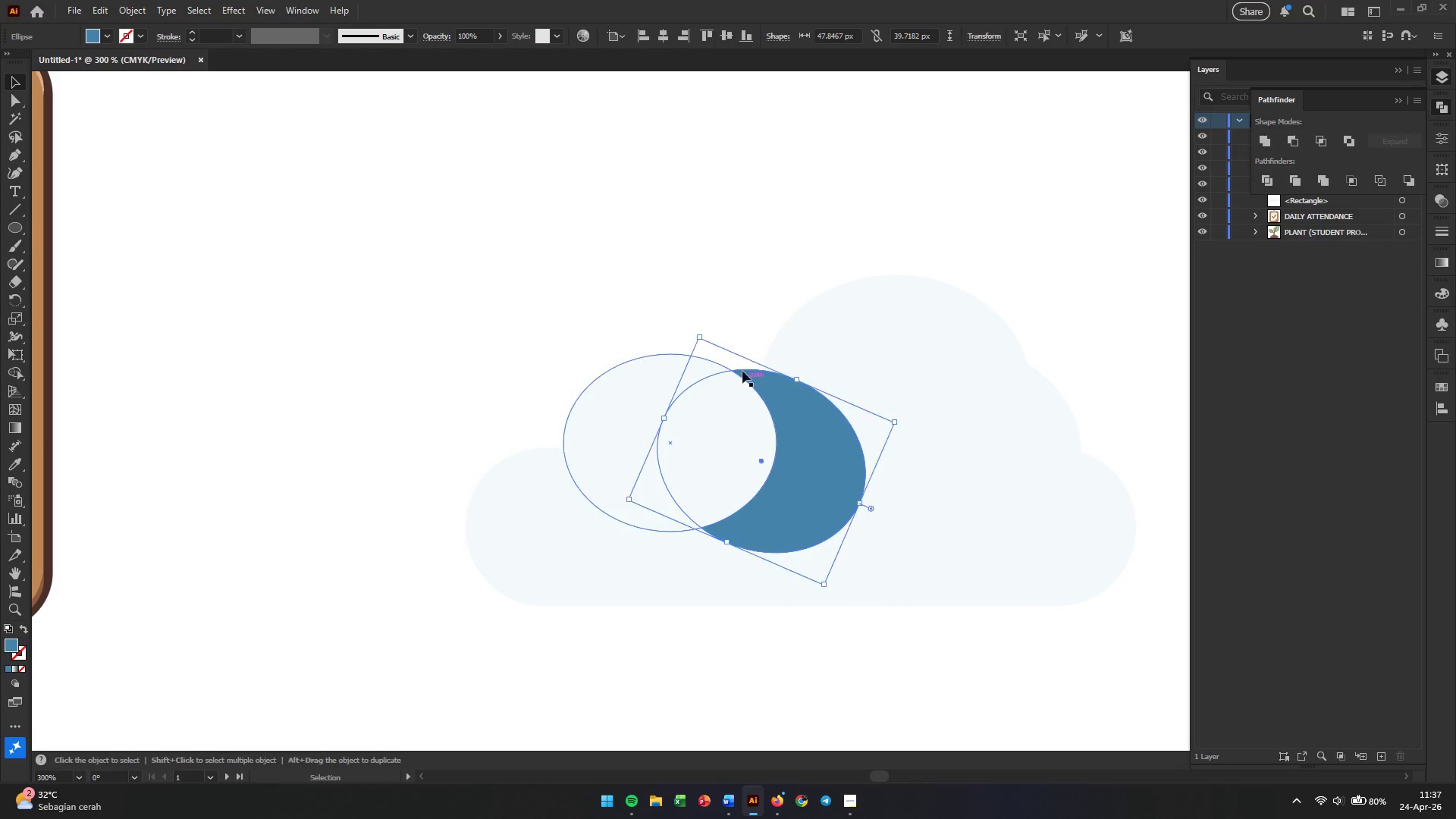 
left_click([706, 263])
 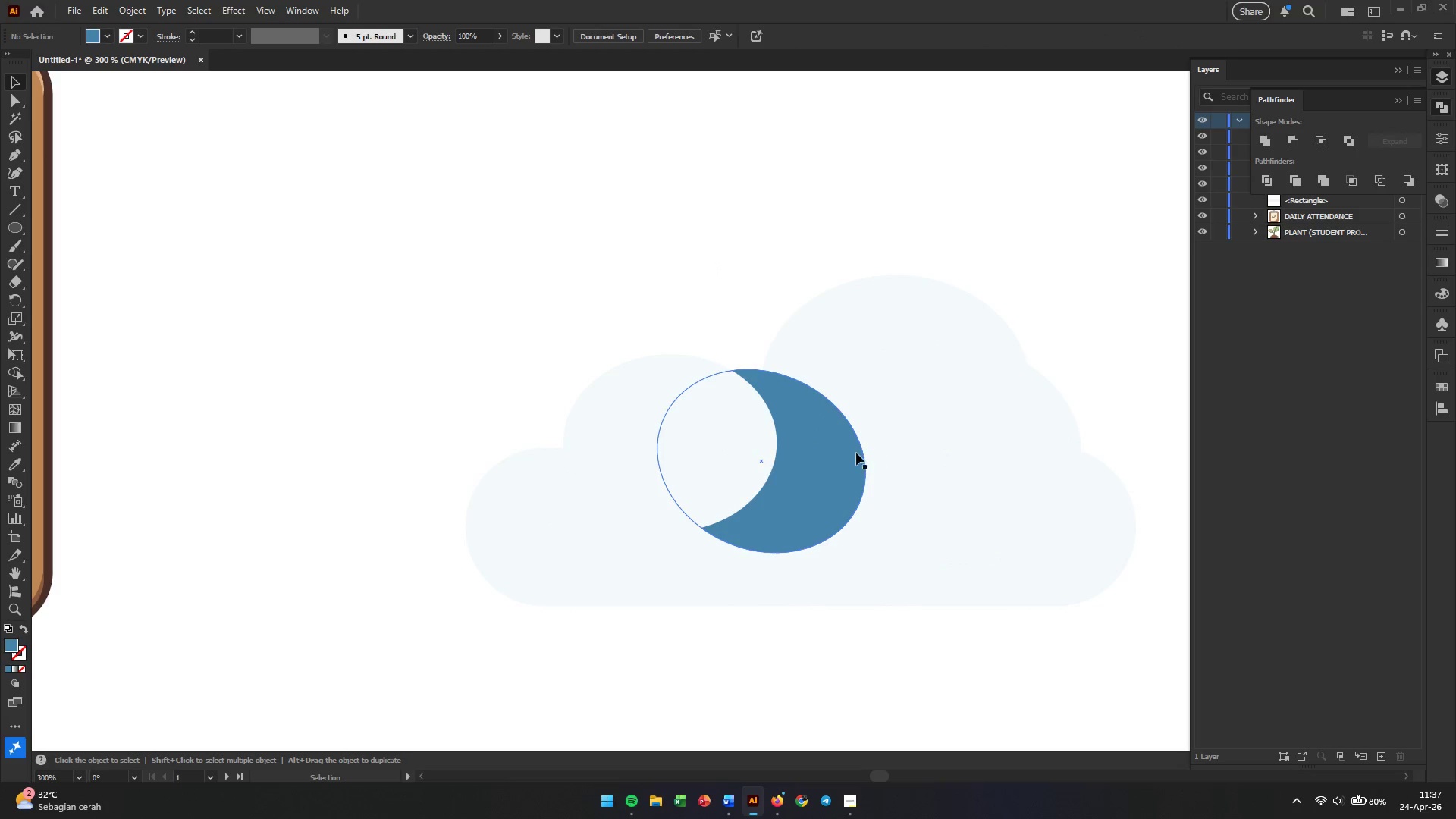 
left_click([824, 431])
 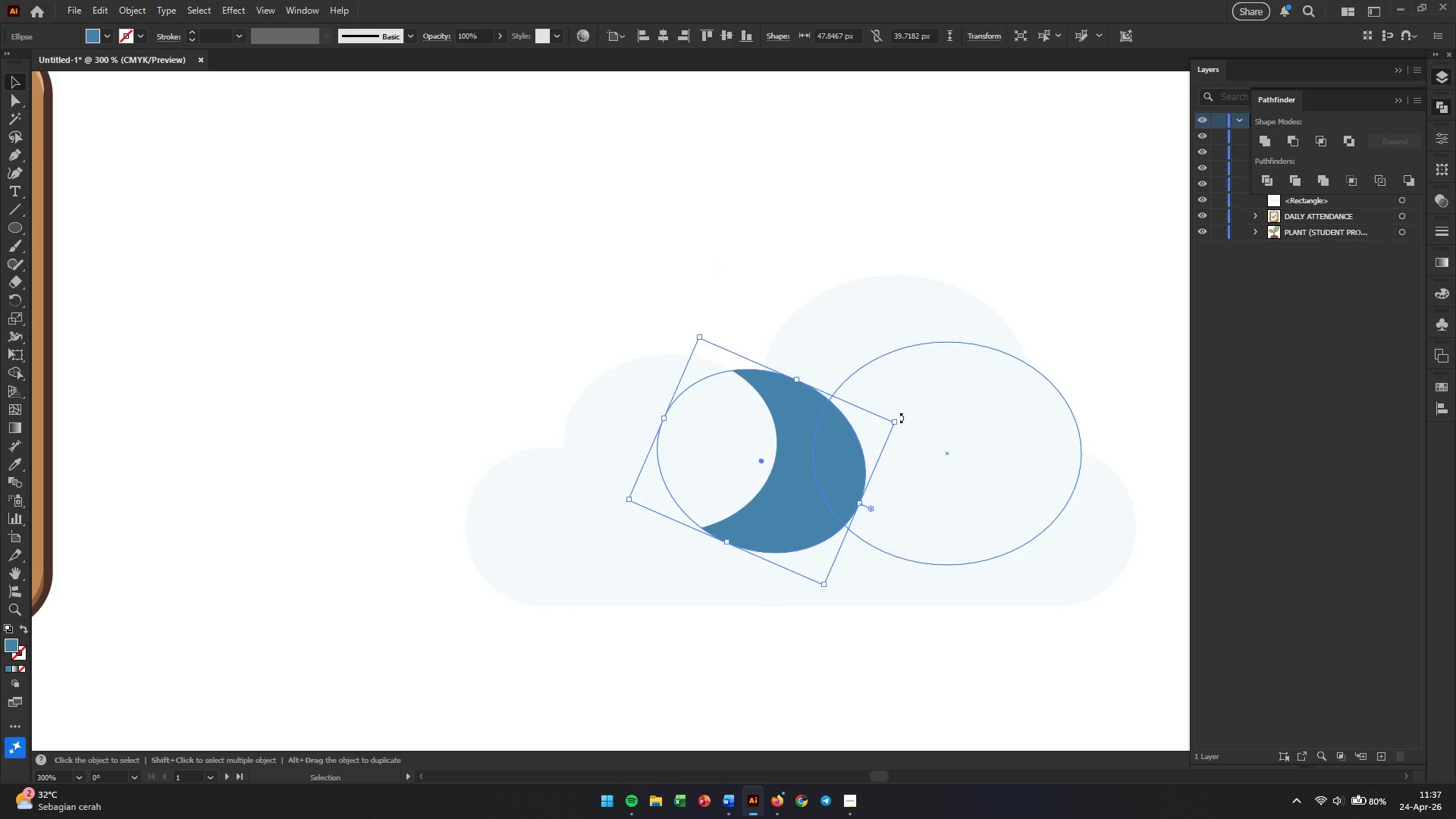 
left_click_drag(start_coordinate=[901, 418], to_coordinate=[830, 496])
 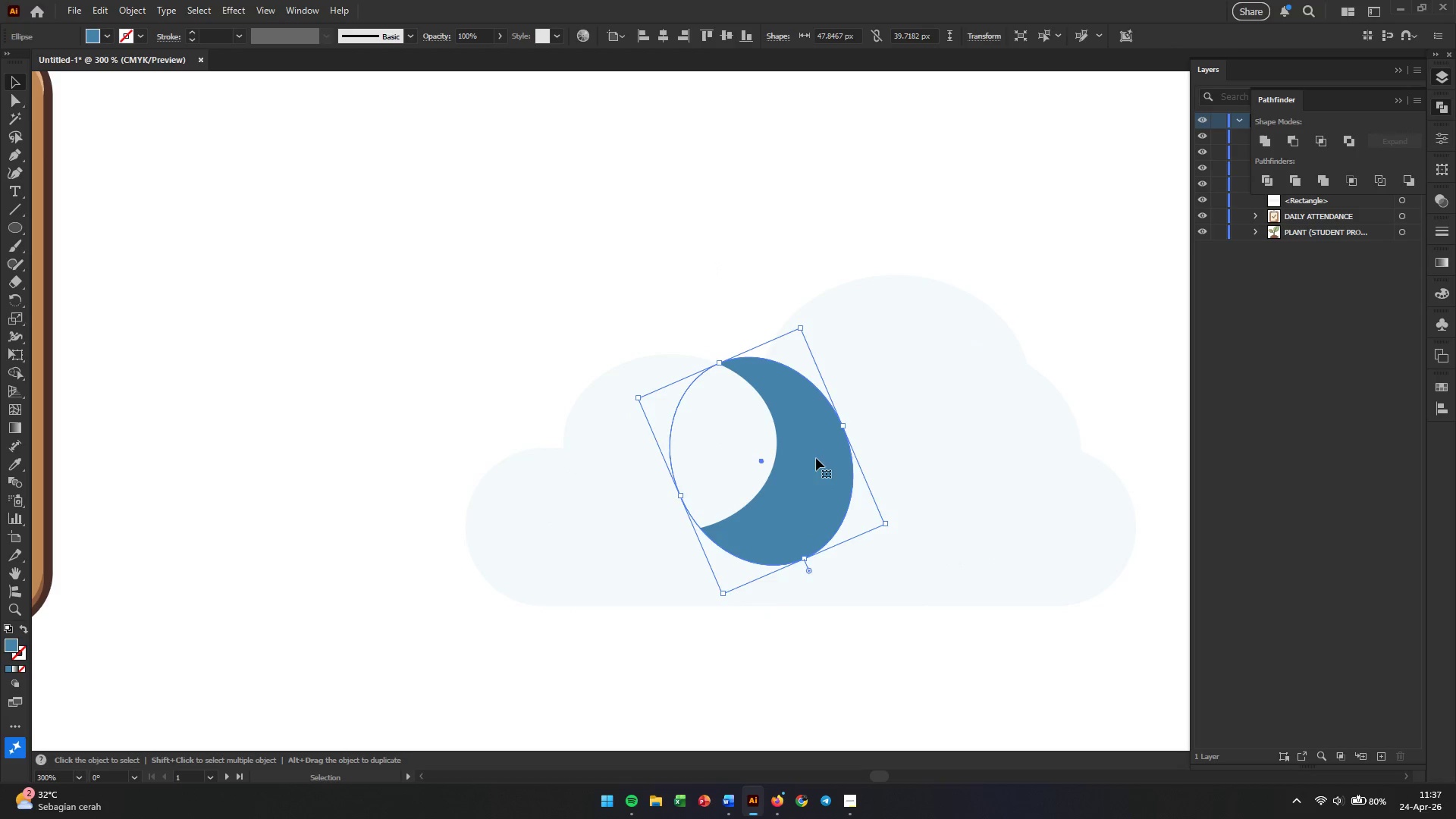 
left_click_drag(start_coordinate=[816, 455], to_coordinate=[752, 456])
 